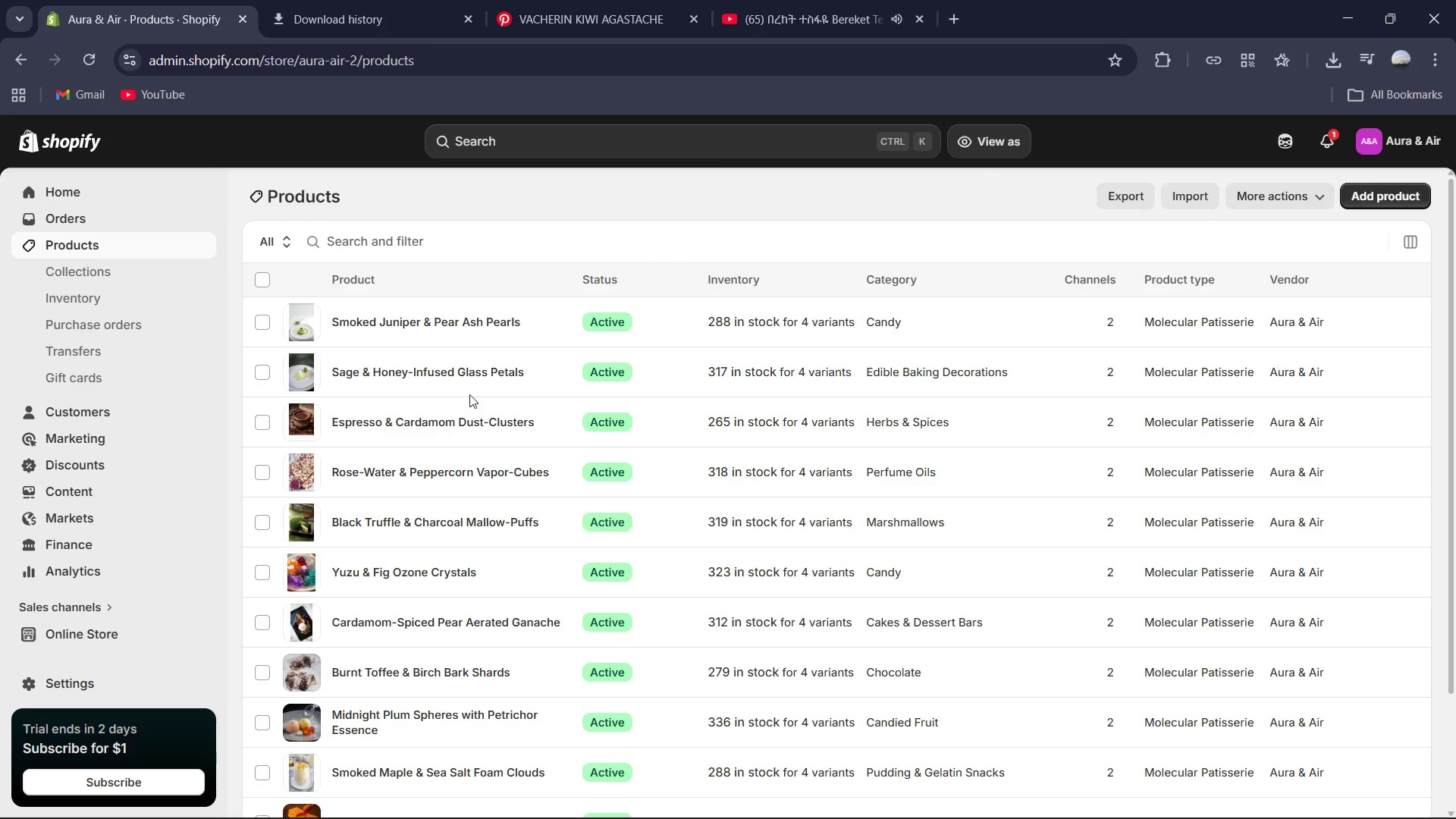 
left_click([397, 467])
 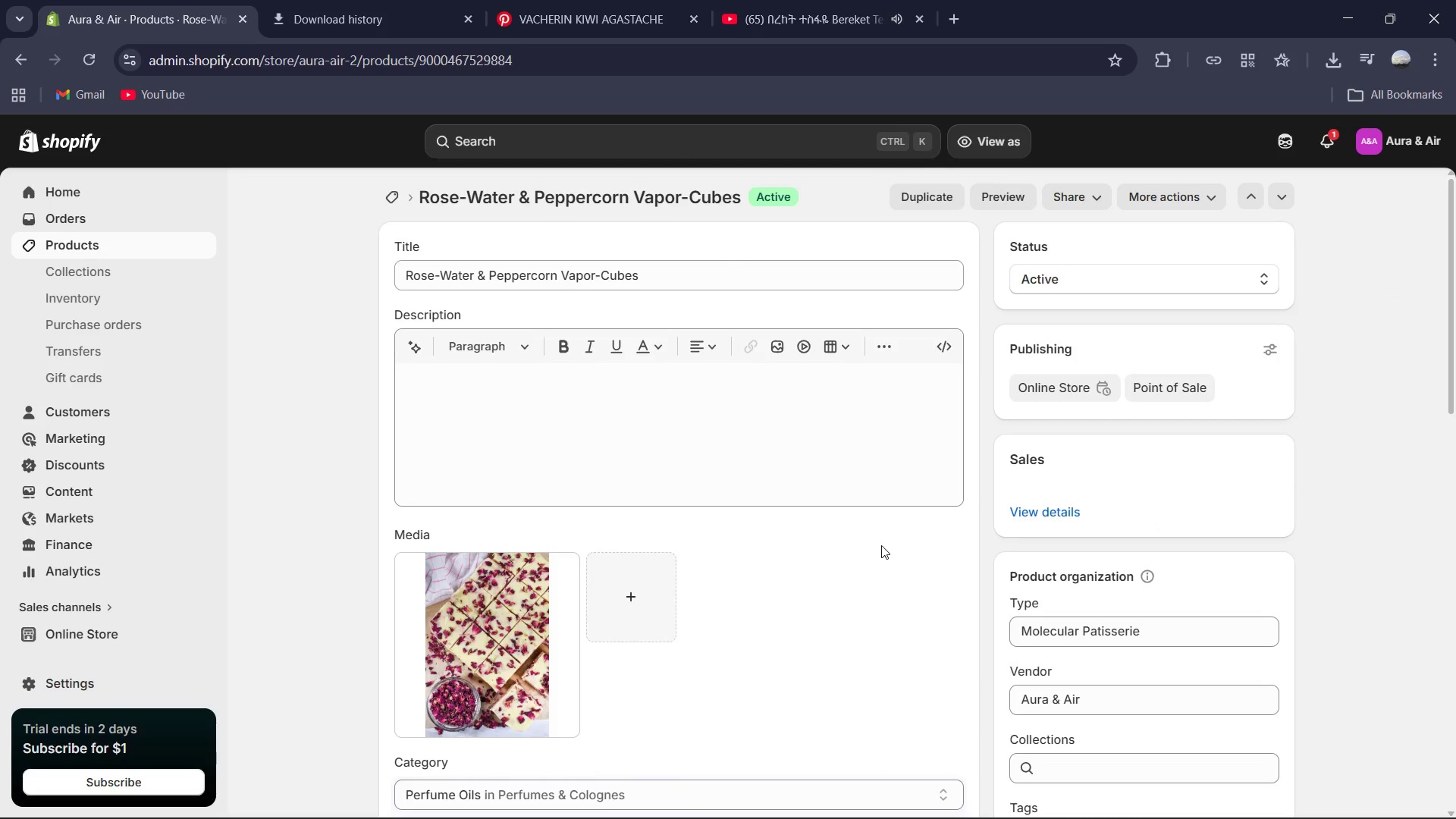 
wait(9.8)
 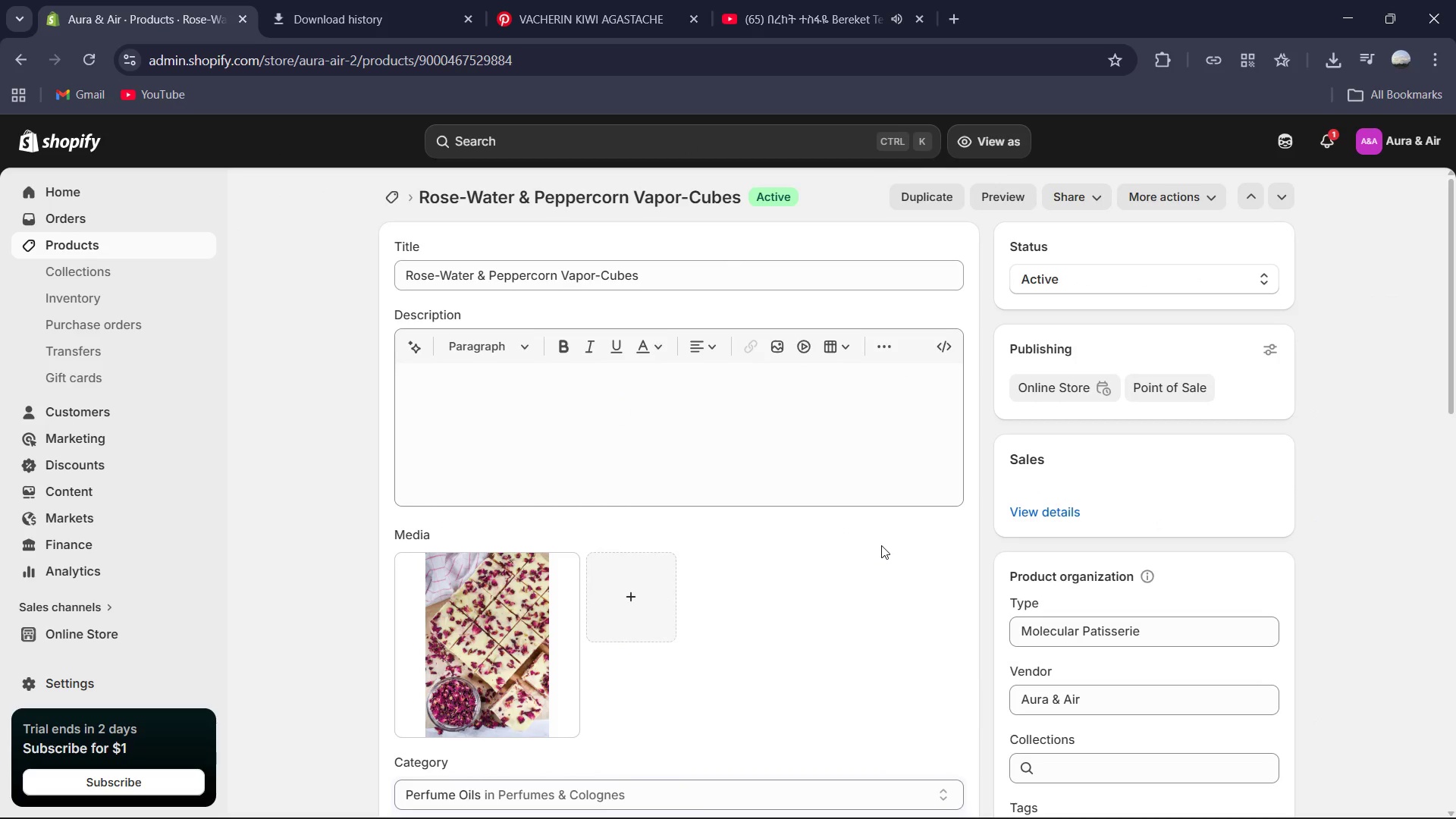 
scroll: coordinate [881, 545], scroll_direction: down, amount: 2.0
 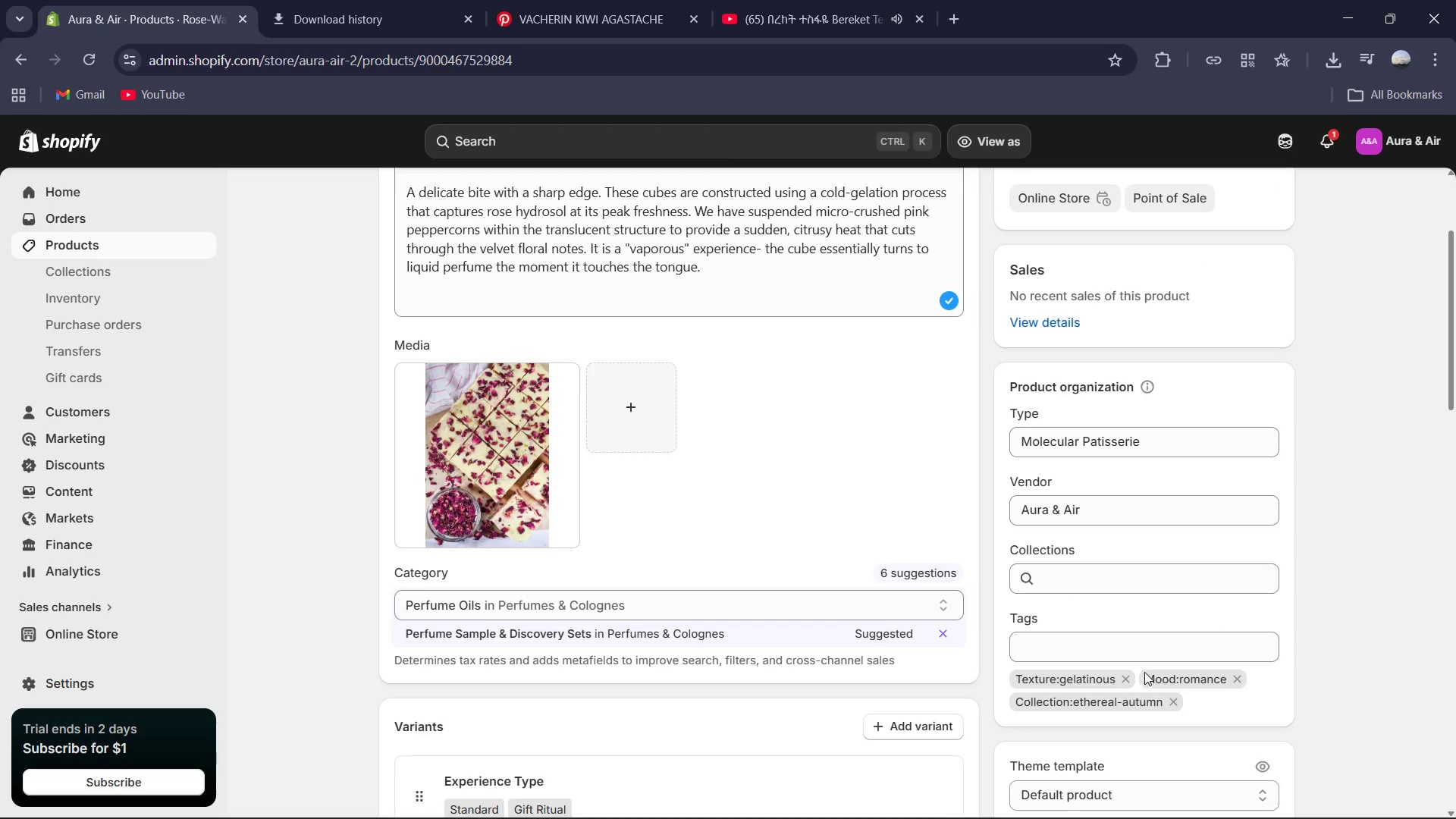 
wait(5.3)
 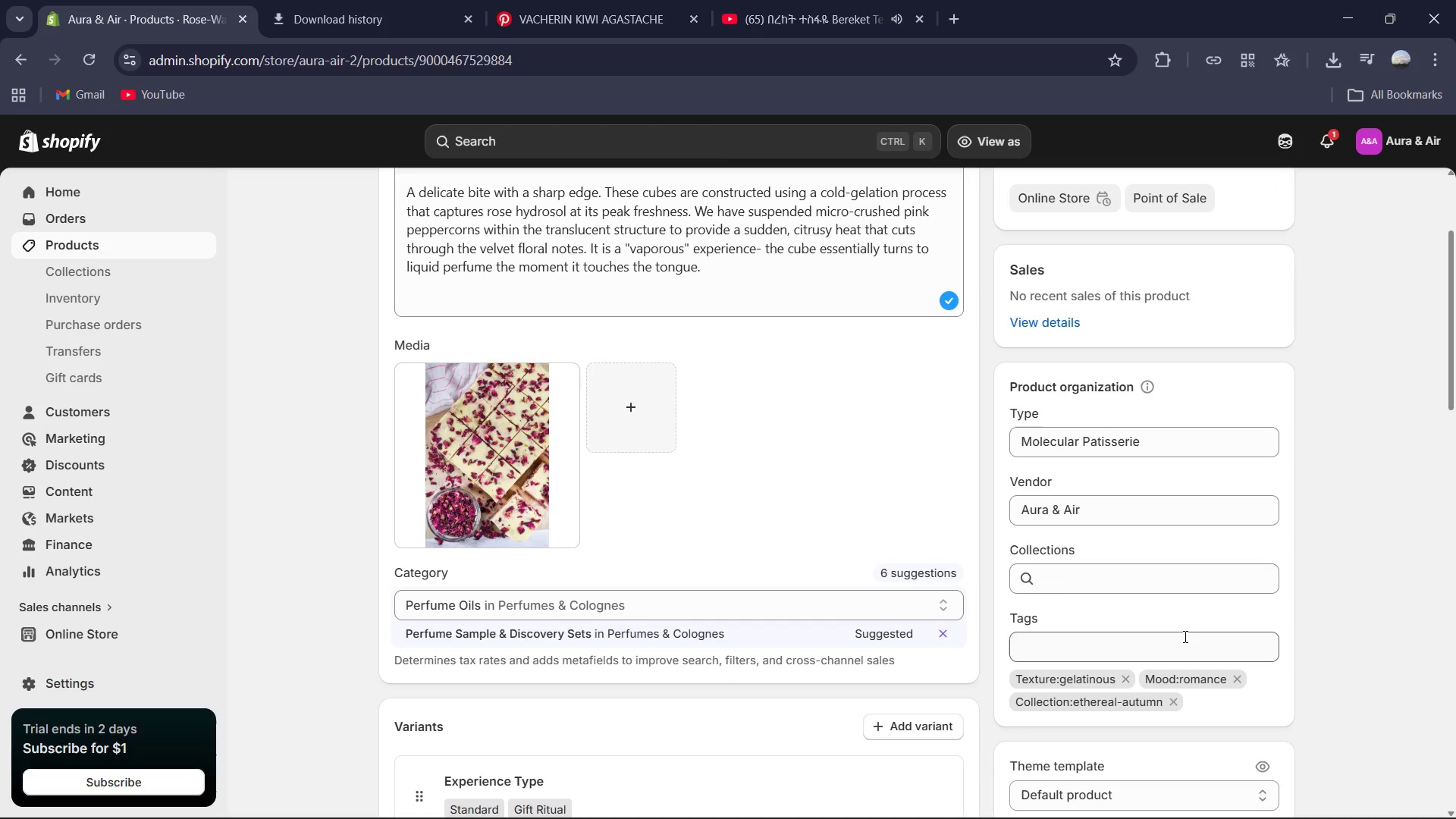 
left_click([1131, 676])
 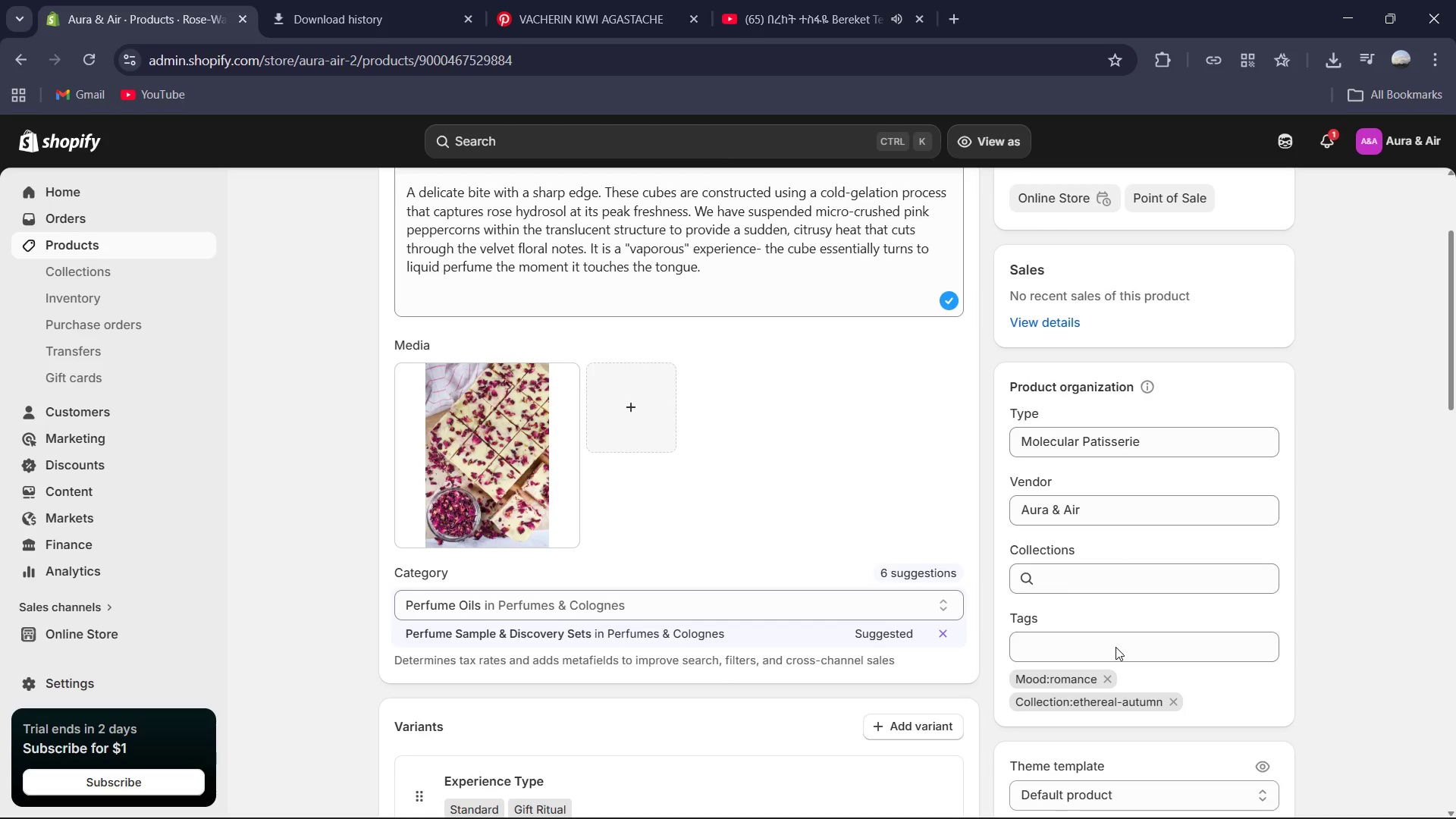 
left_click([1116, 646])
 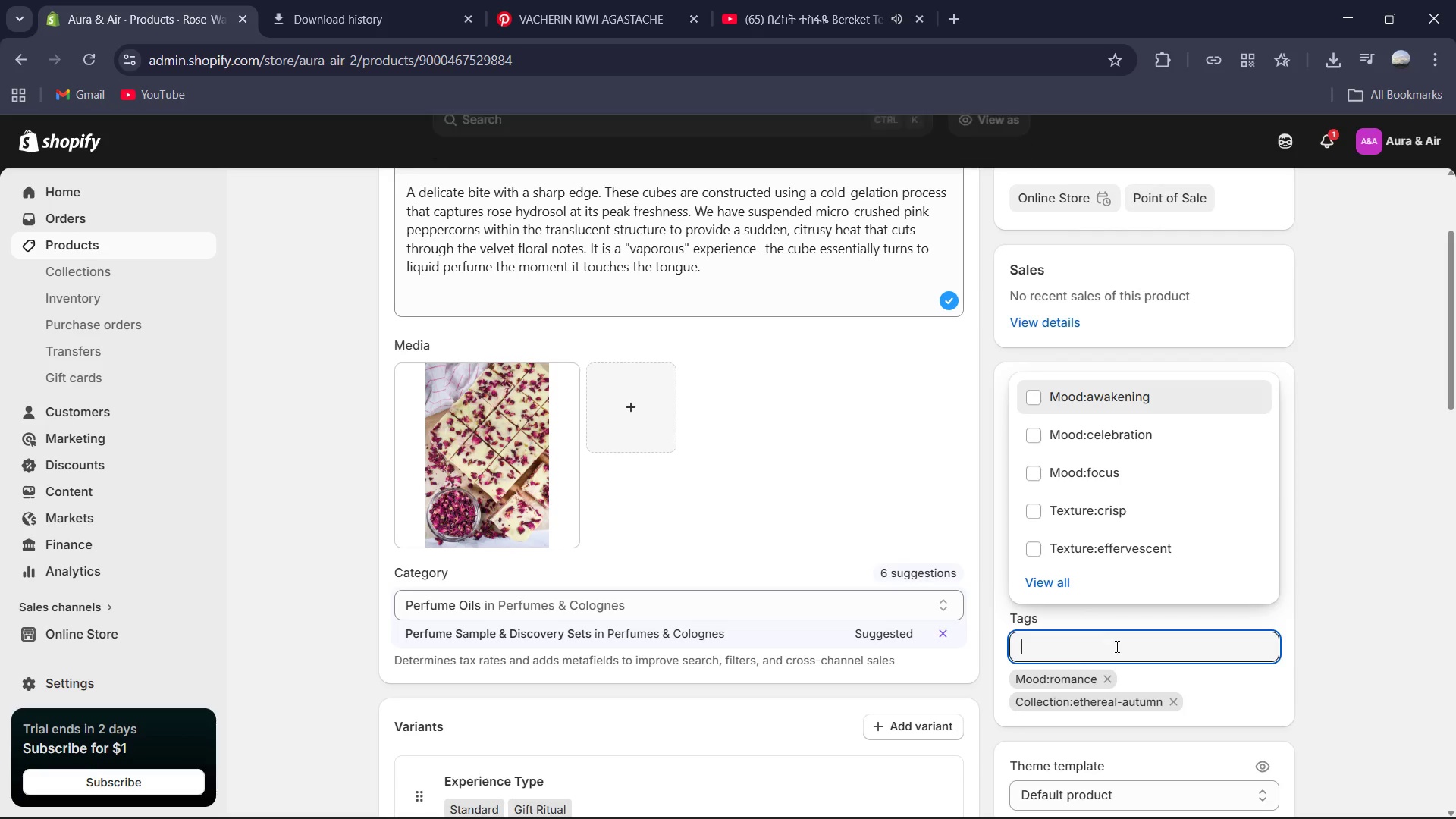 
type(Texture)
 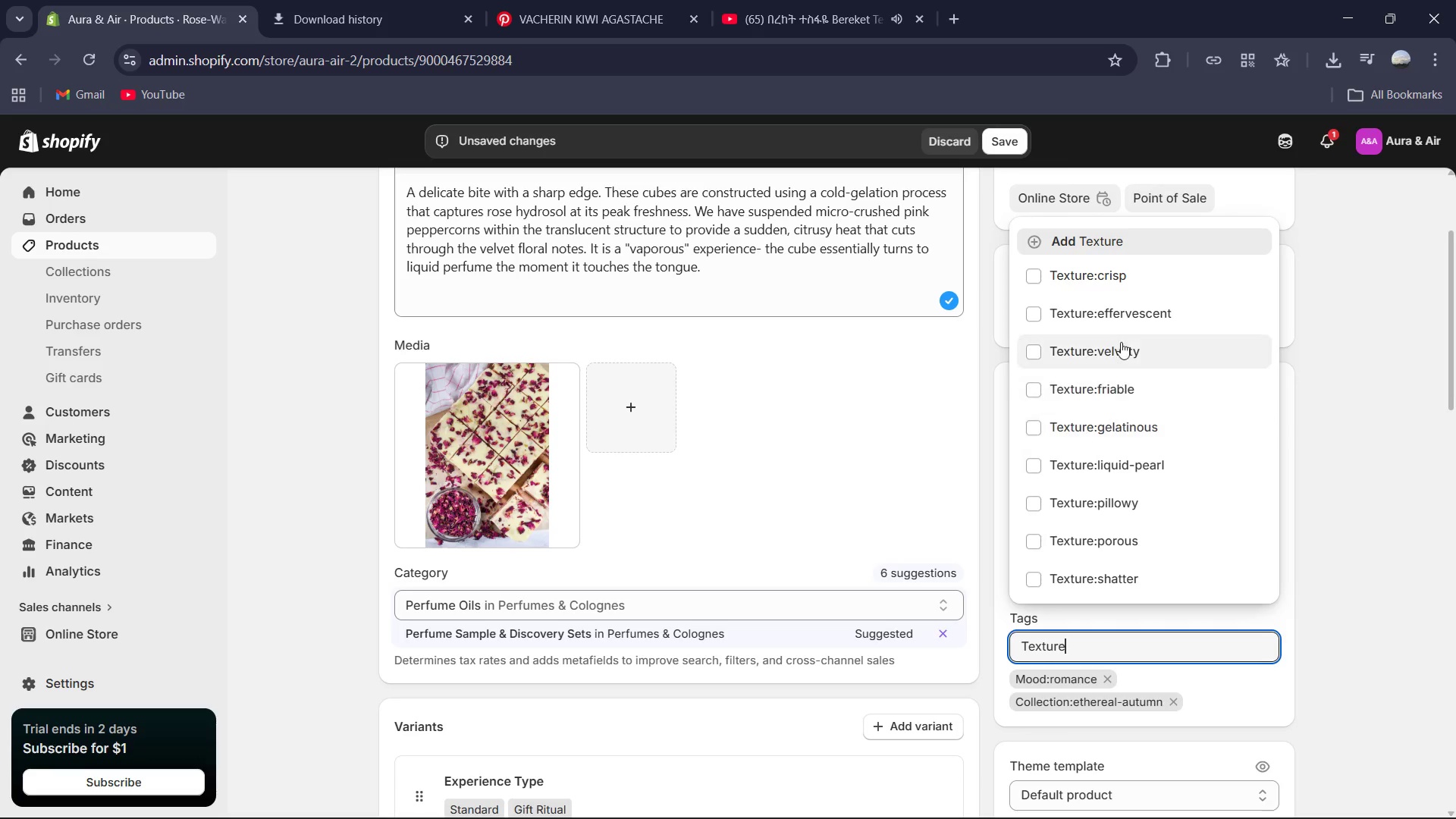 
left_click([1031, 315])
 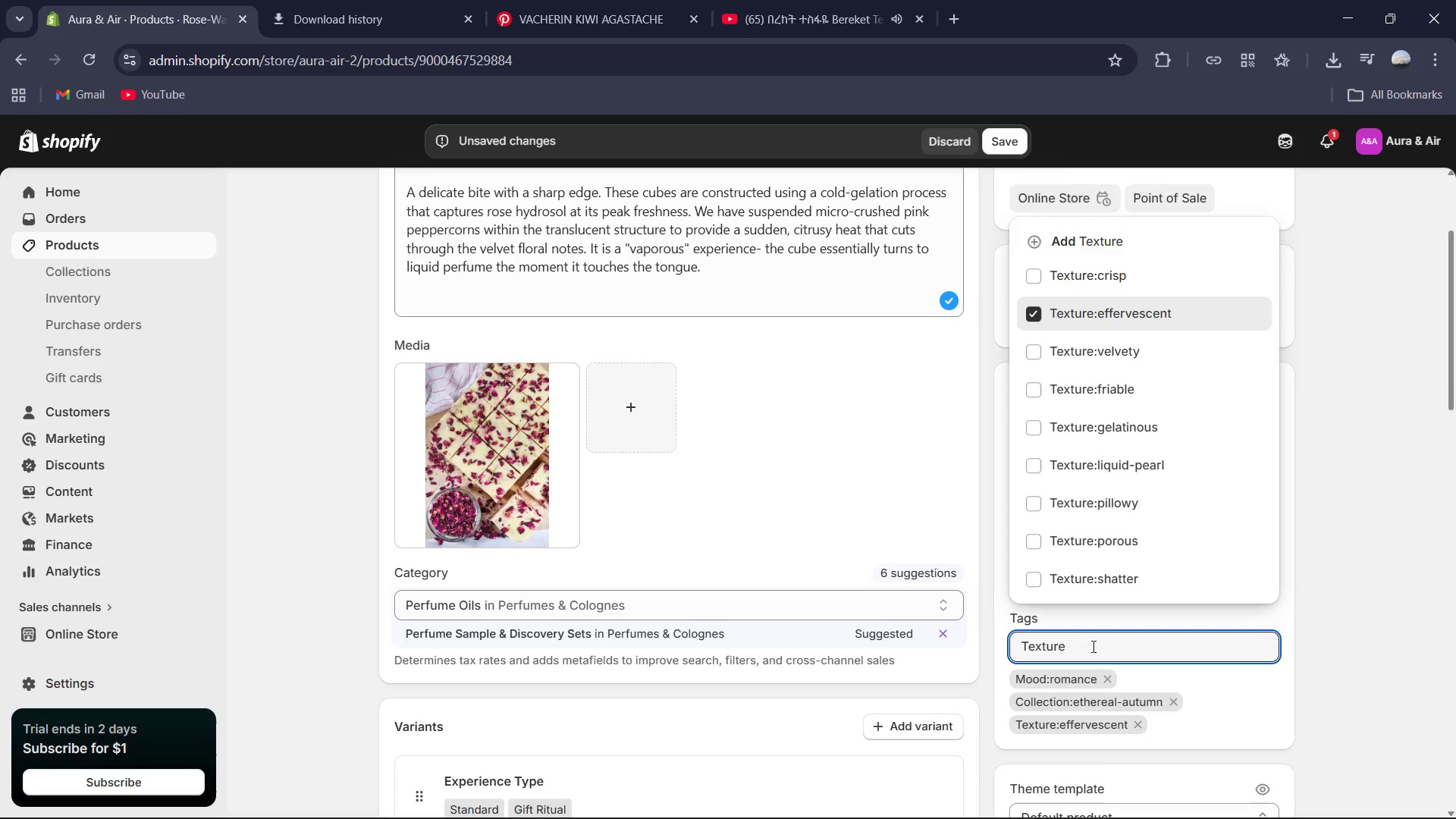 
key(Control+A)
 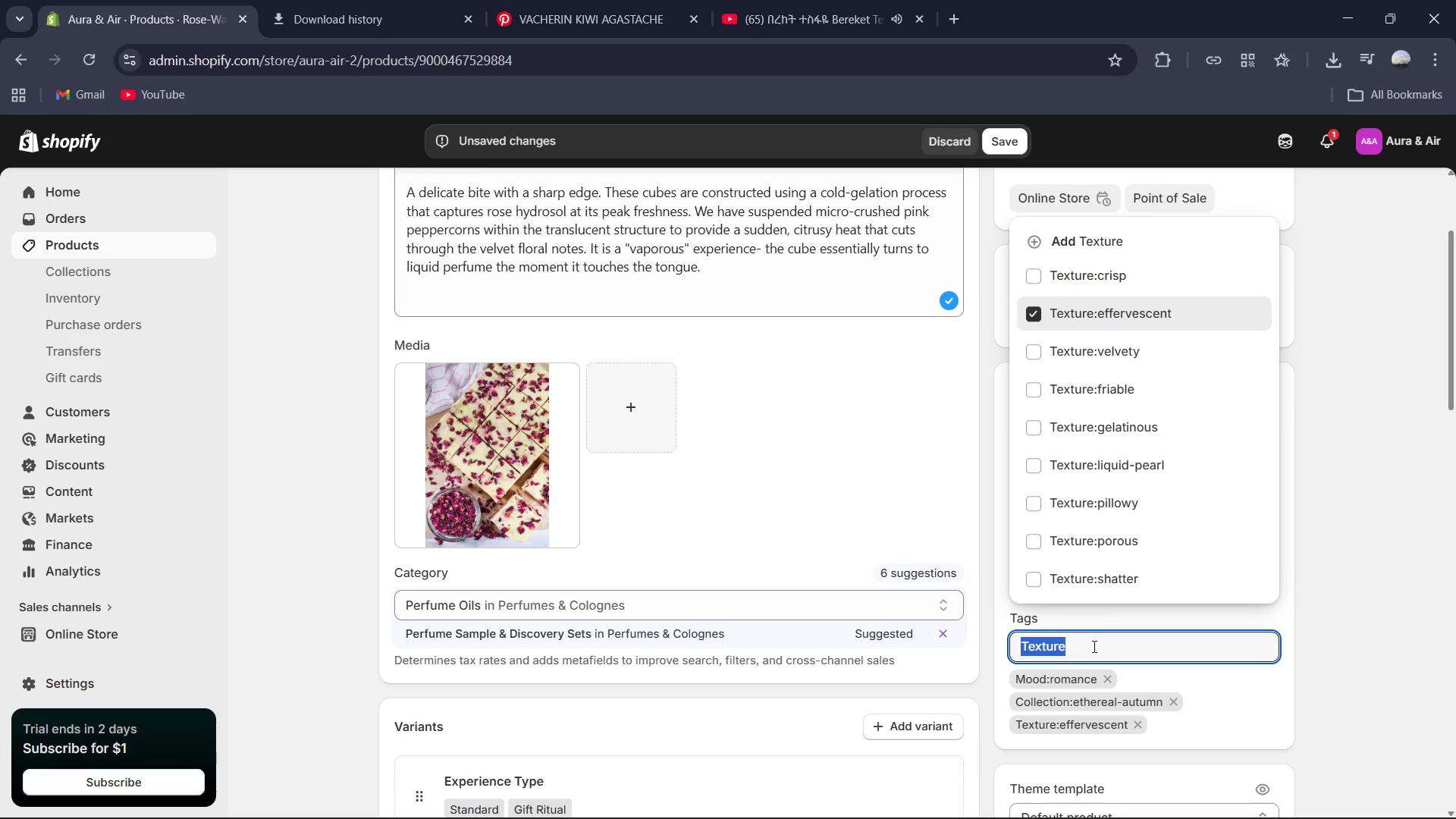 
type(Mood:)
 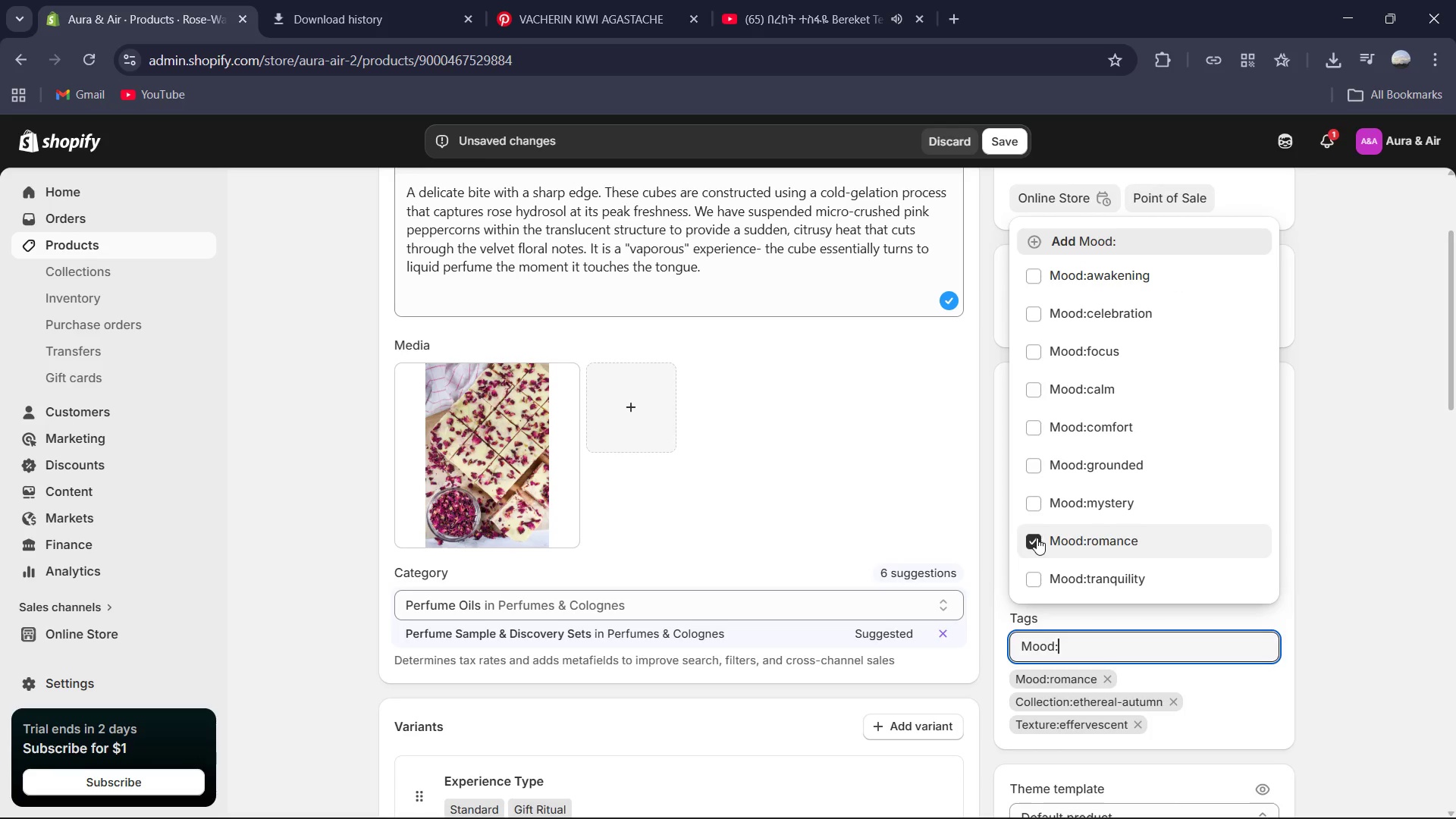 
left_click([1037, 538])
 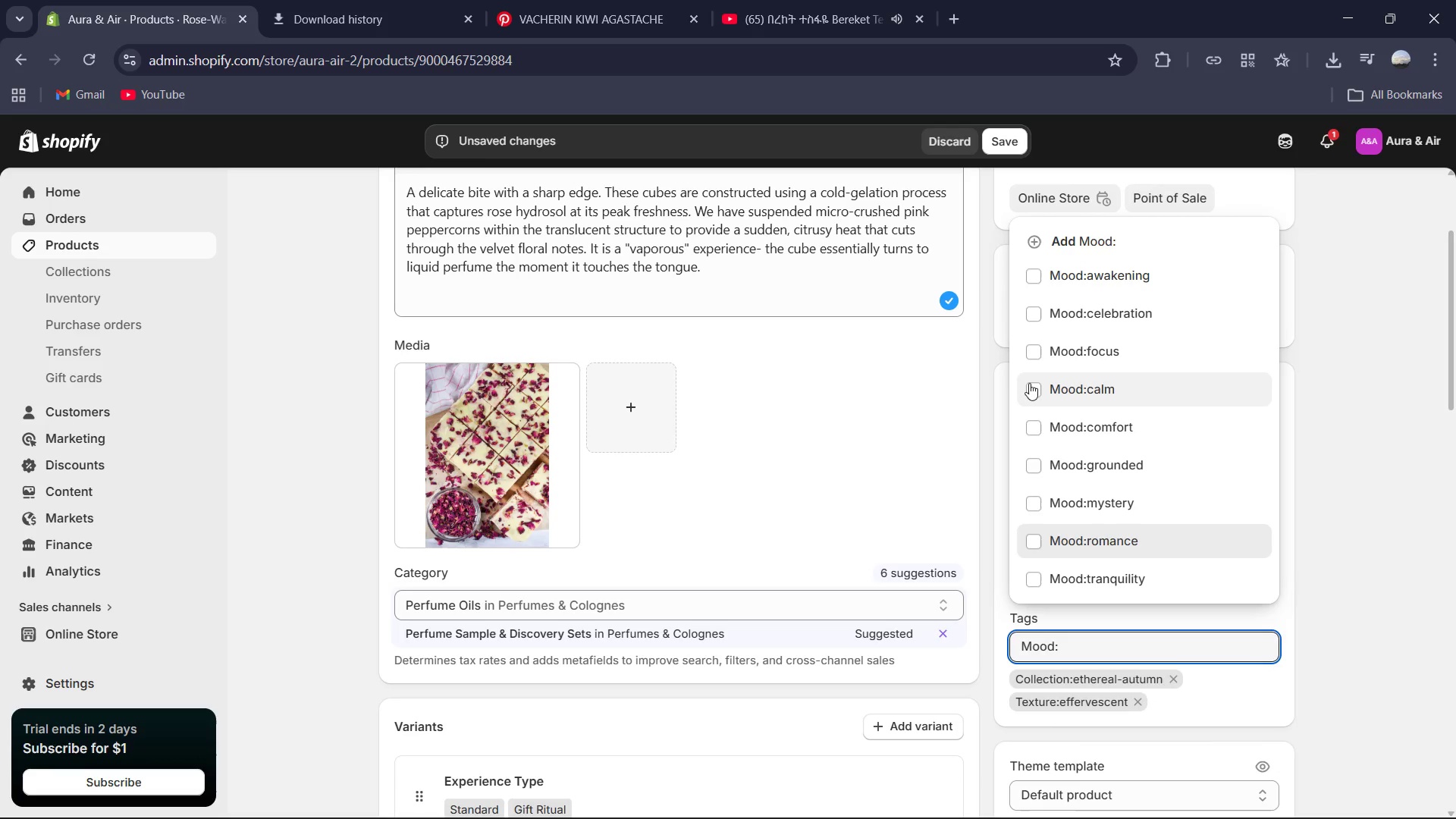 
left_click([1033, 388])
 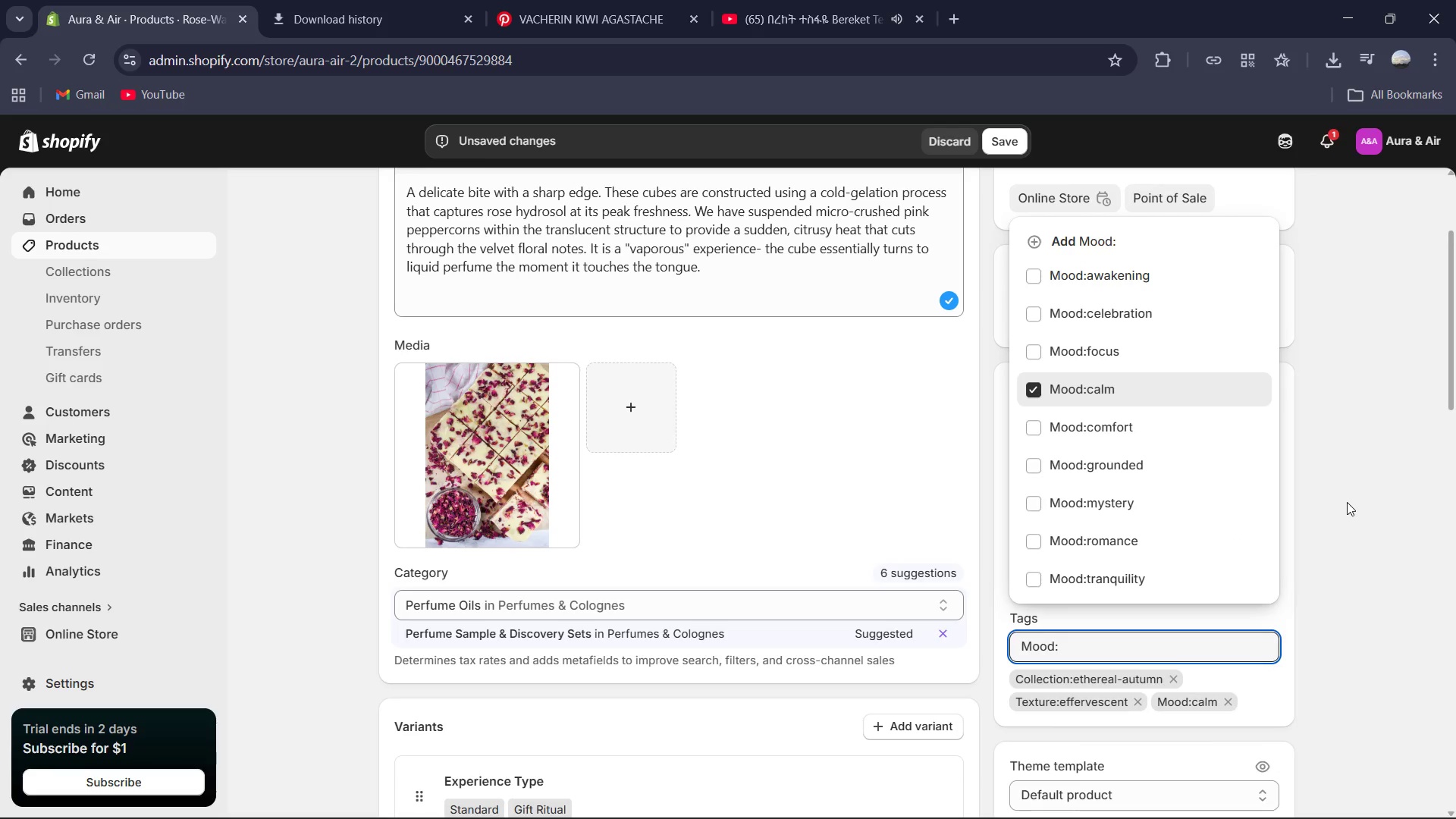 
left_click([1347, 501])
 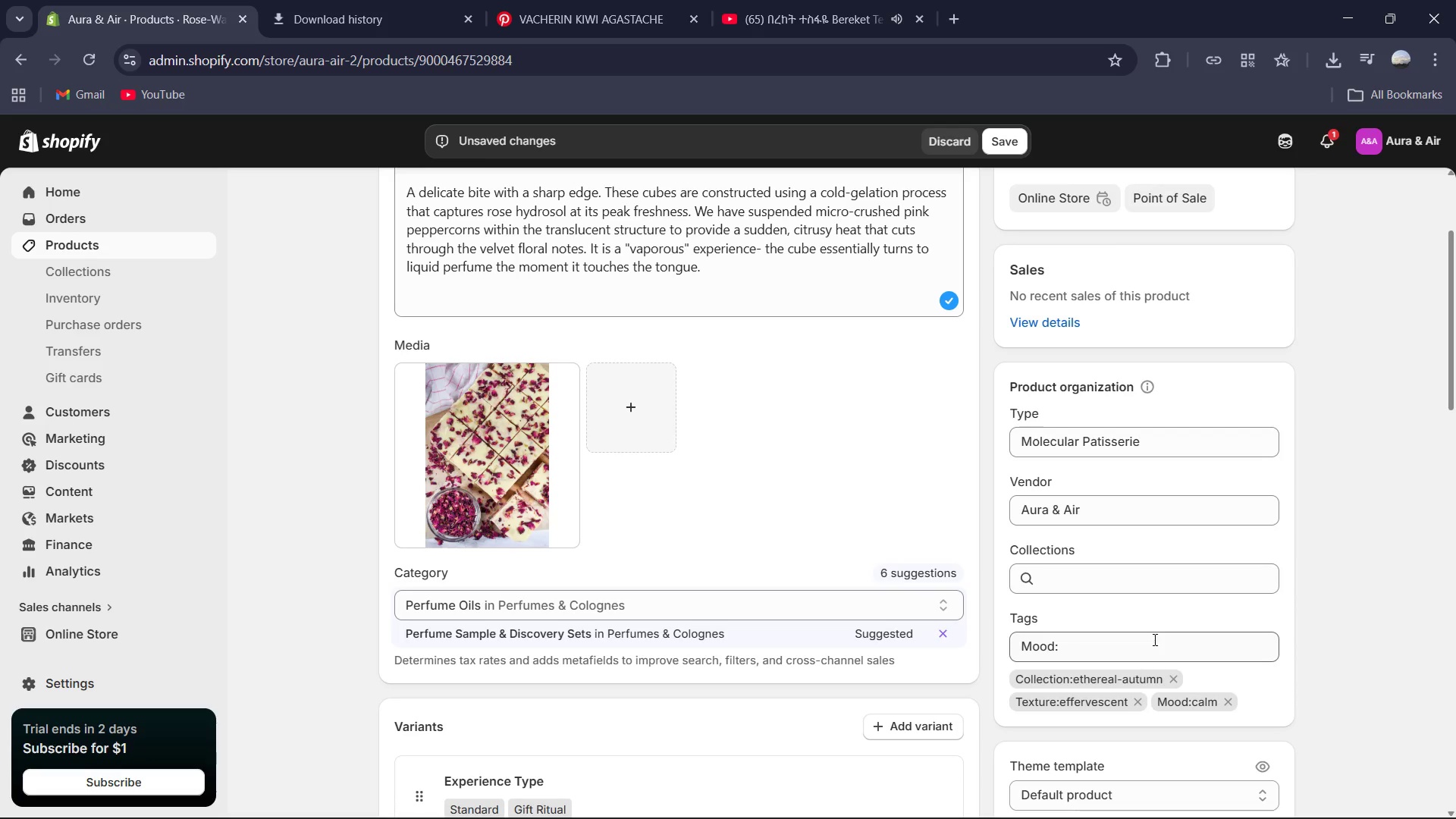 
scroll: coordinate [858, 457], scroll_direction: up, amount: 5.0
 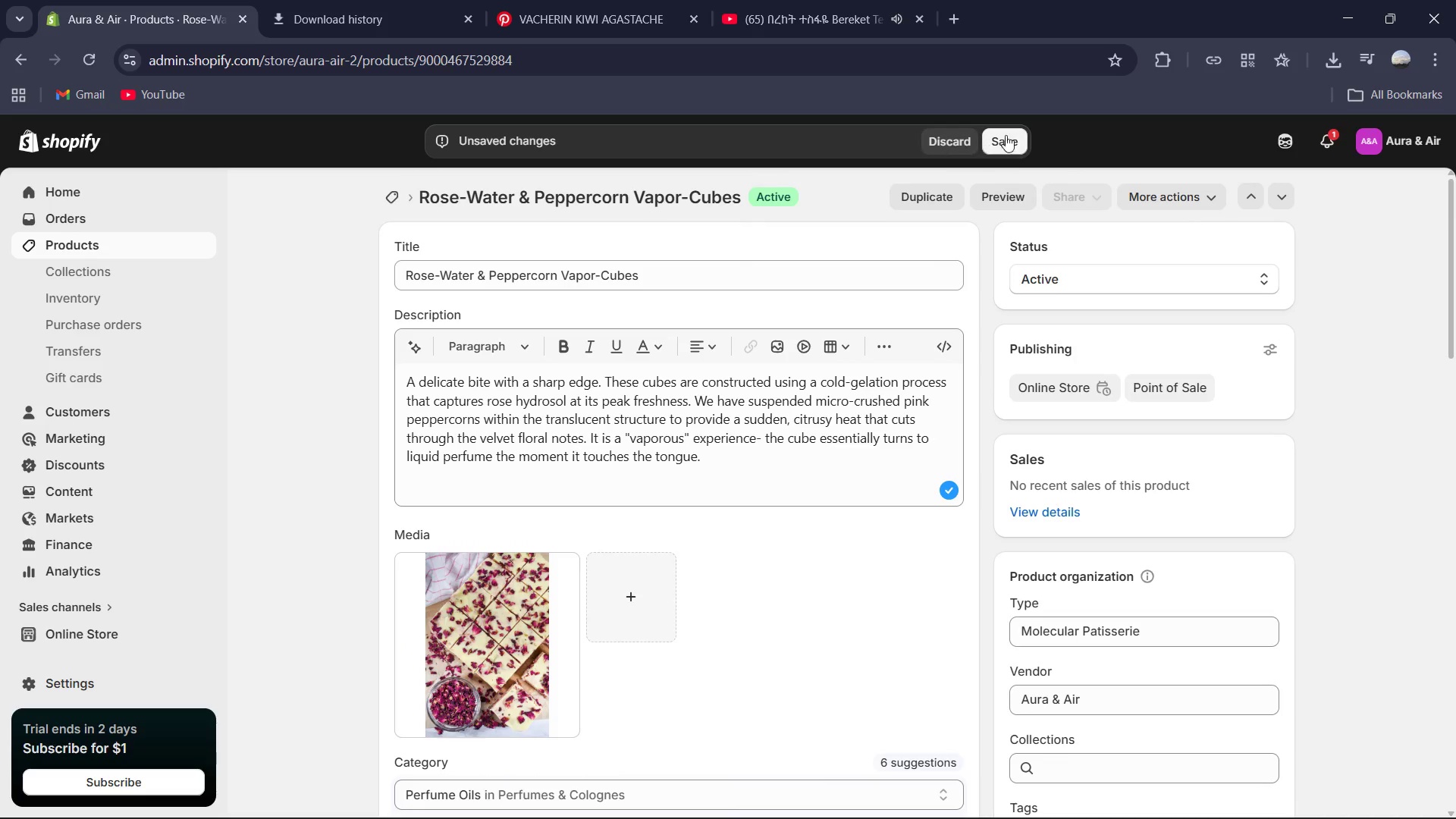 
left_click([1008, 133])
 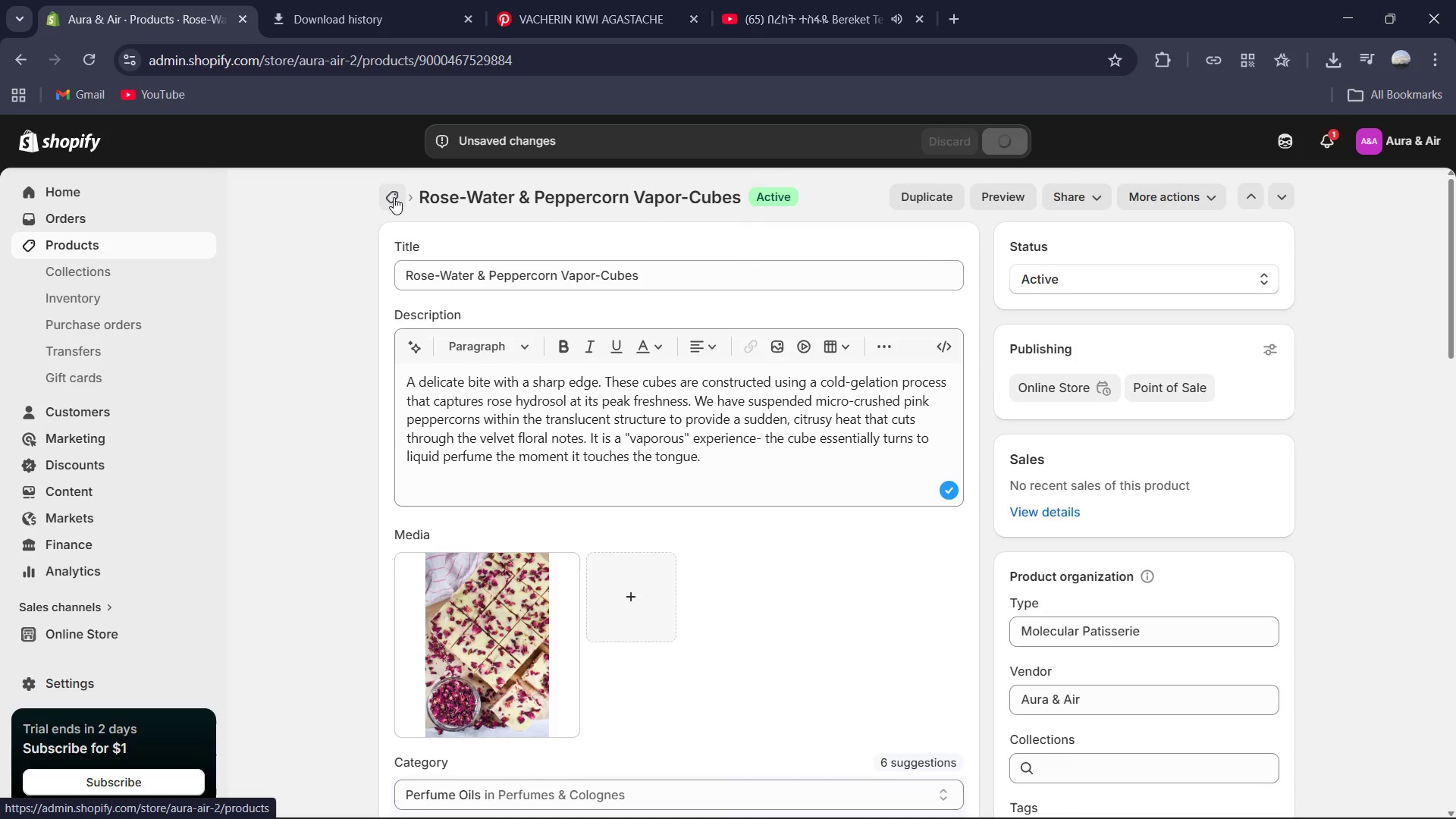 
wait(5.11)
 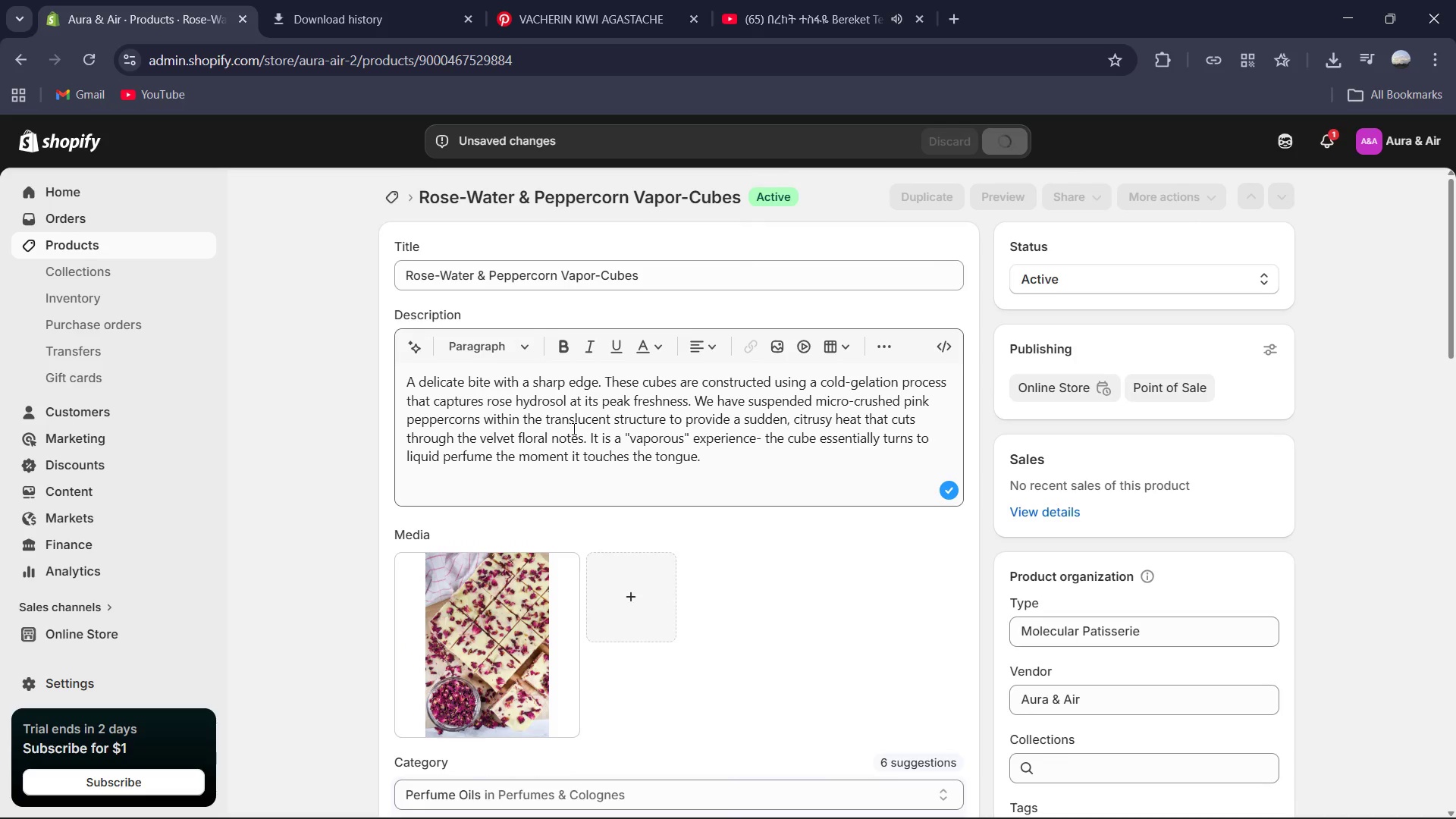 
left_click([395, 197])
 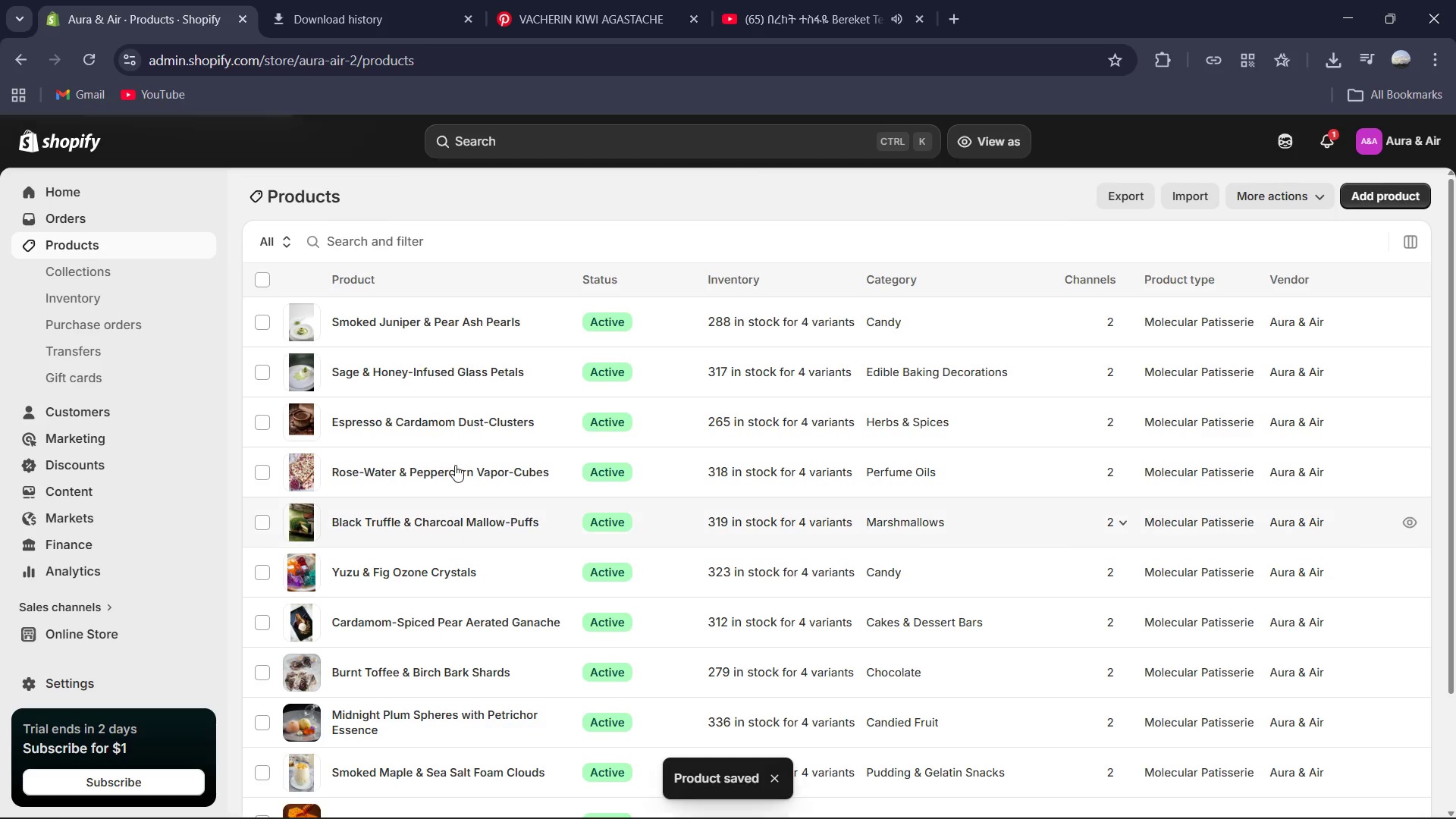 
left_click([418, 423])
 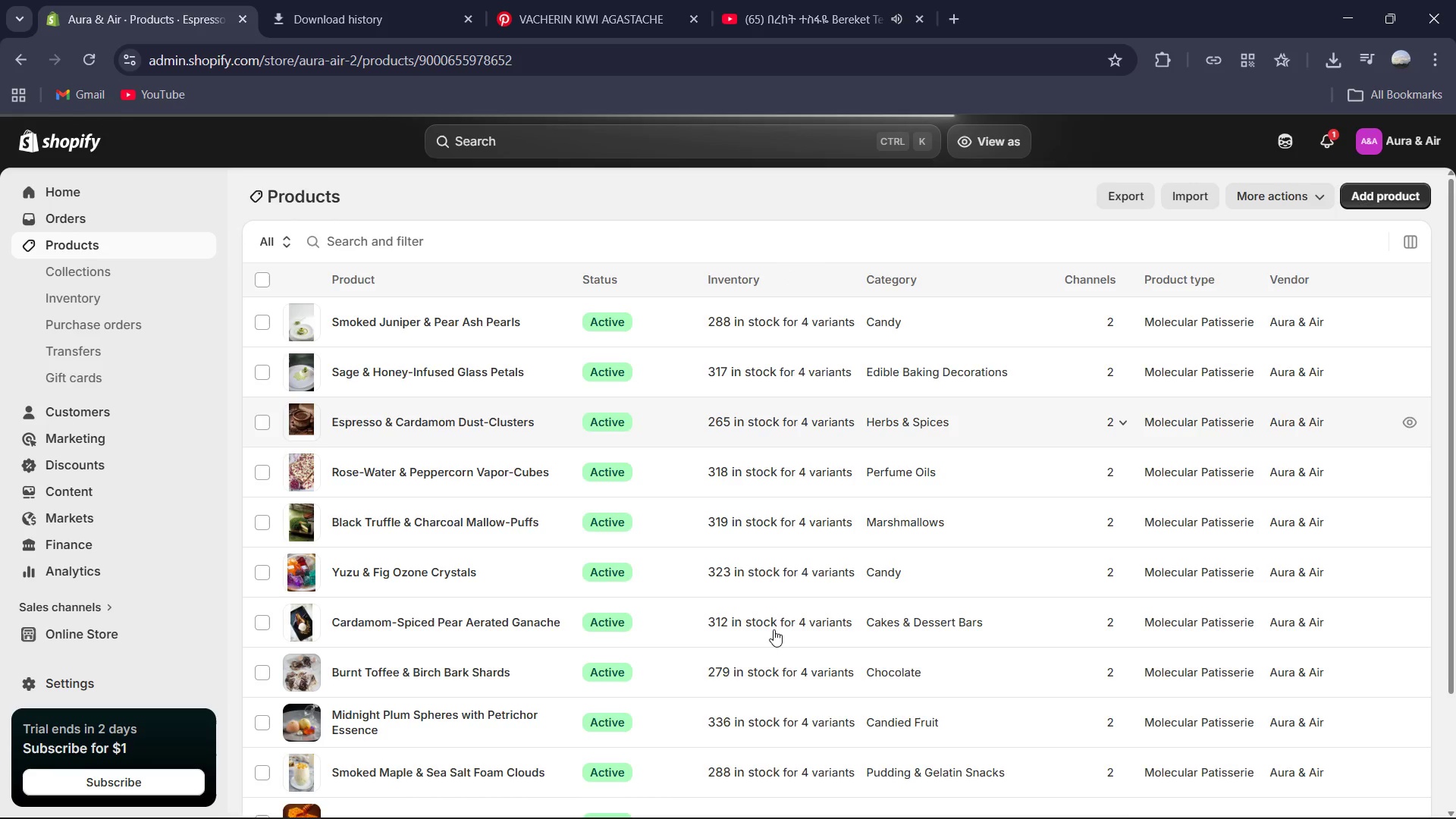 
scroll: coordinate [786, 618], scroll_direction: down, amount: 6.0
 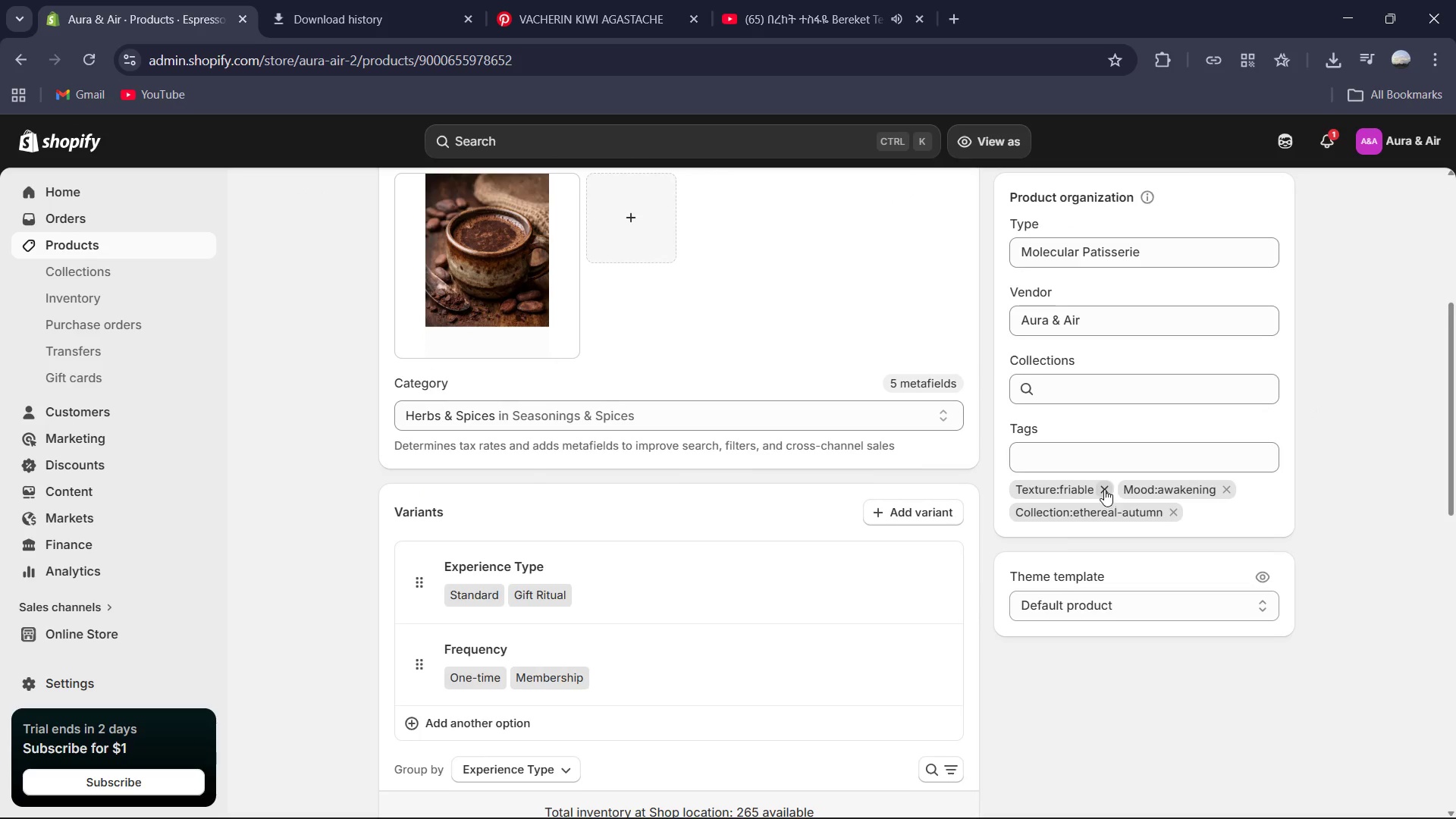 
double_click([1085, 457])
 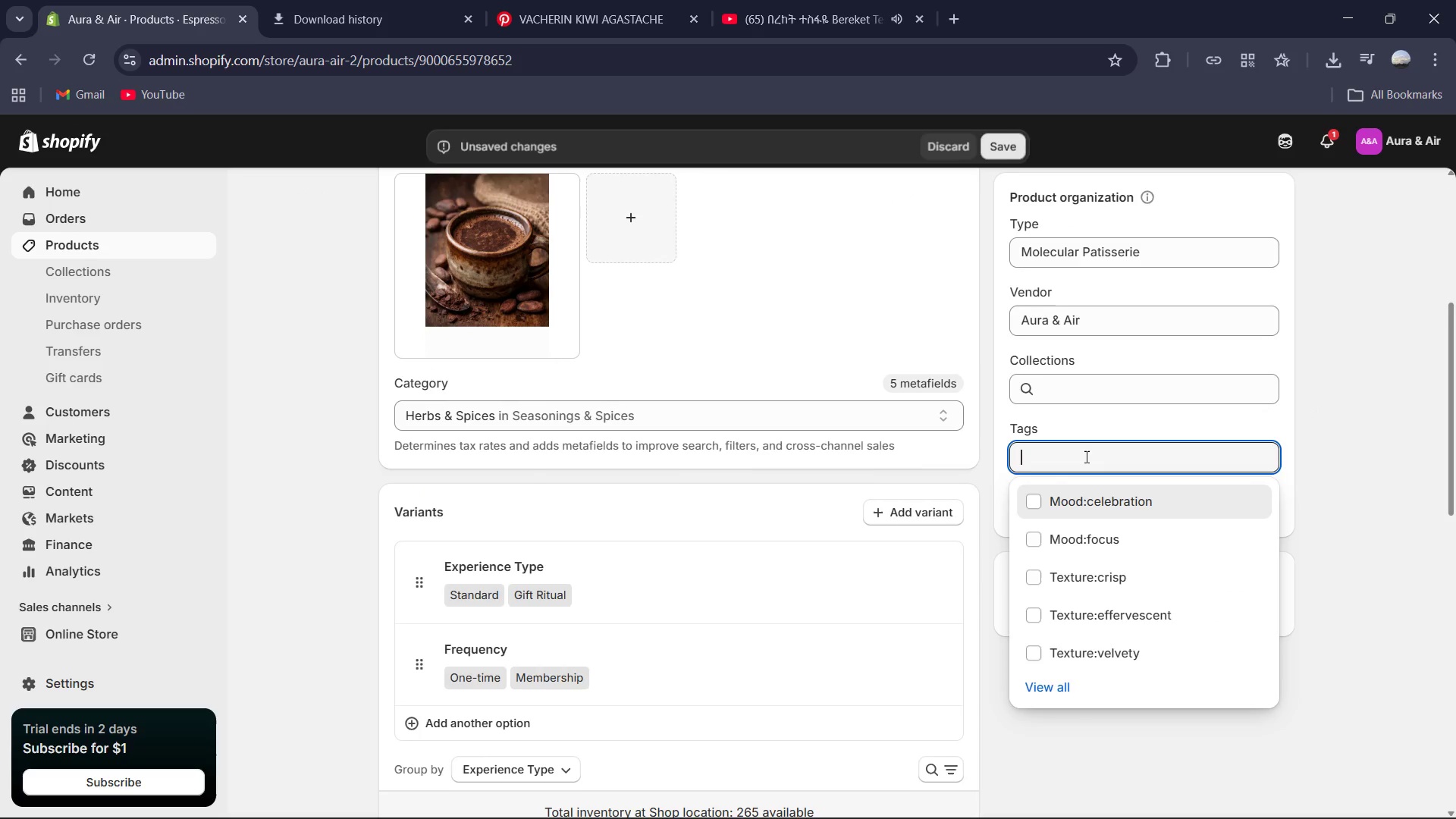 
type(Tec)
key(Backspace)
type(xti)
key(Backspace)
type(ure)
 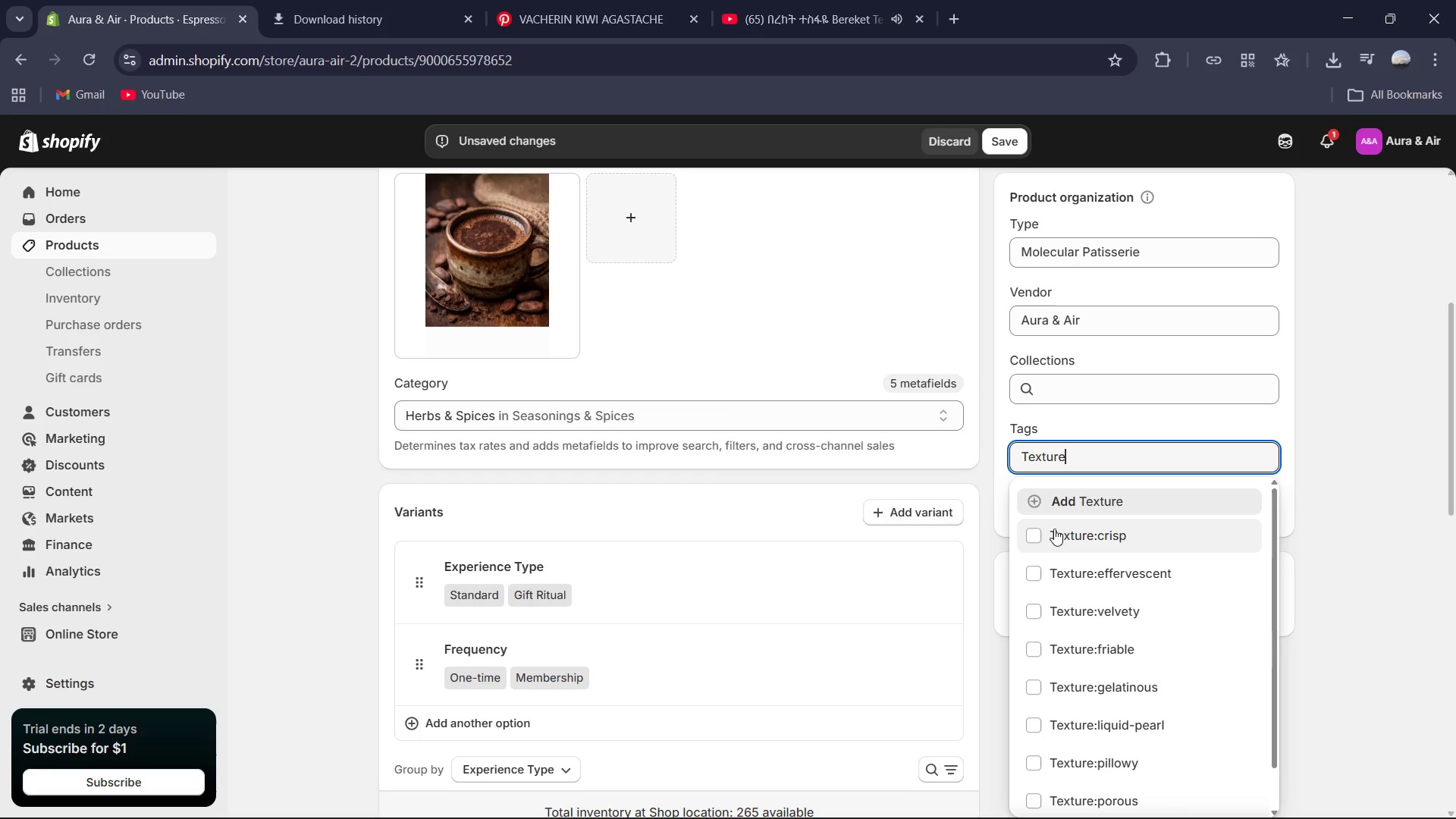 
left_click([1037, 533])
 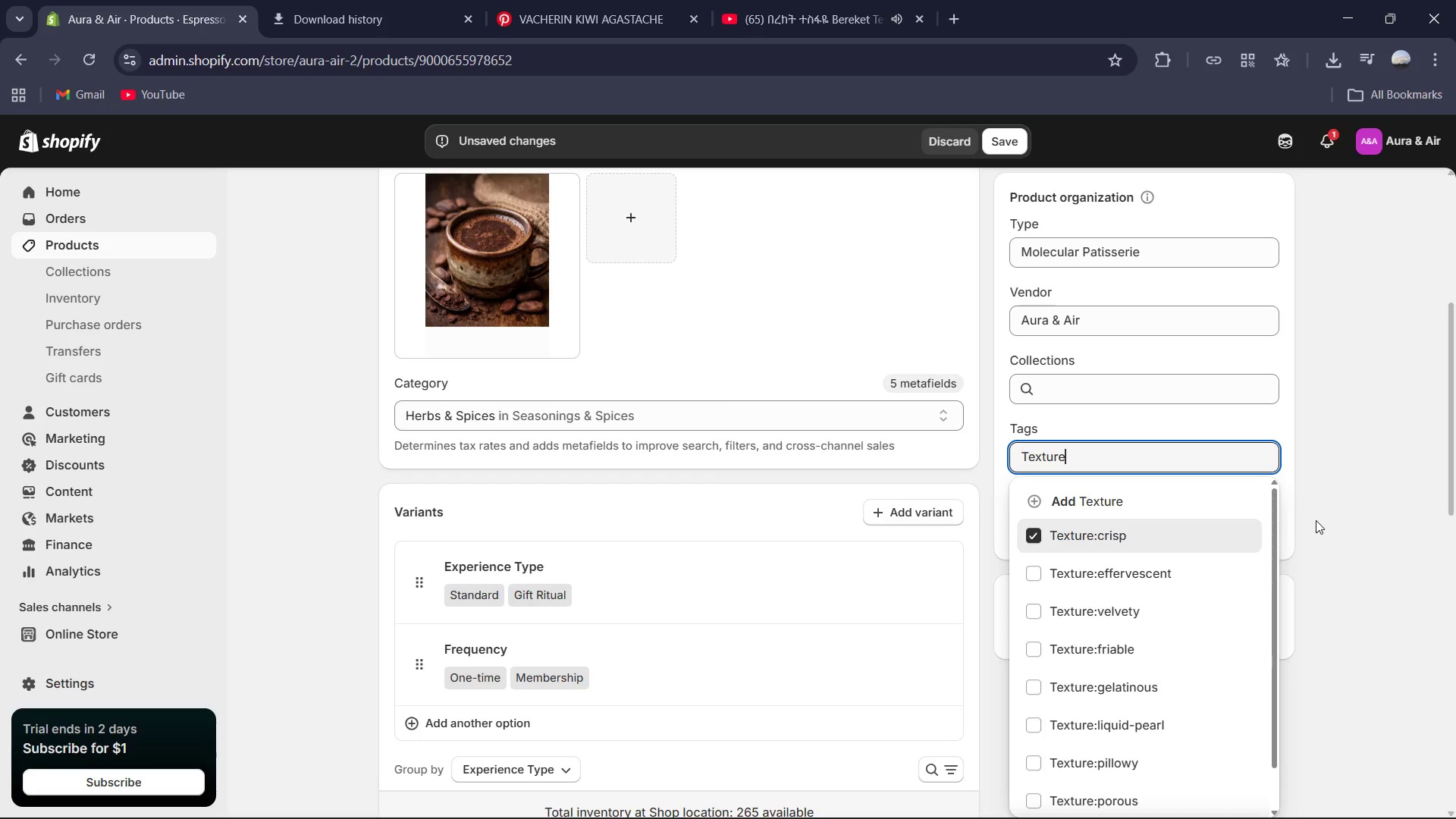 
left_click([1327, 522])
 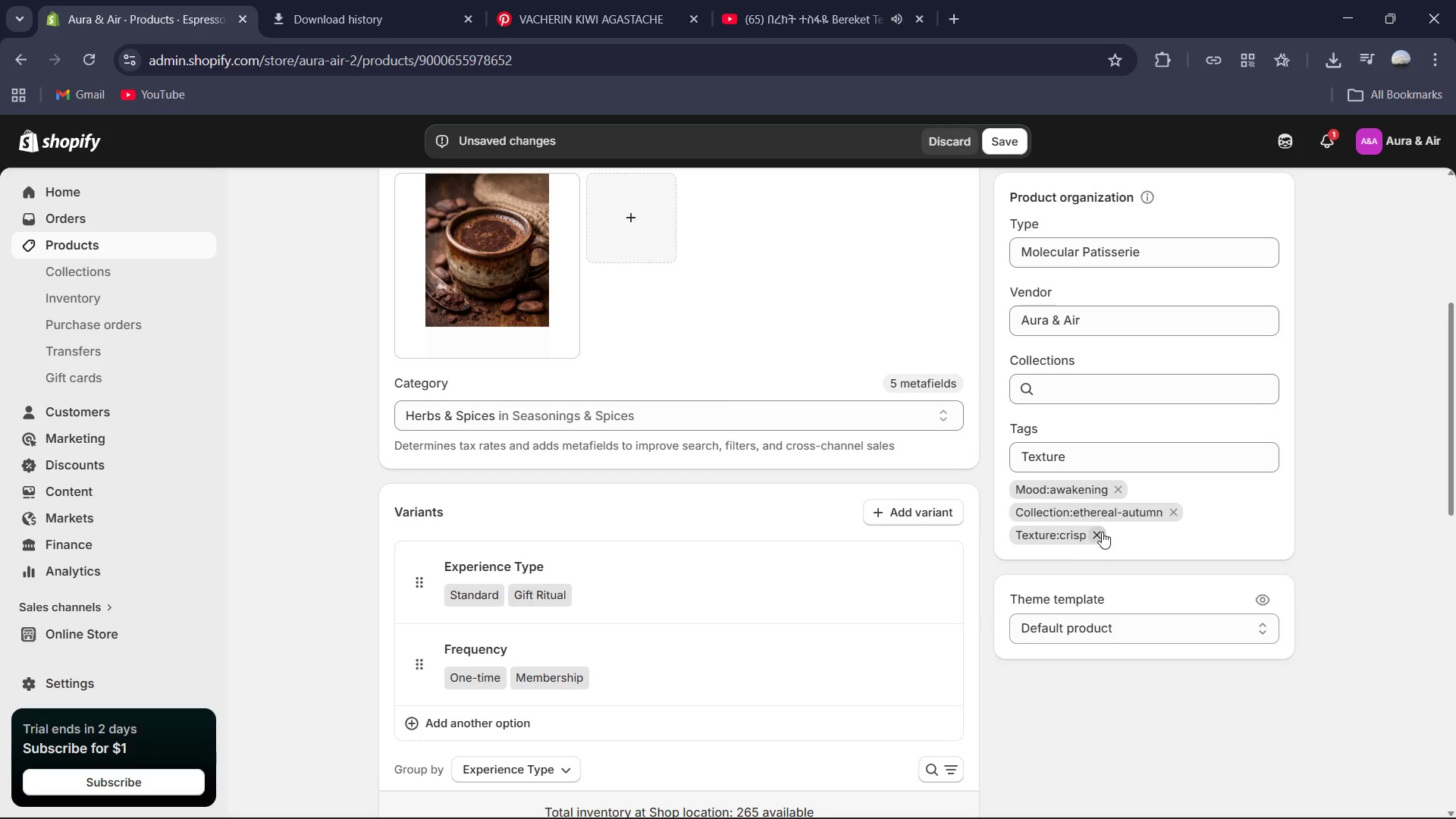 
left_click([1112, 469])
 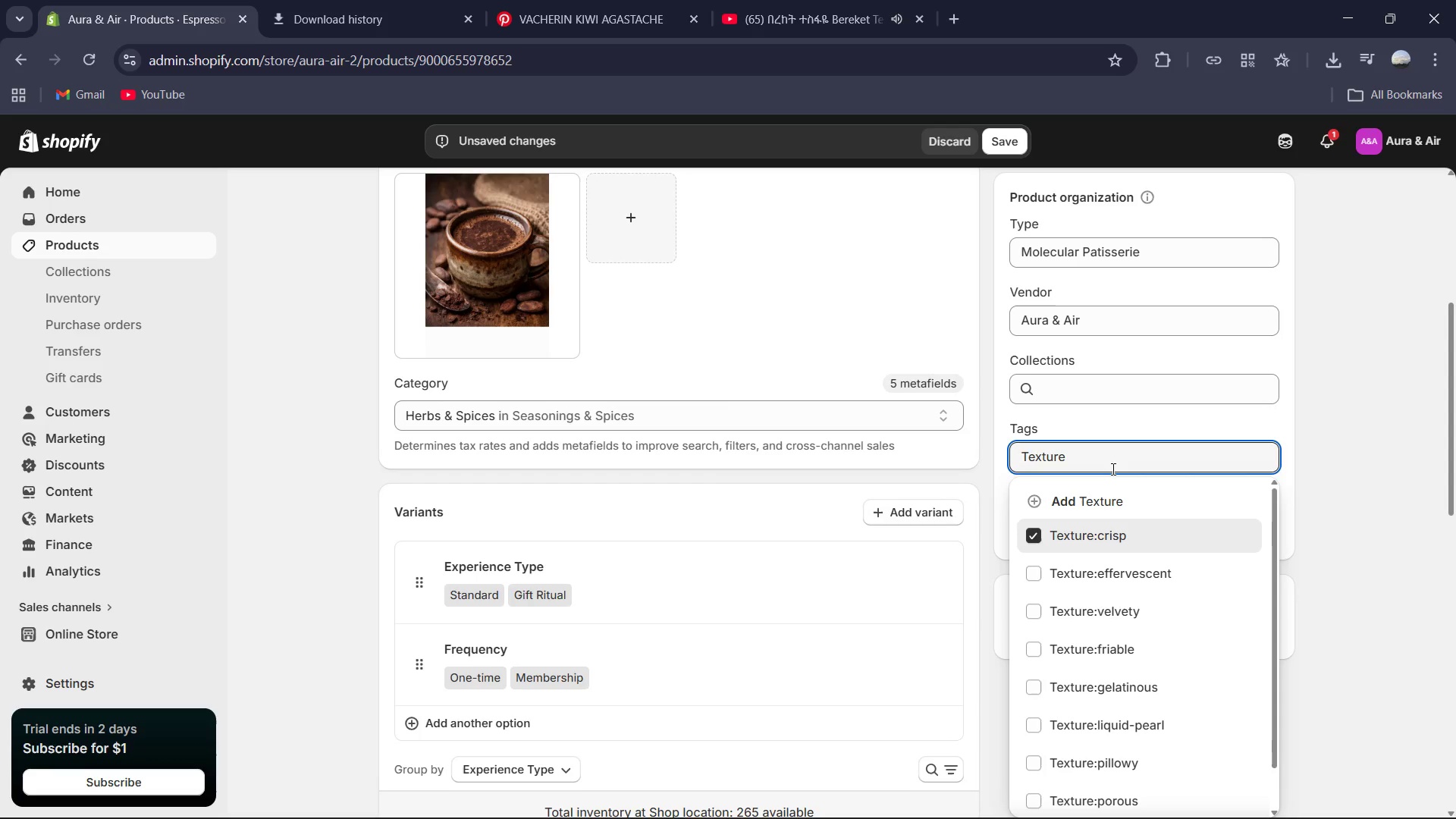 
key(Control+ControlLeft)
 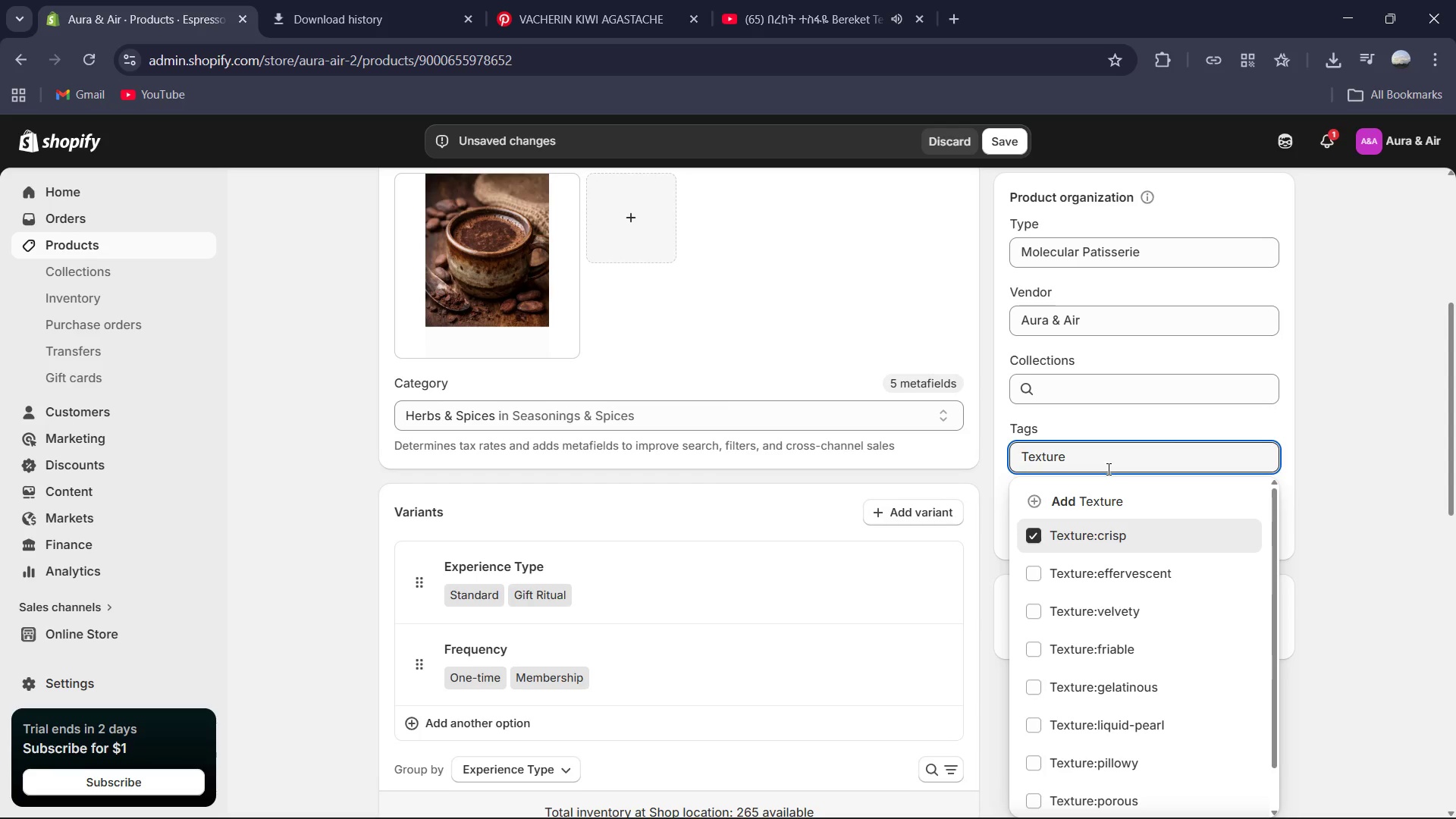 
key(Control+A)
 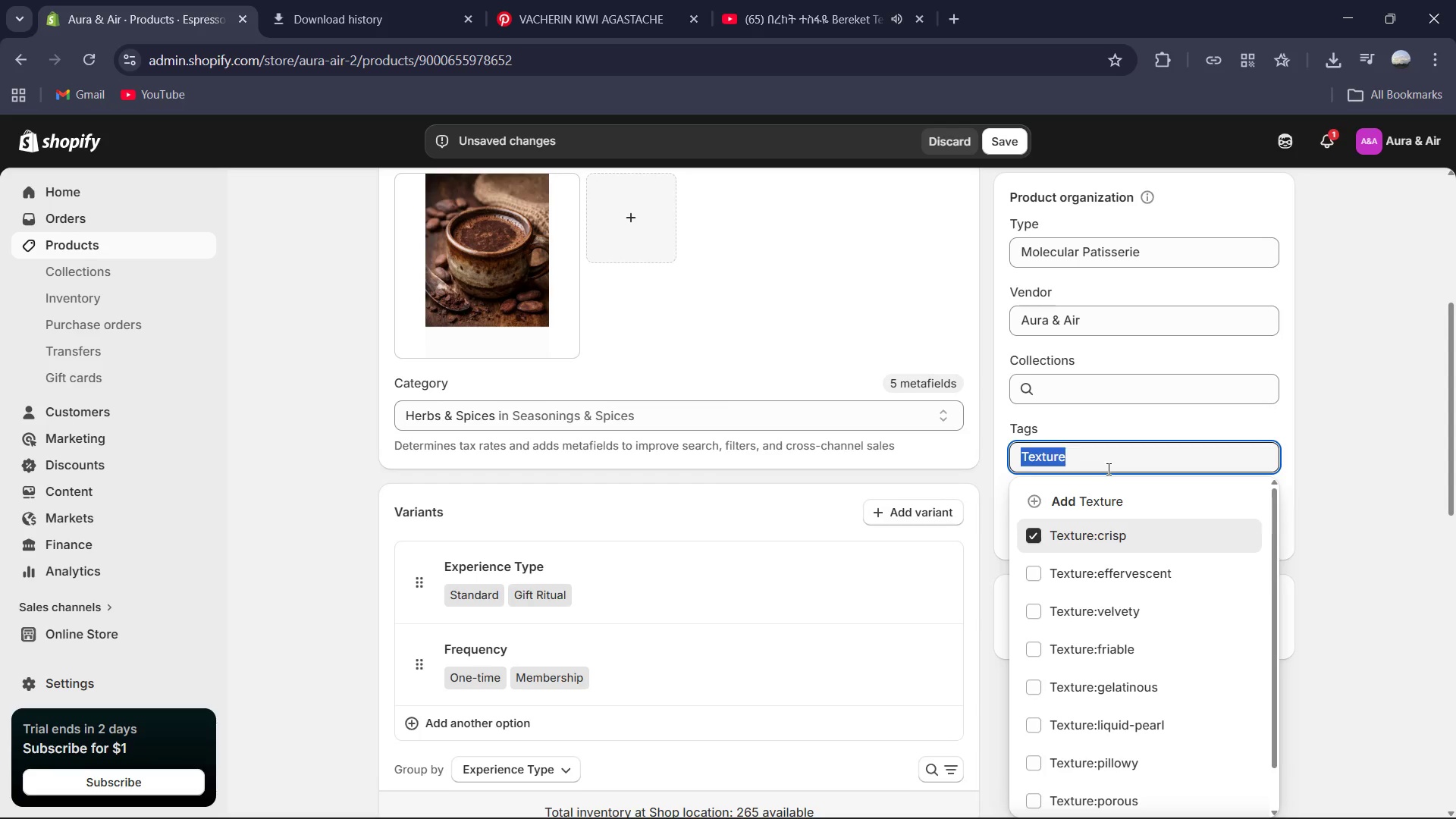 
type(Mood)
 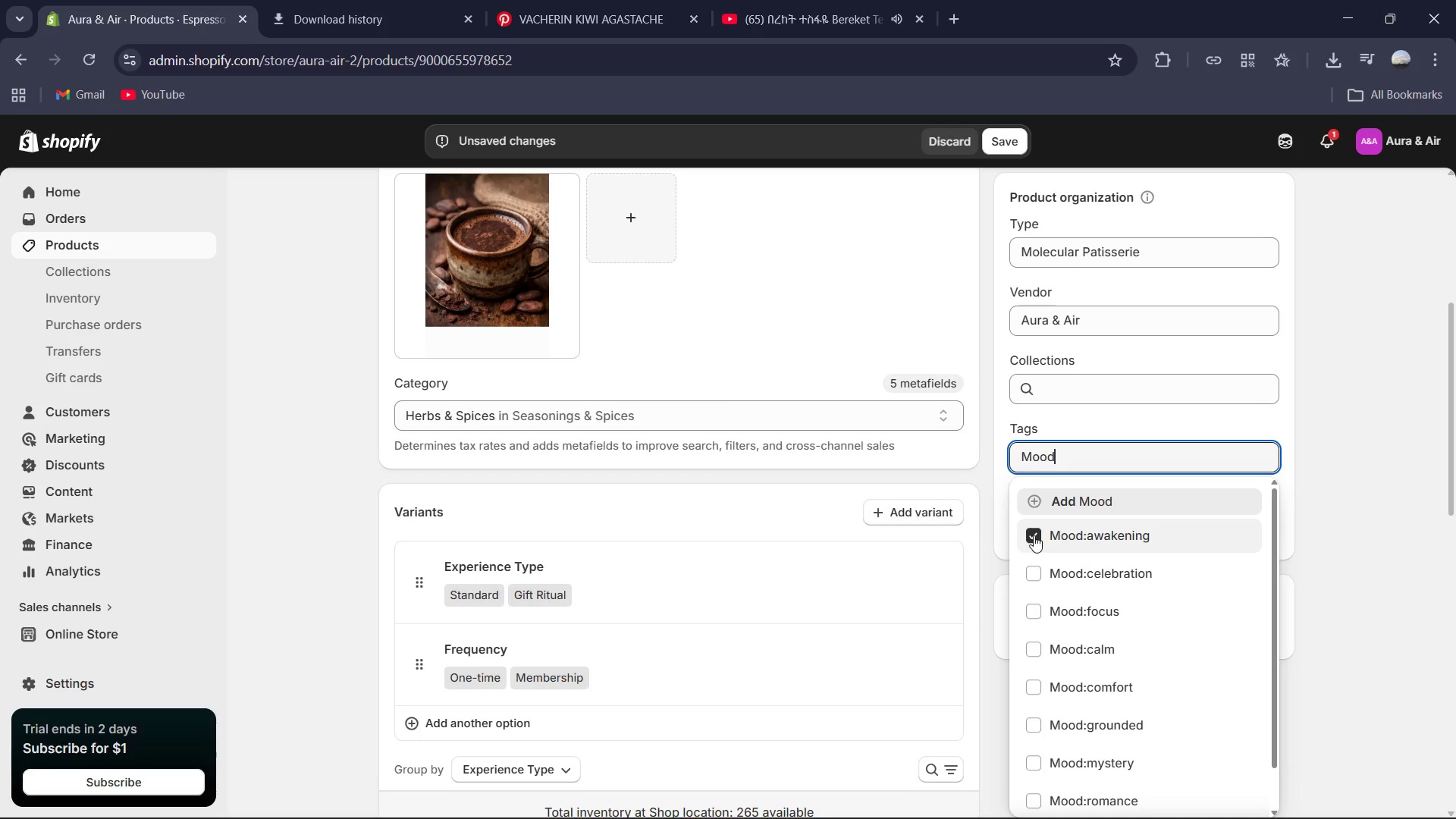 
left_click([1038, 609])
 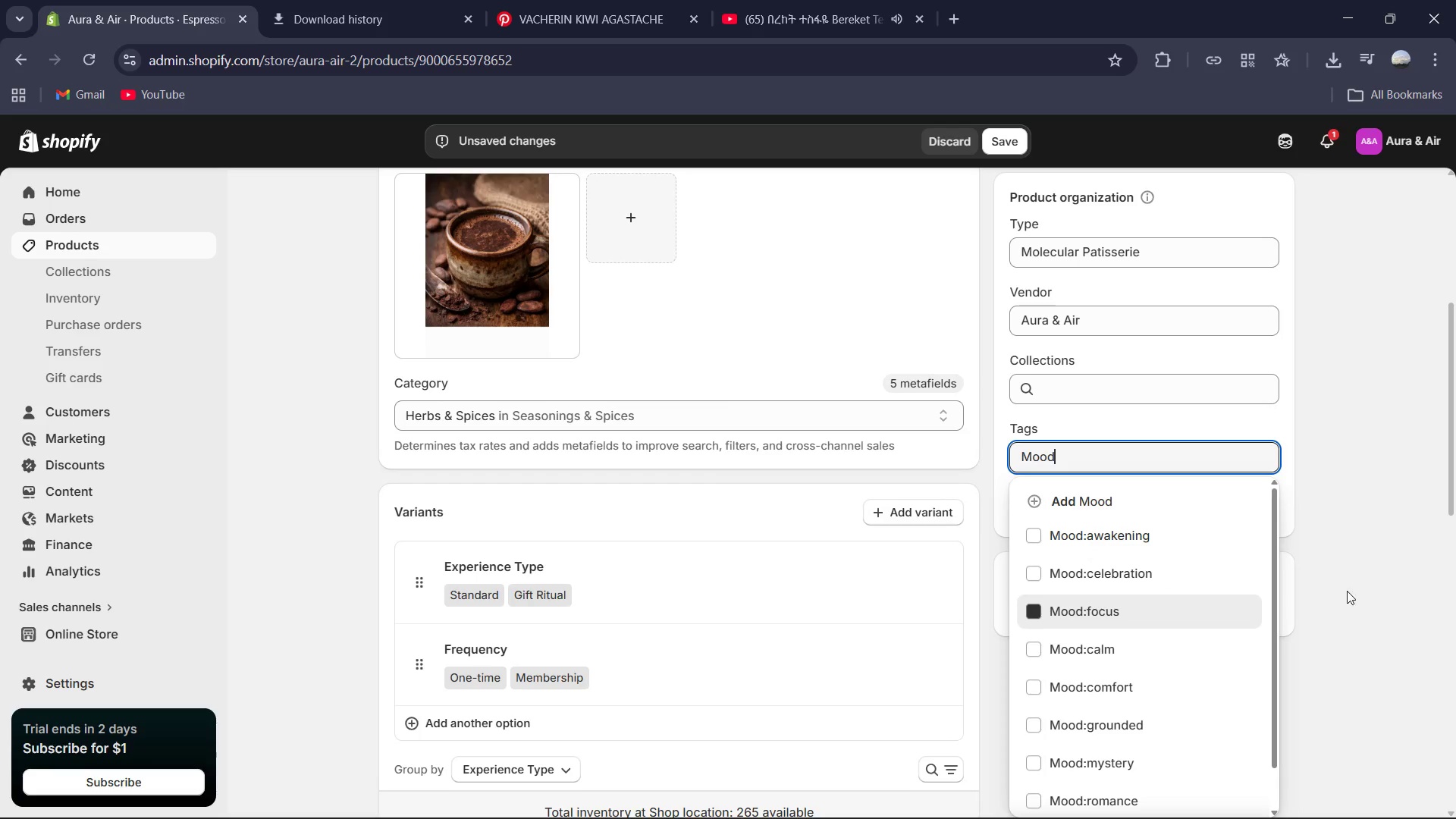 
left_click([1360, 585])
 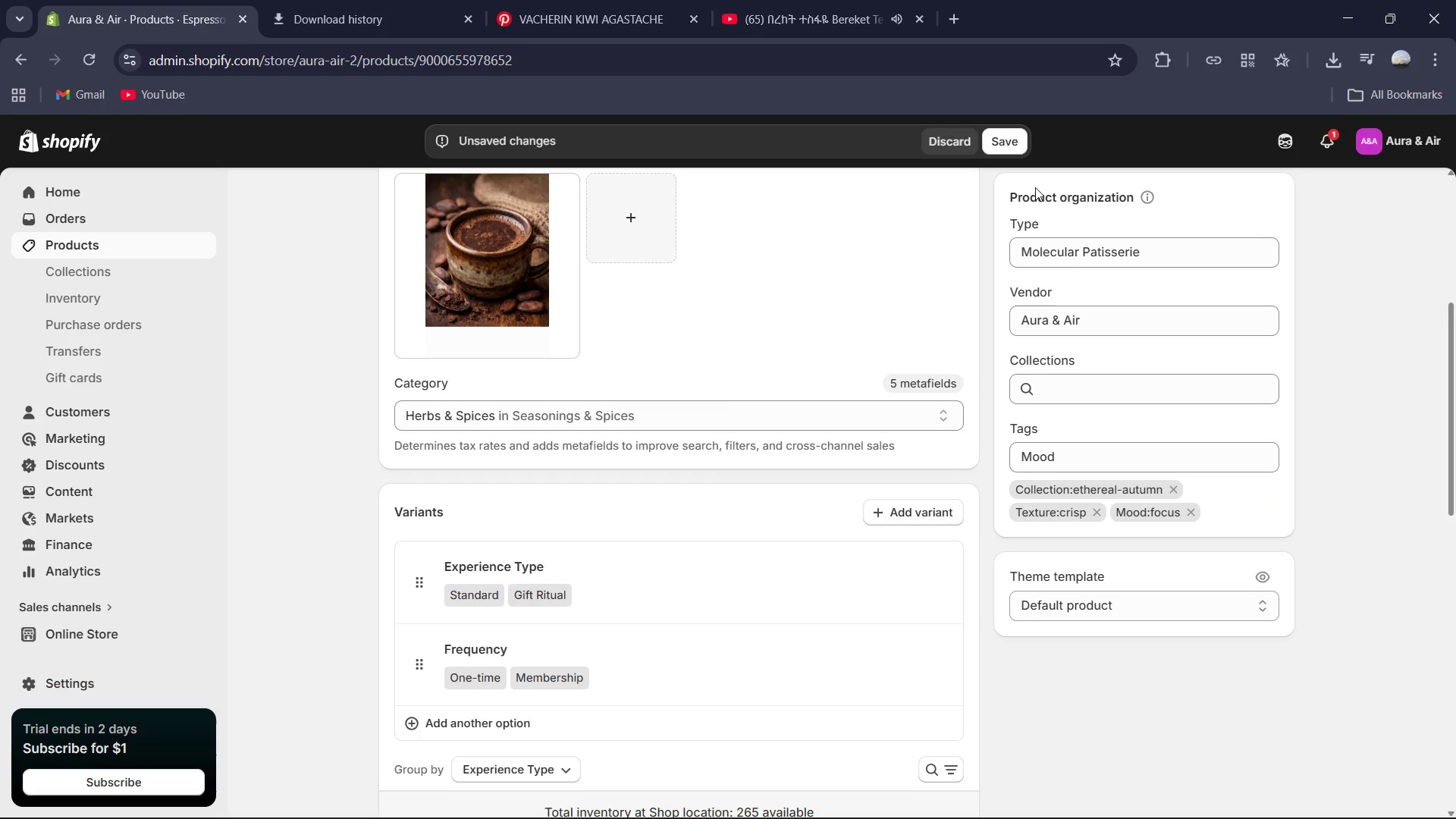 
left_click([1023, 142])
 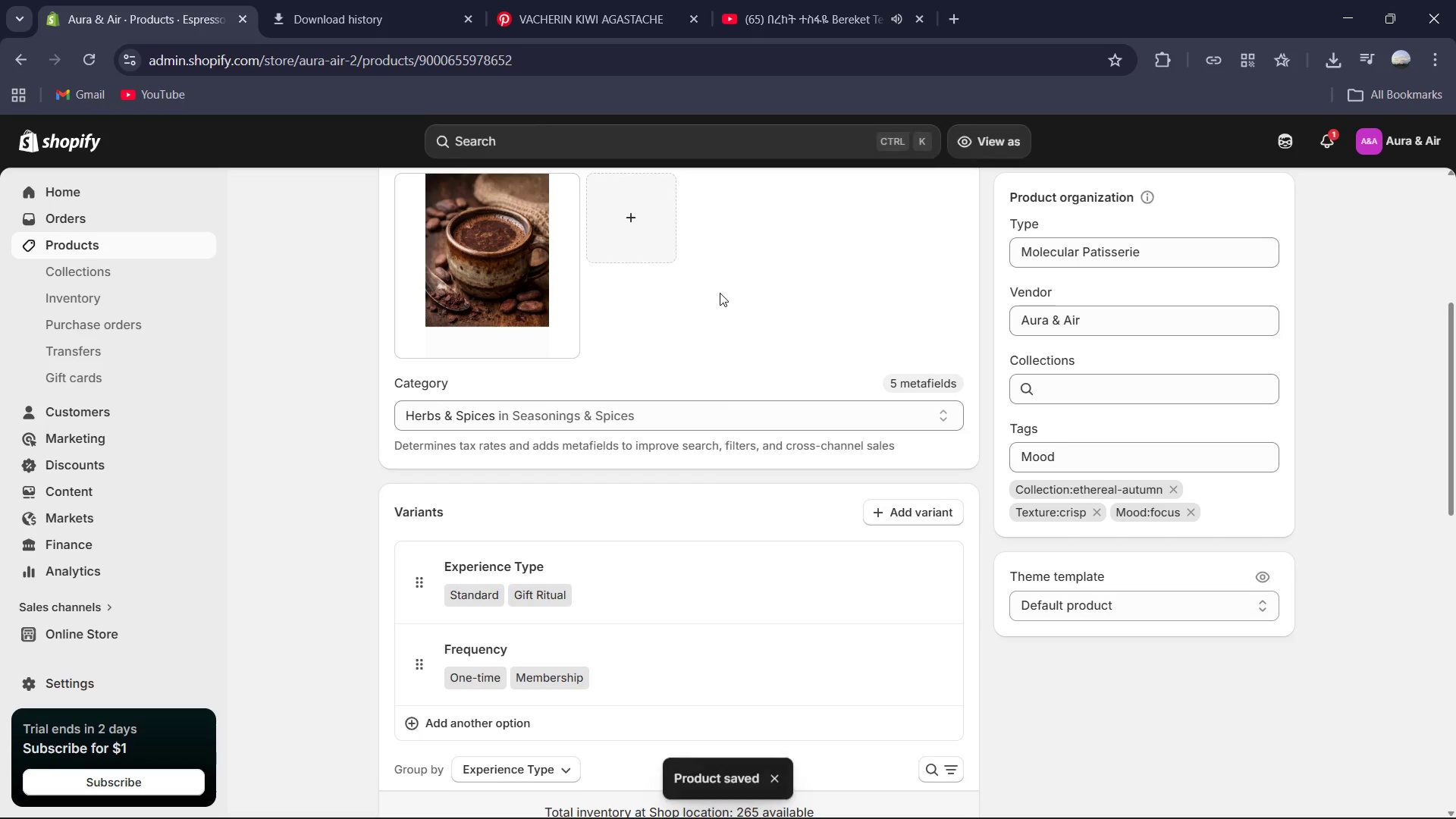 
wait(5.16)
 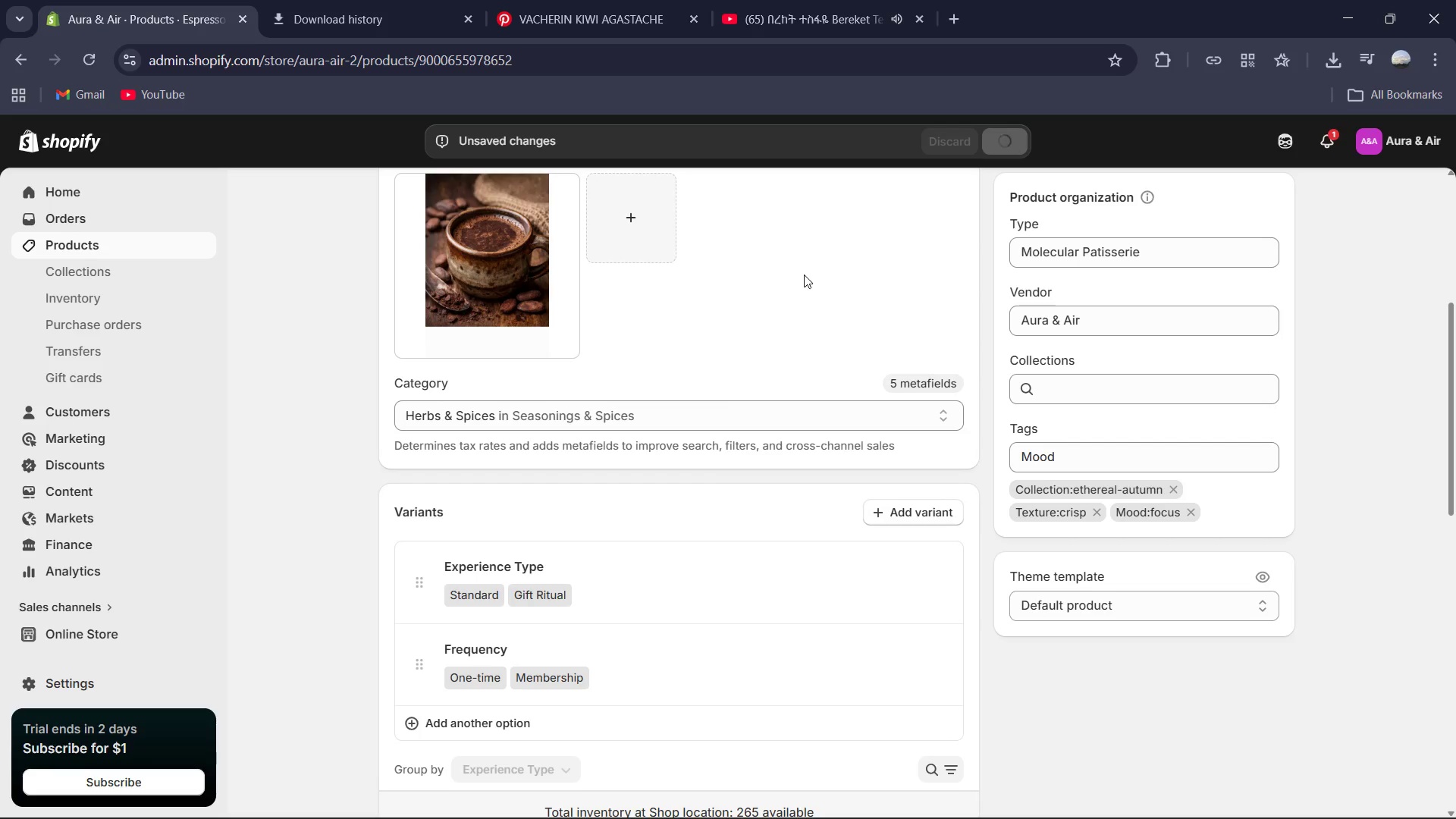 
scroll: coordinate [692, 323], scroll_direction: up, amount: 2.0
 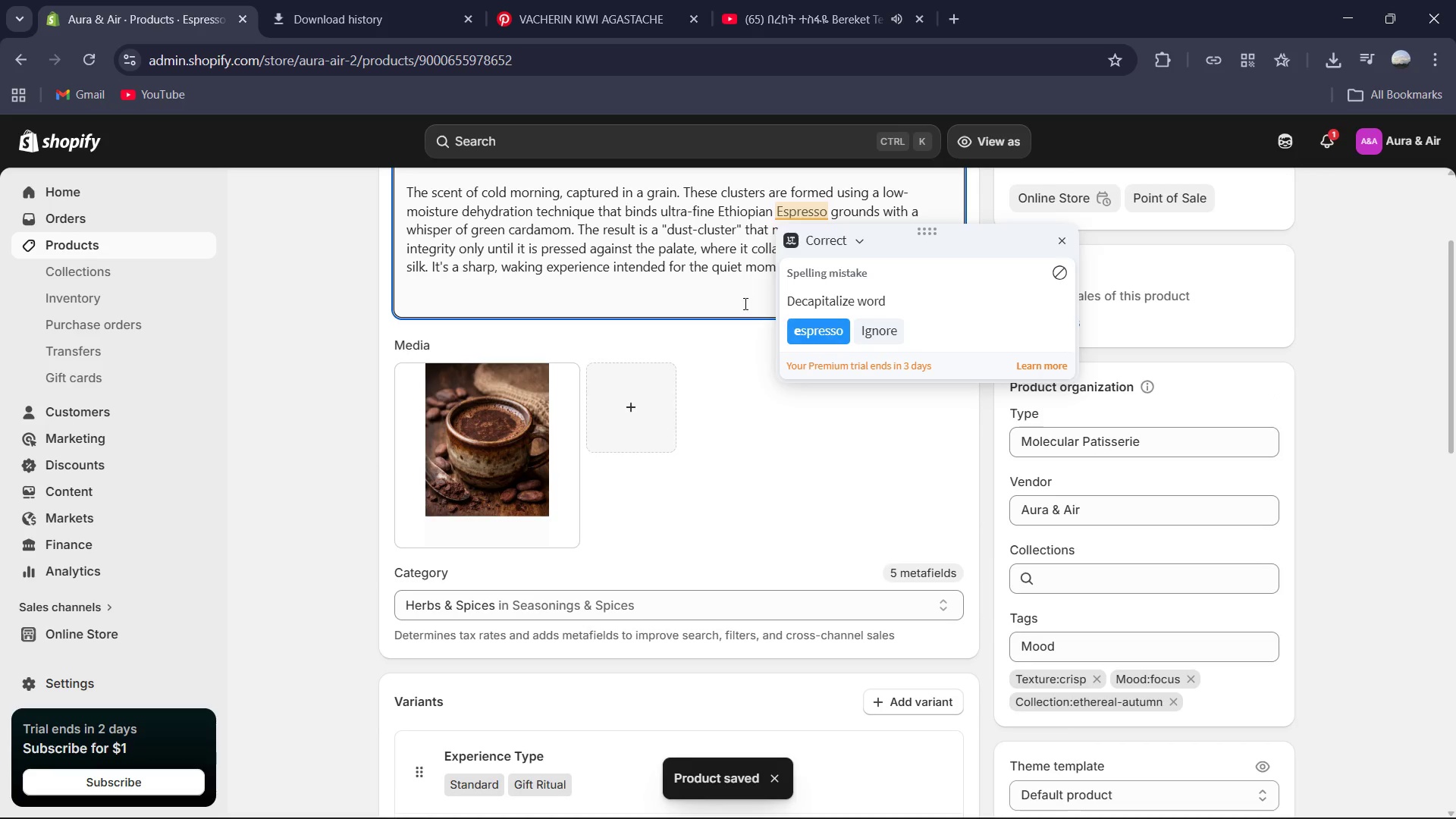 
left_click([891, 337])
 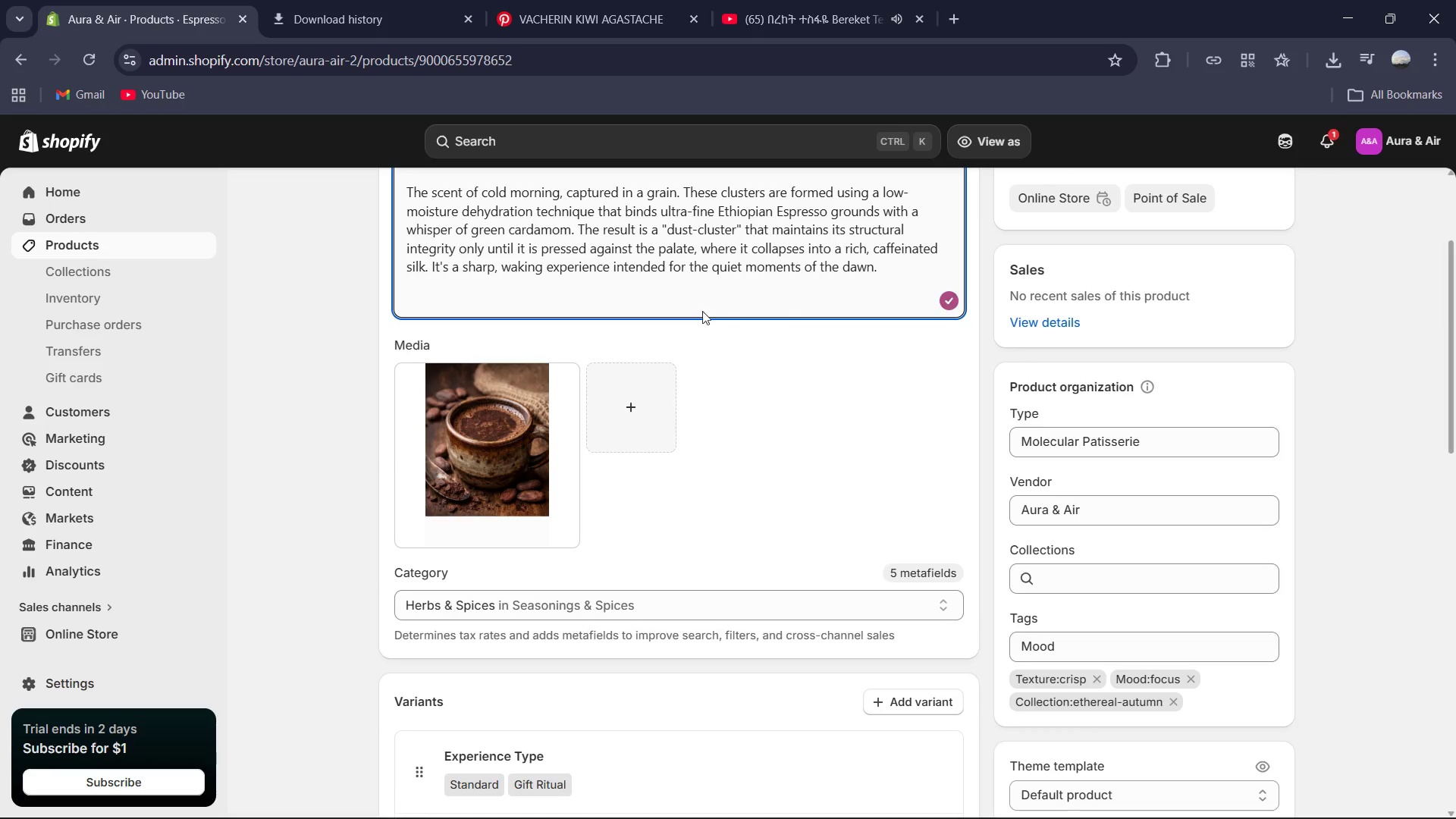 
scroll: coordinate [664, 291], scroll_direction: up, amount: 4.0
 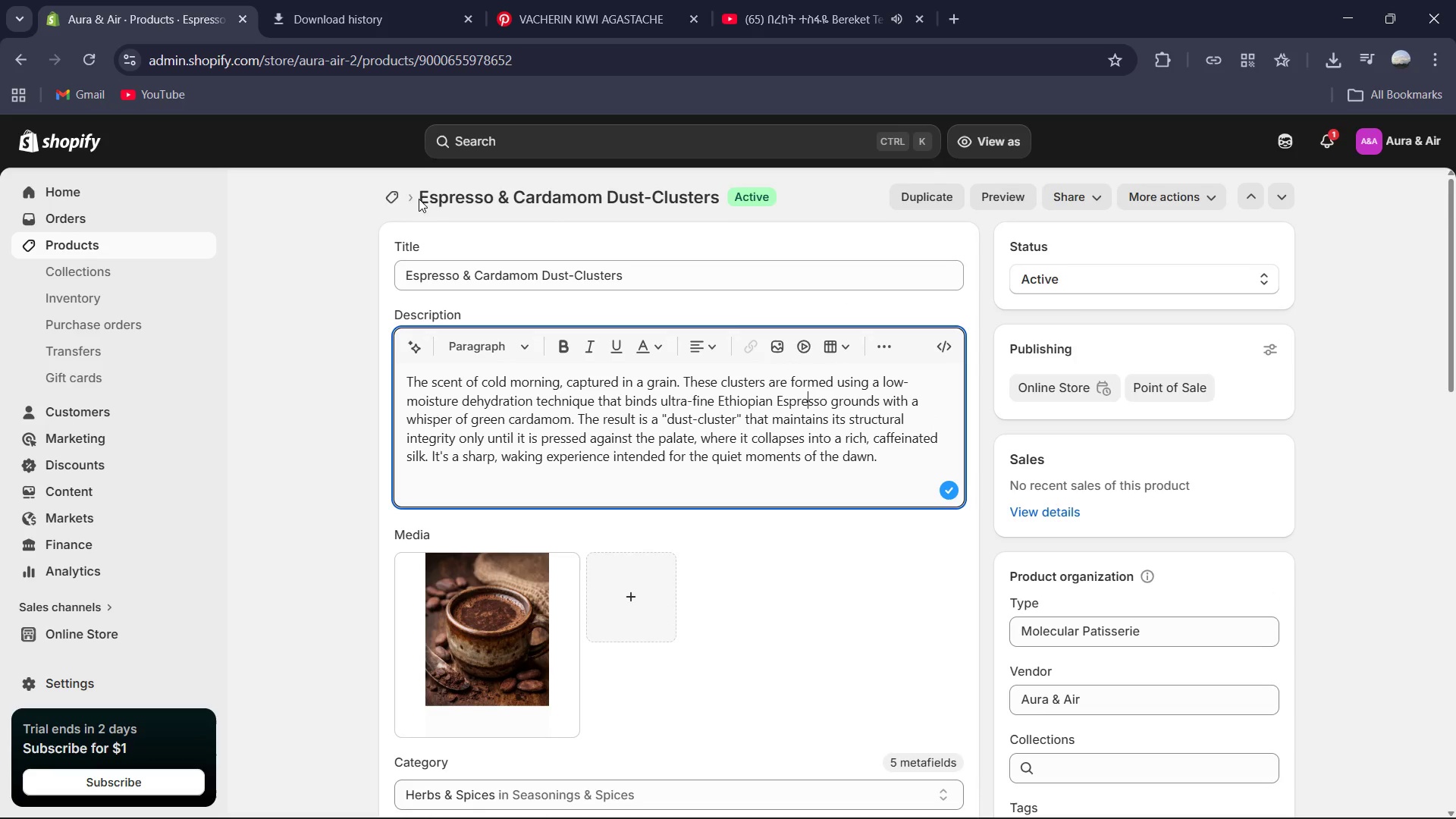 
left_click([401, 199])
 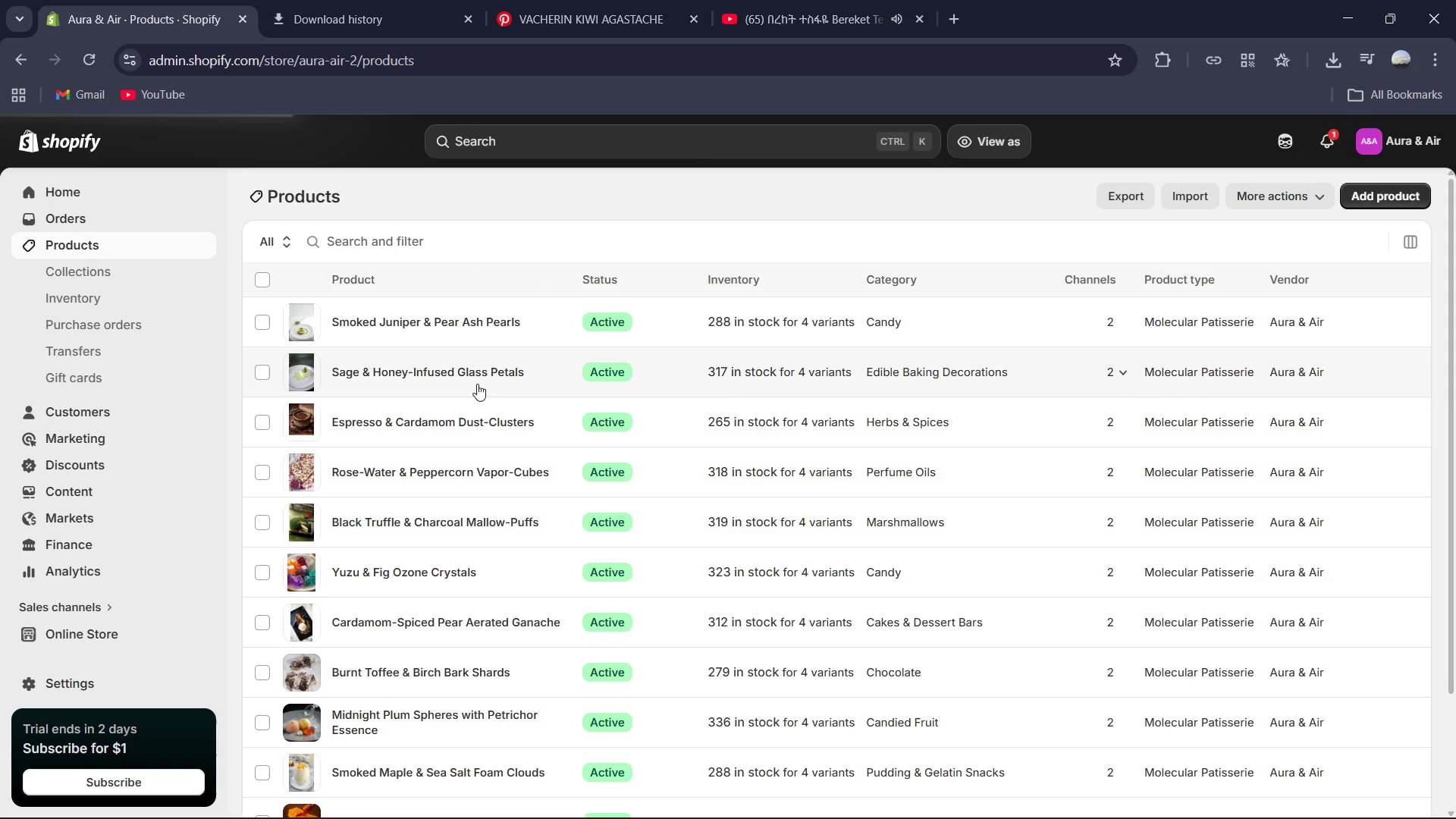 
left_click([456, 375])
 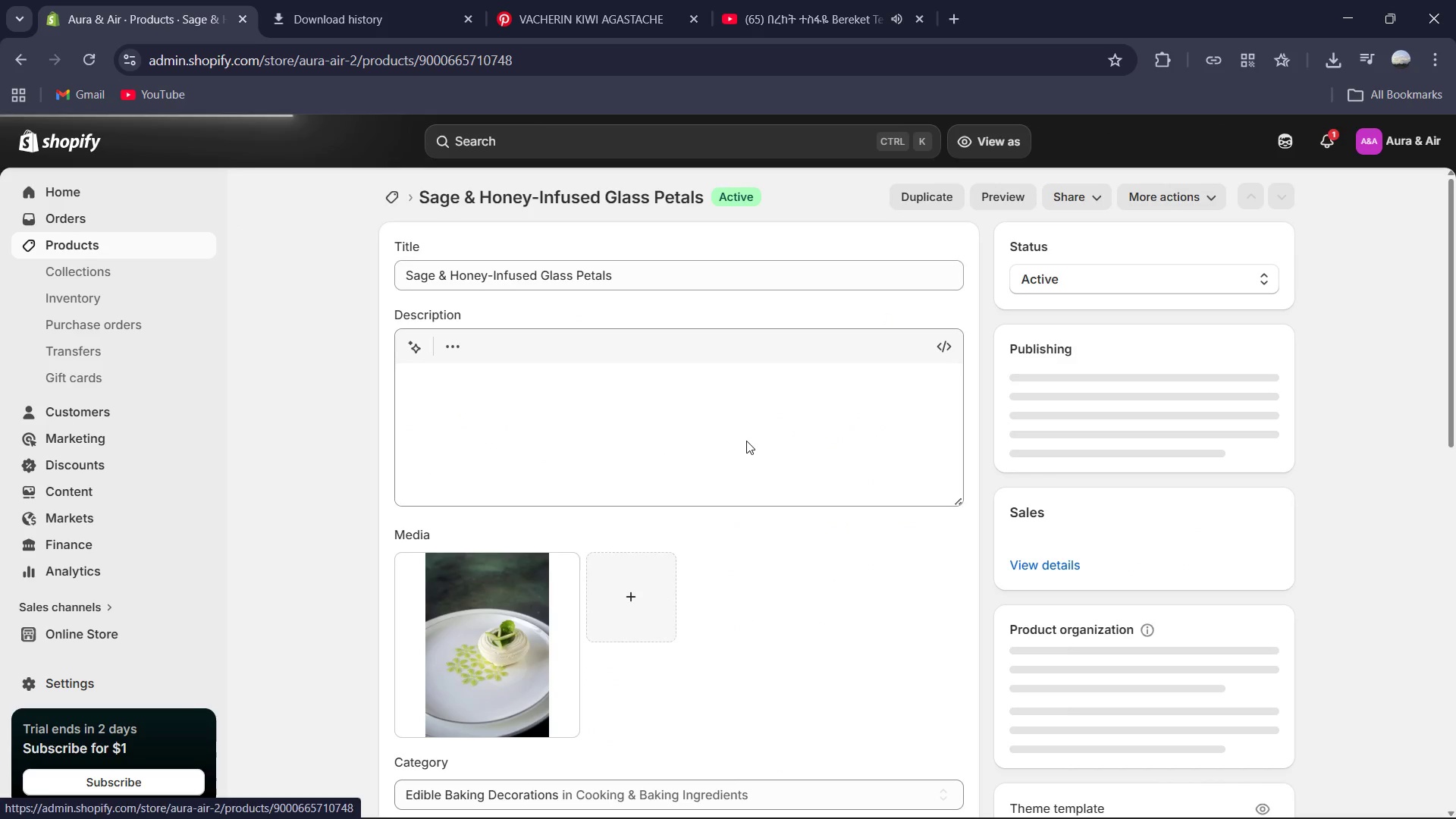 
scroll: coordinate [986, 597], scroll_direction: down, amount: 6.0
 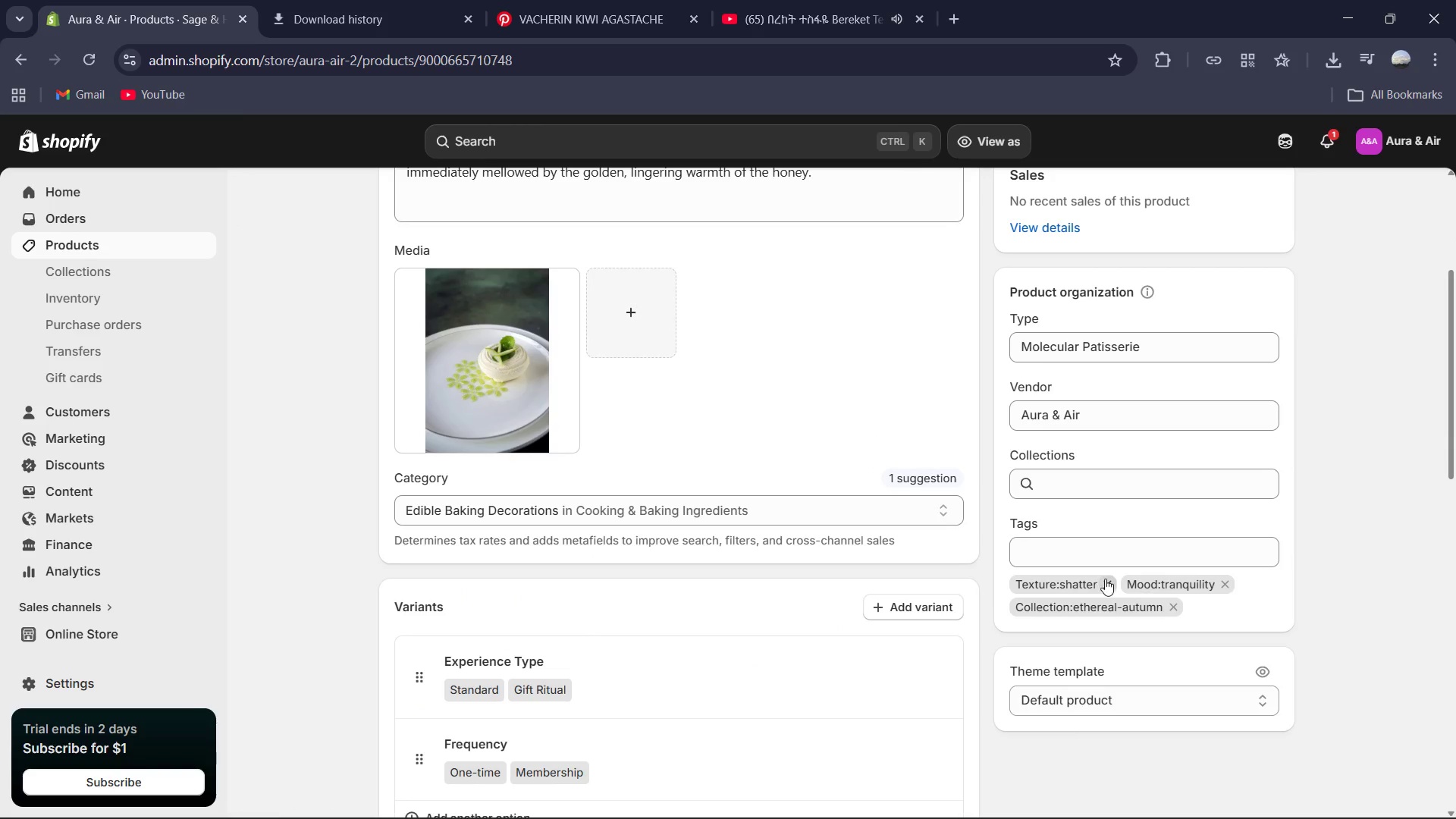 
double_click([1070, 551])
 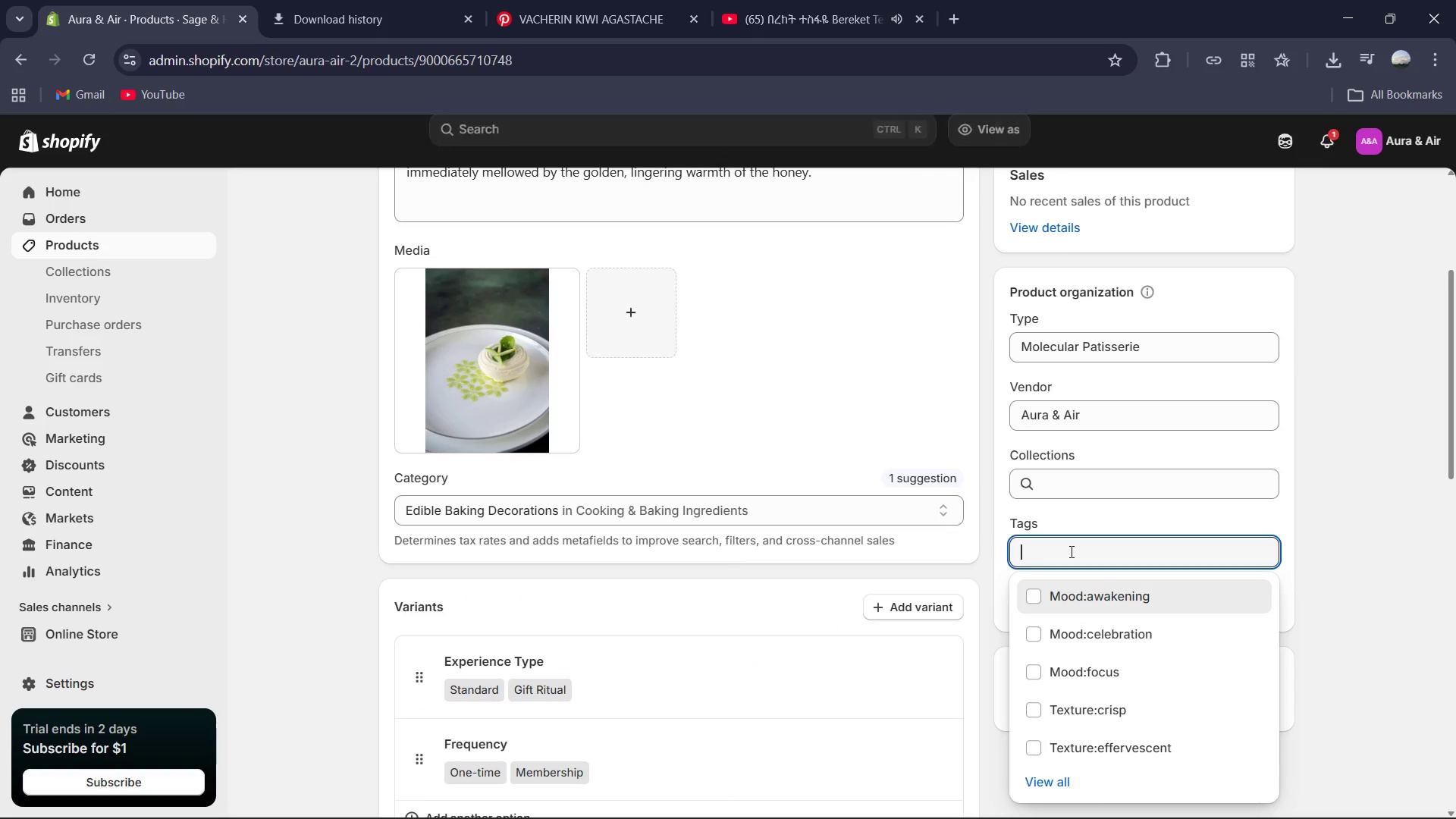 
type(Texture)
 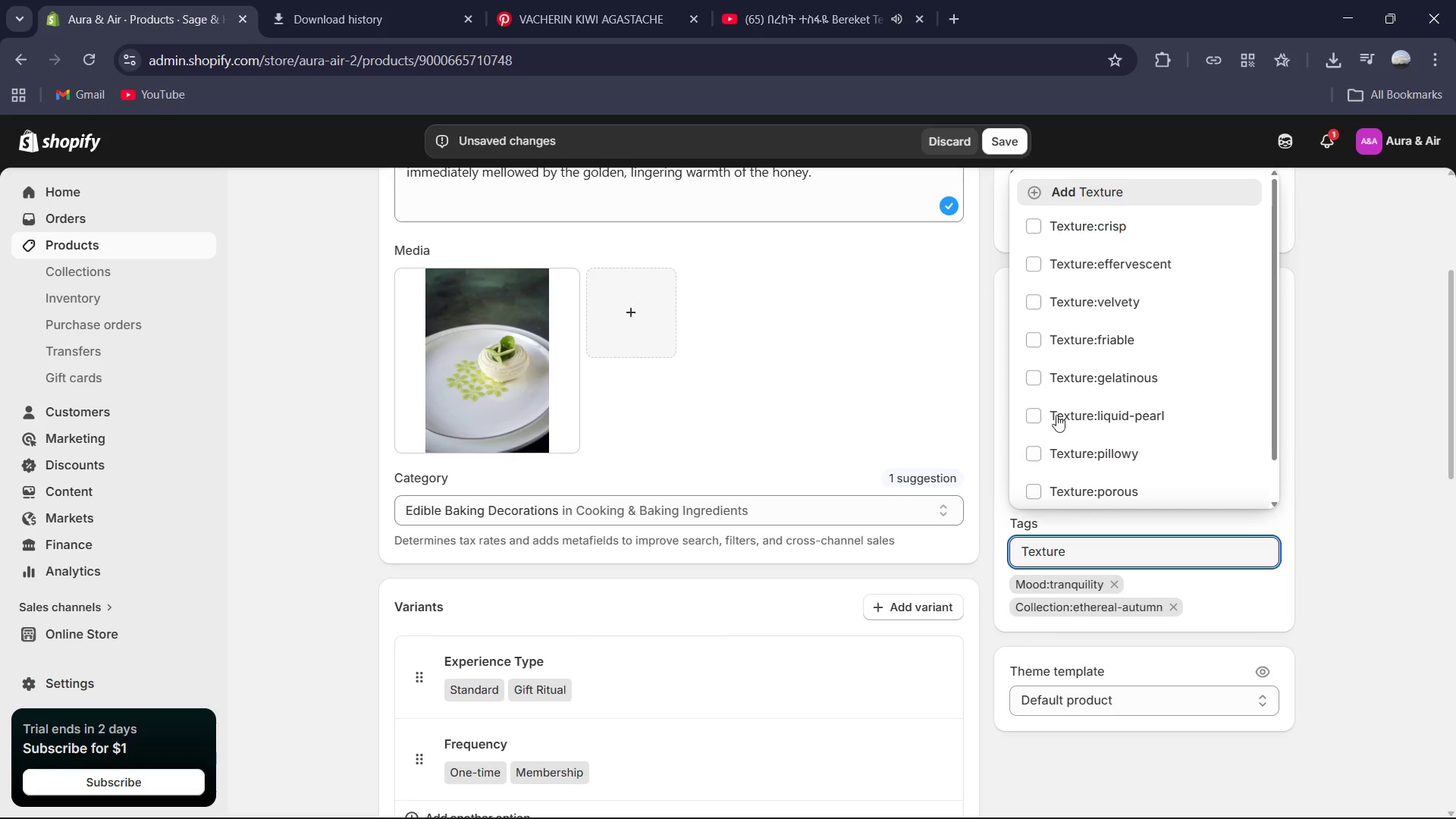 
left_click([1031, 231])
 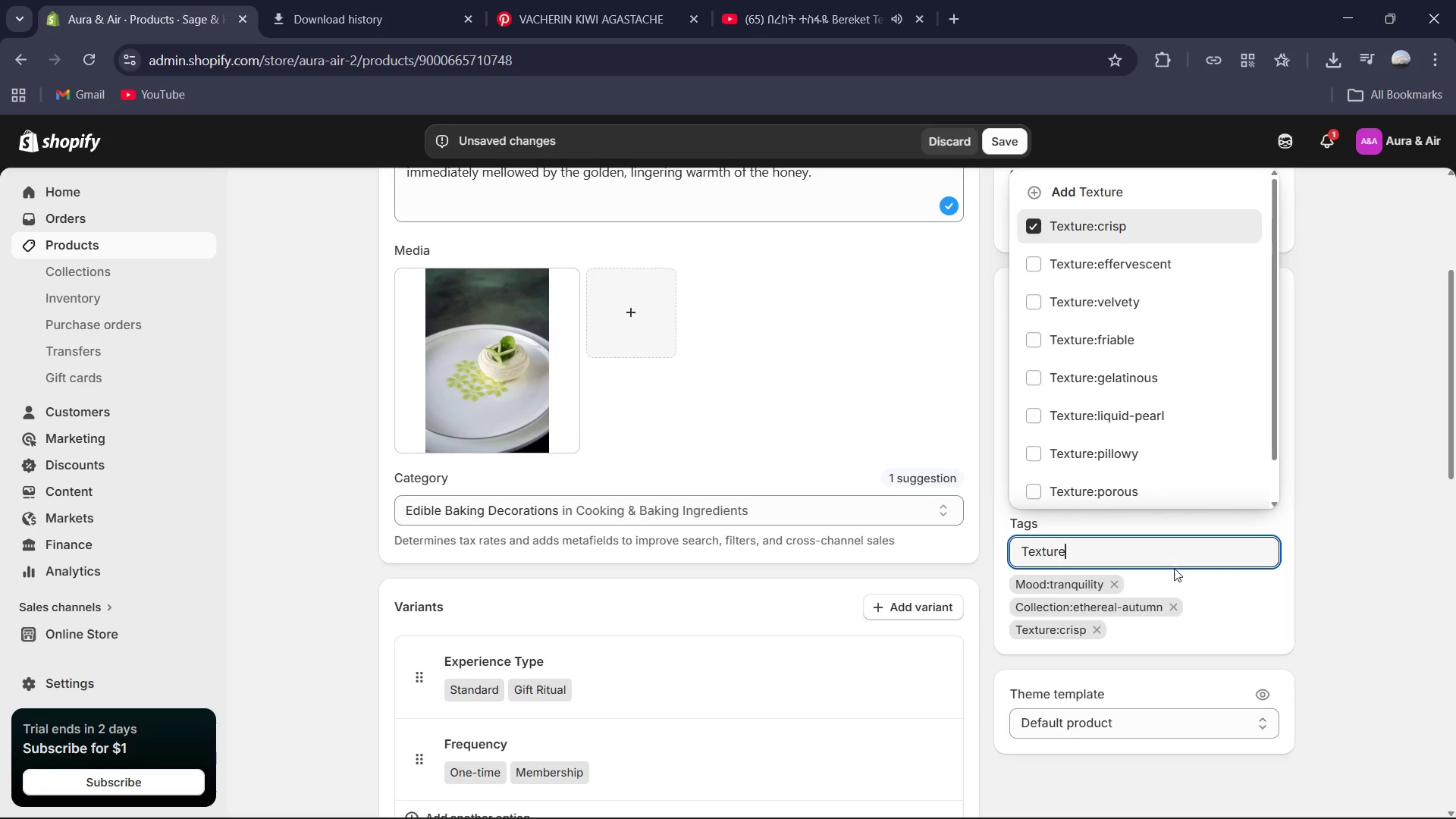 
key(Control+ControlLeft)
 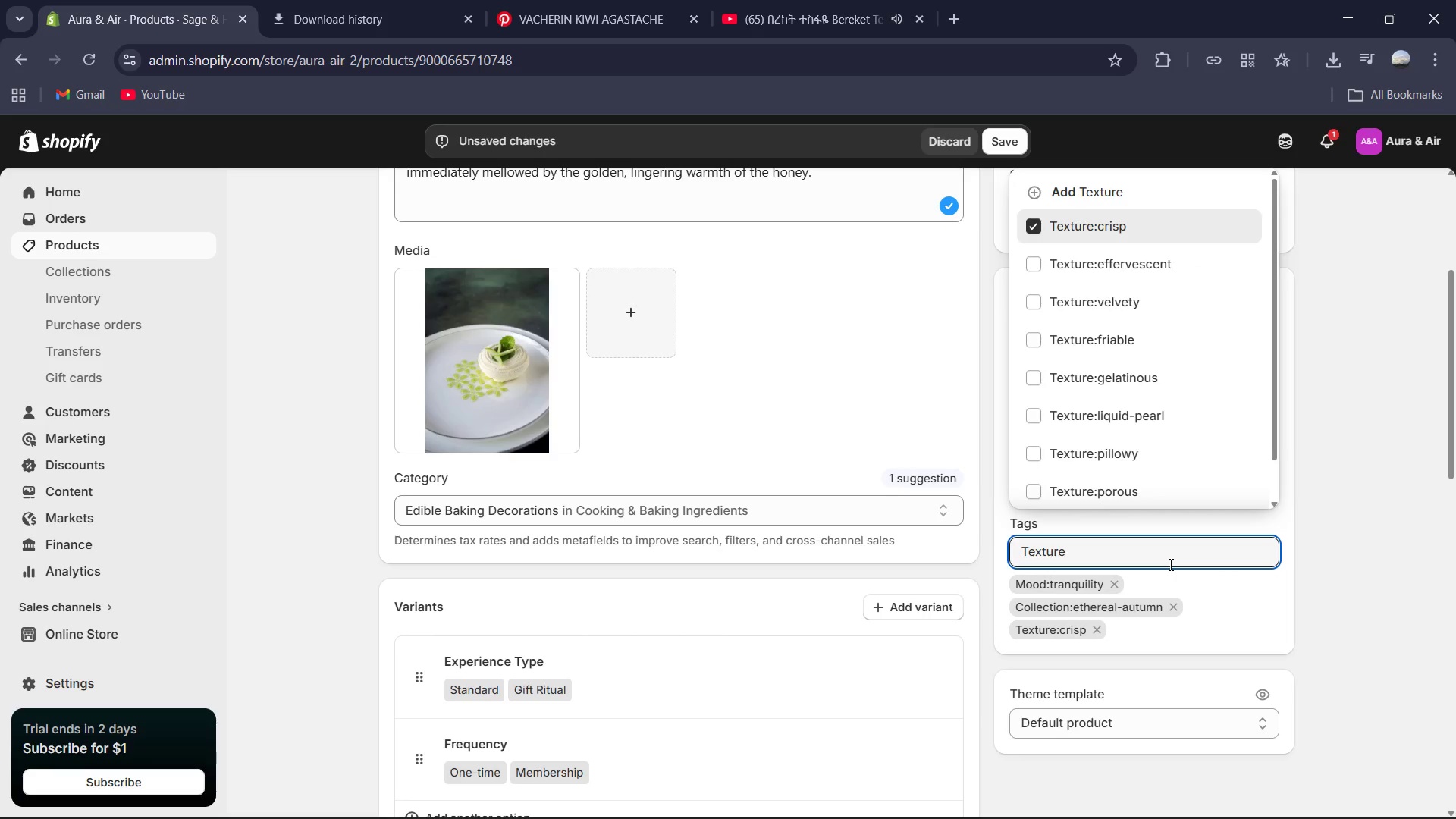 
type(aMoo)
 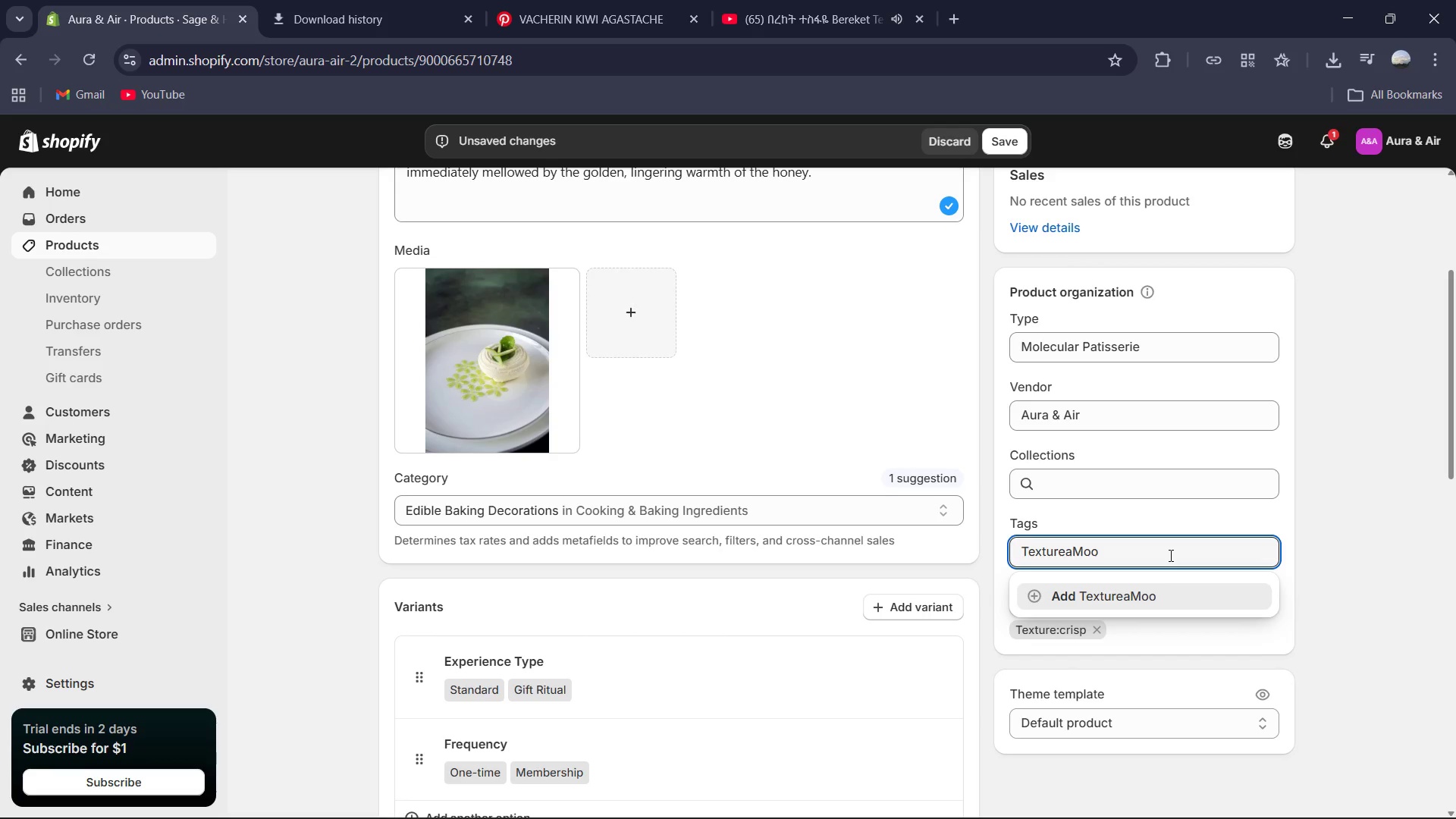 
key(Control+ControlLeft)
 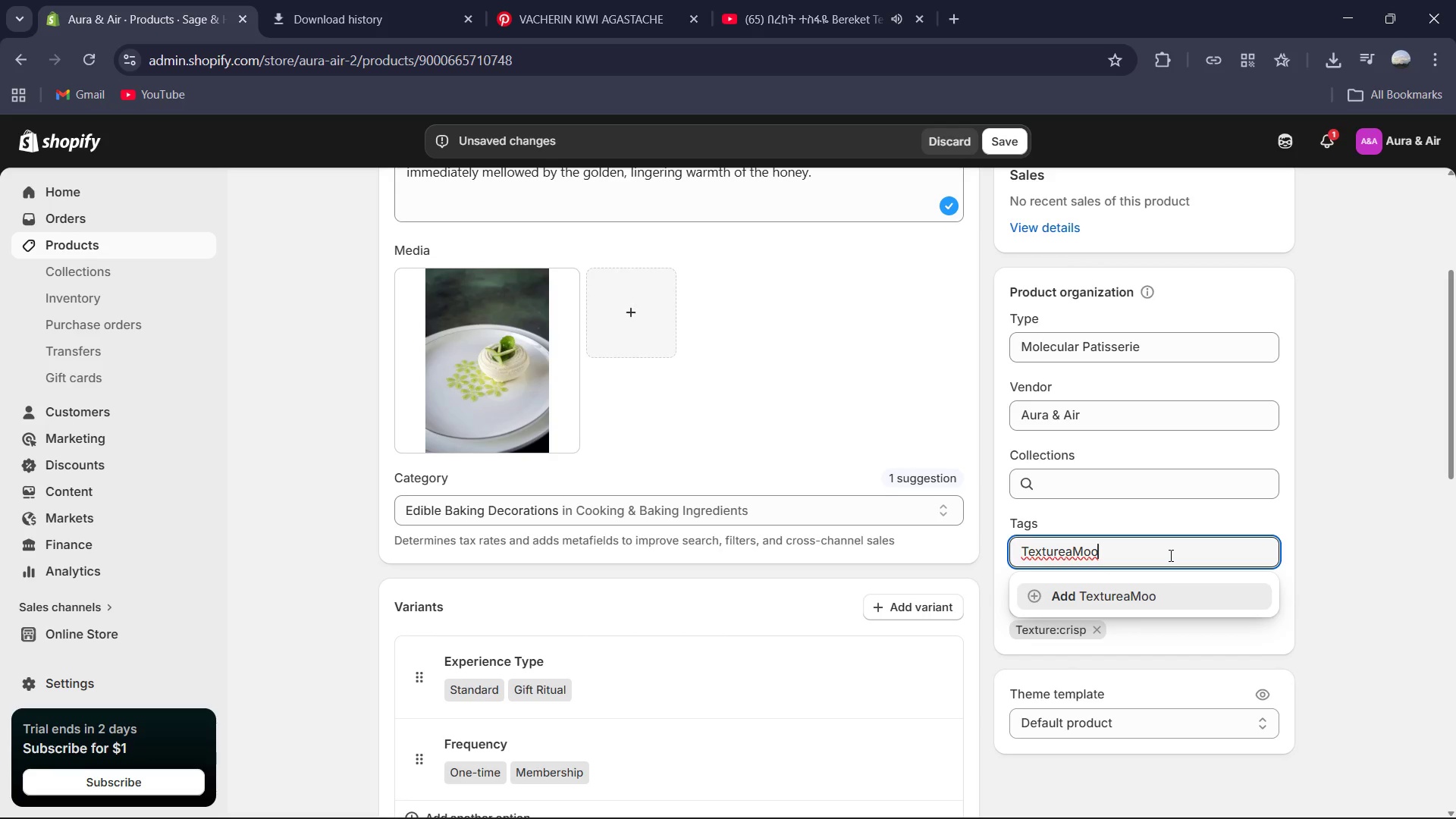 
key(Control+A)
 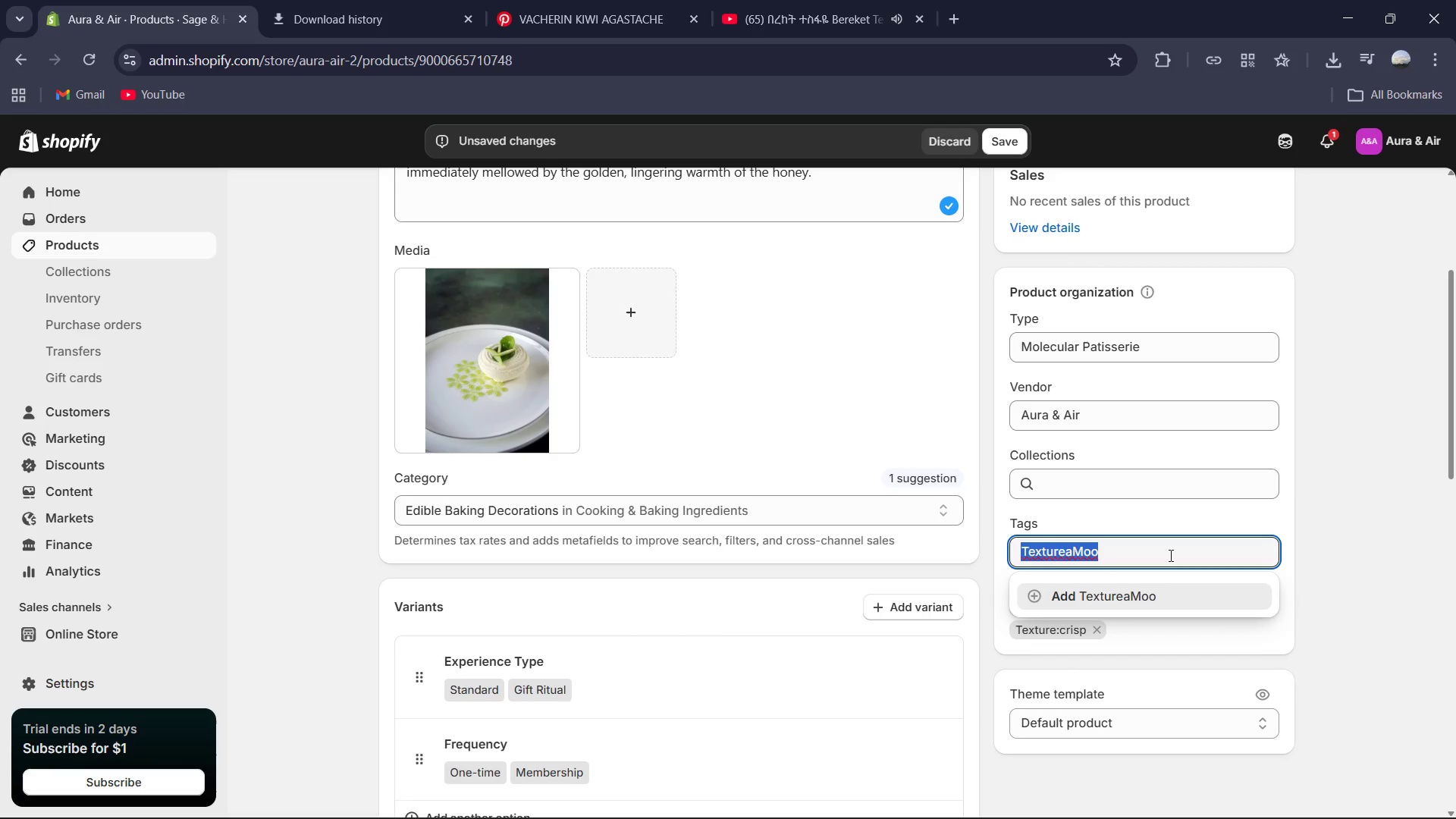 
type(Mood:)
 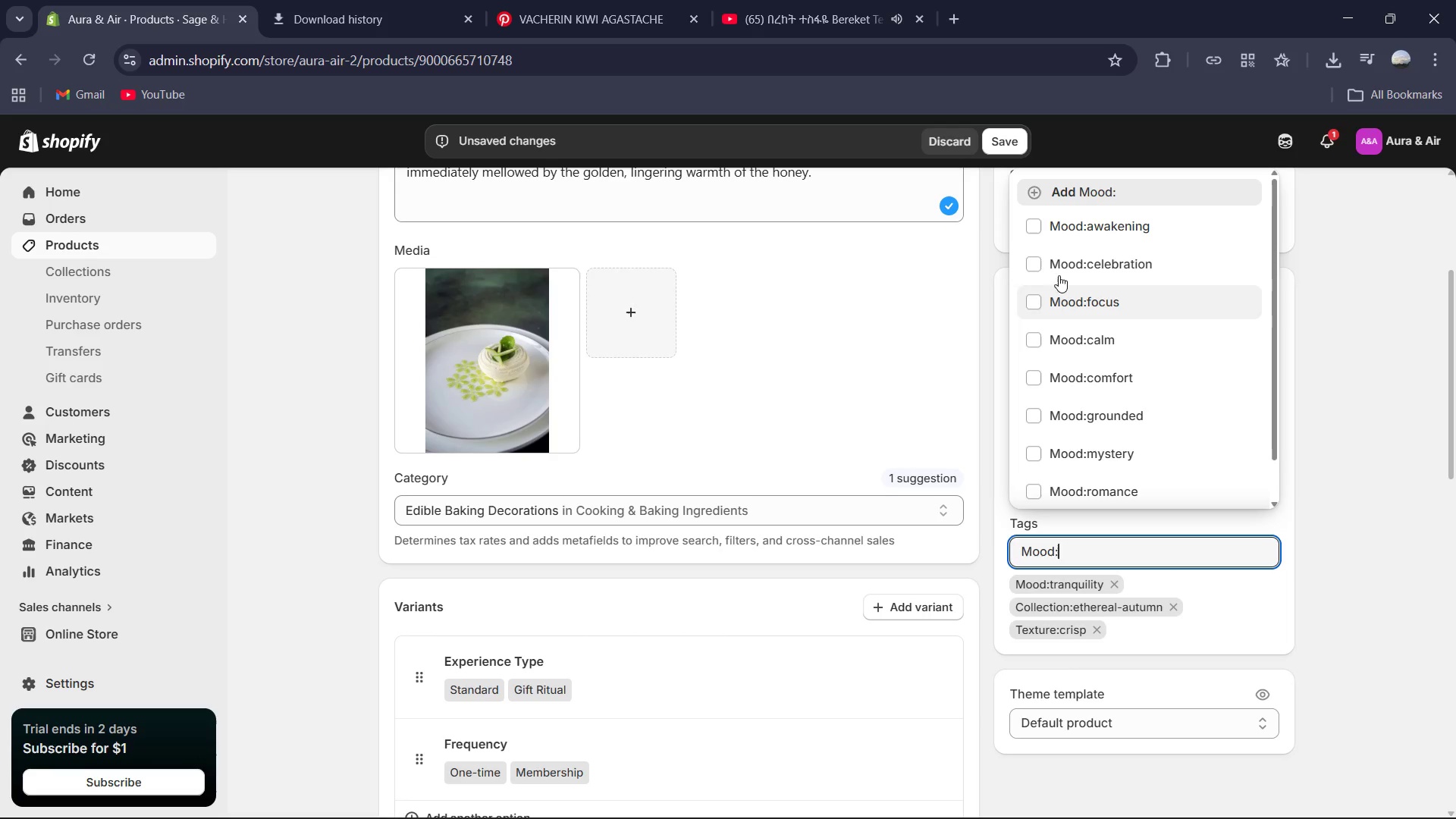 
left_click([1040, 263])
 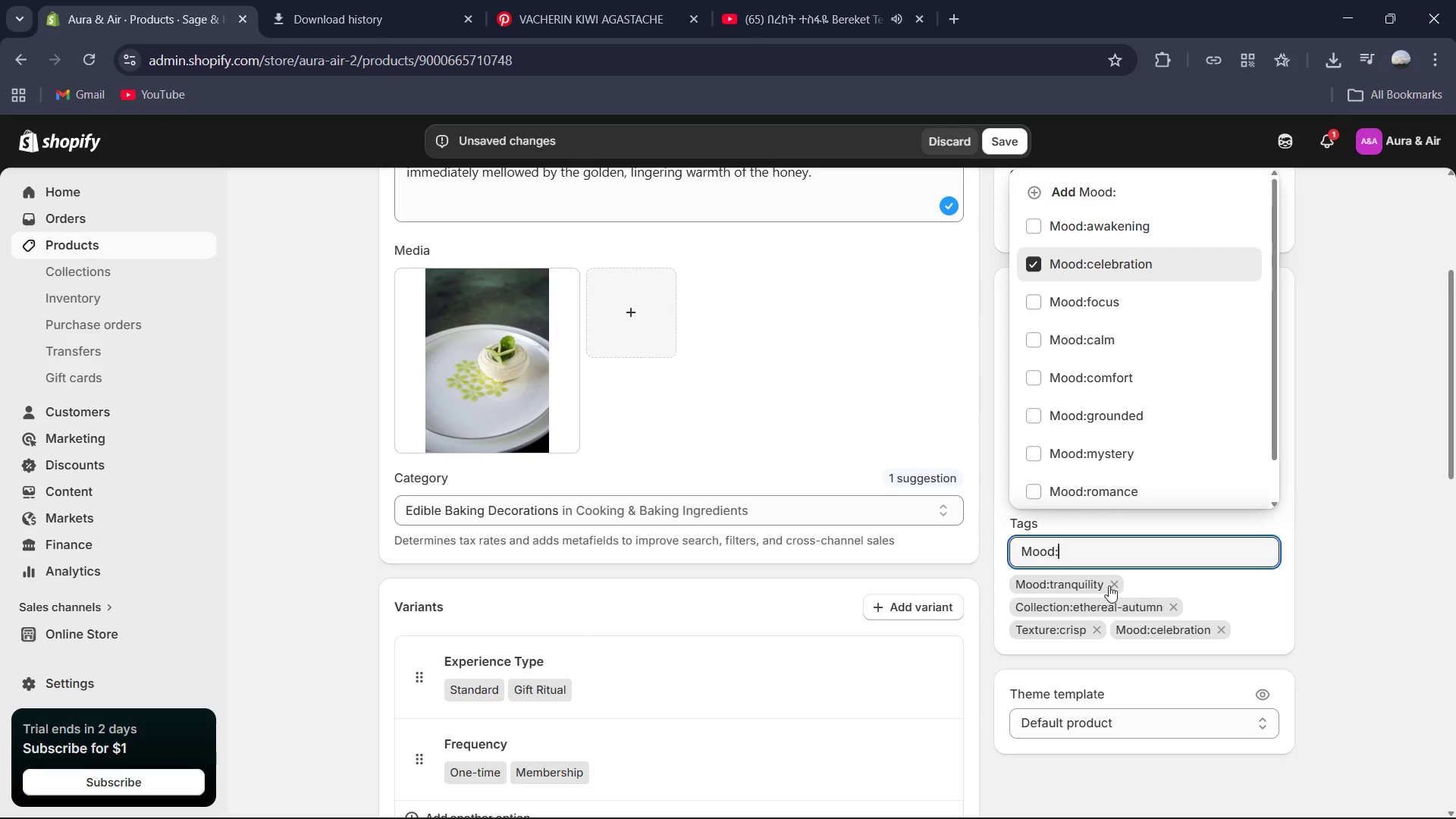 
left_click([1115, 584])
 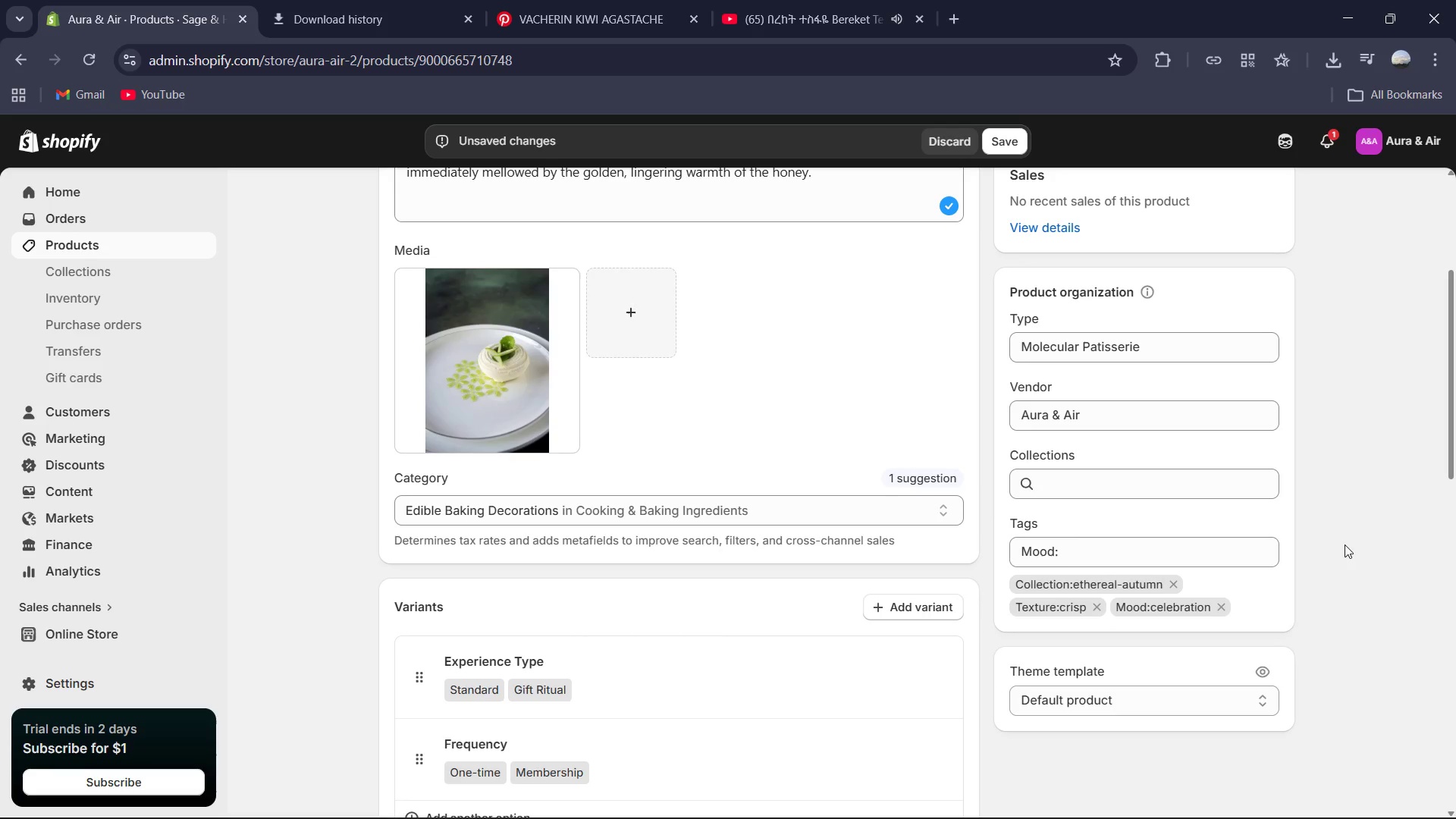 
scroll: coordinate [949, 408], scroll_direction: up, amount: 4.0
 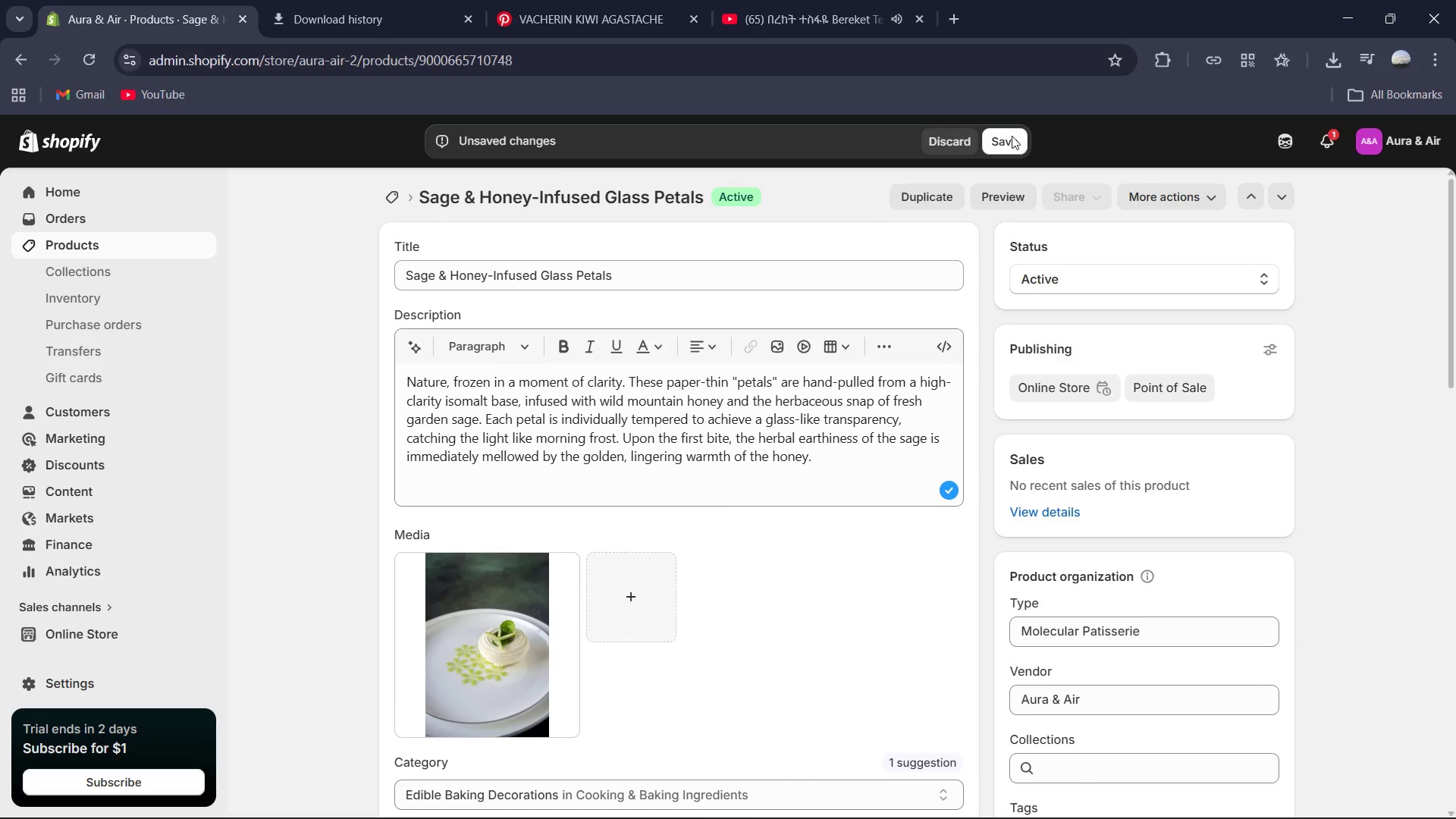 
left_click([1009, 138])
 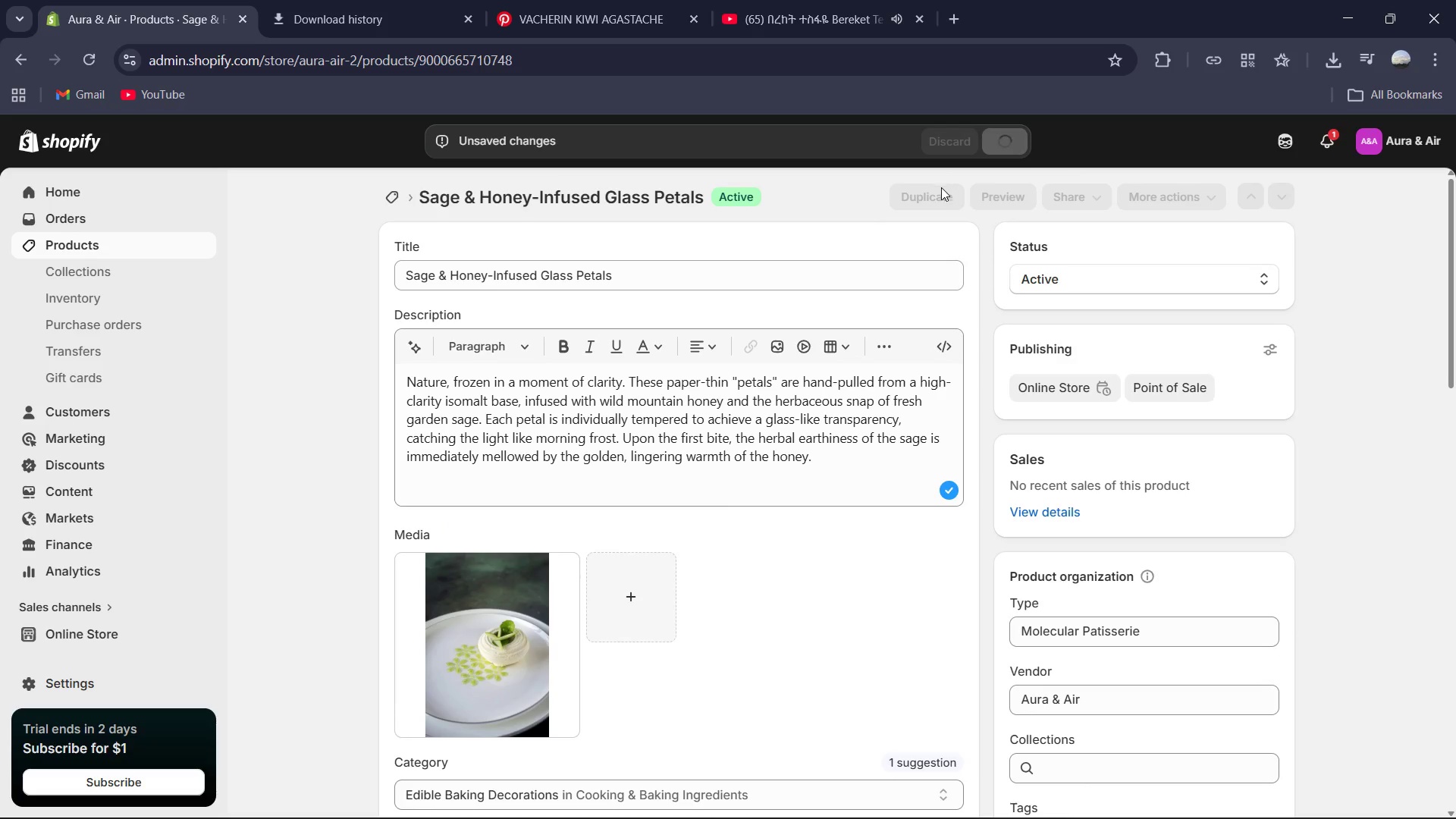 
scroll: coordinate [434, 323], scroll_direction: up, amount: 3.0
 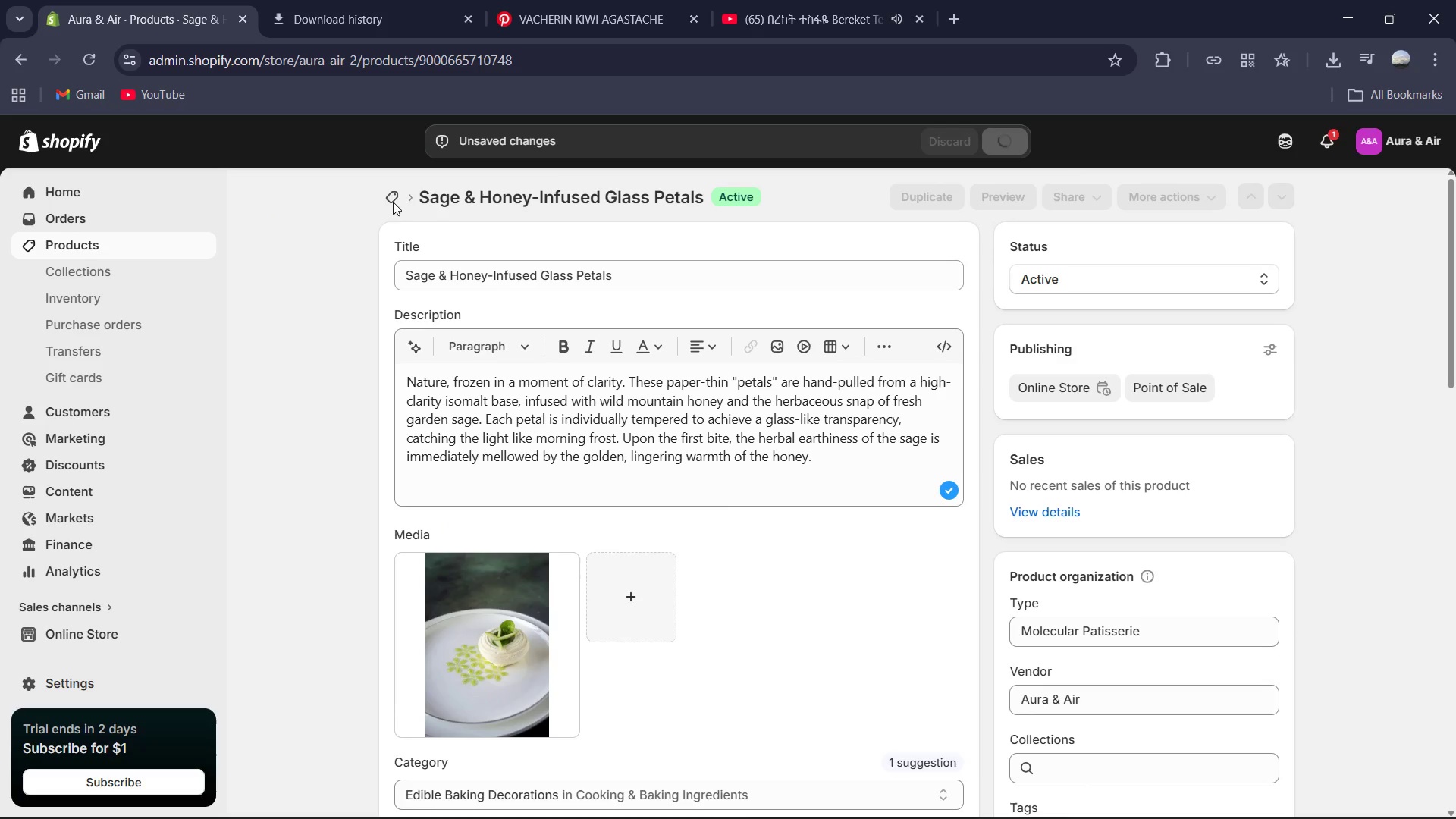 
left_click([394, 202])
 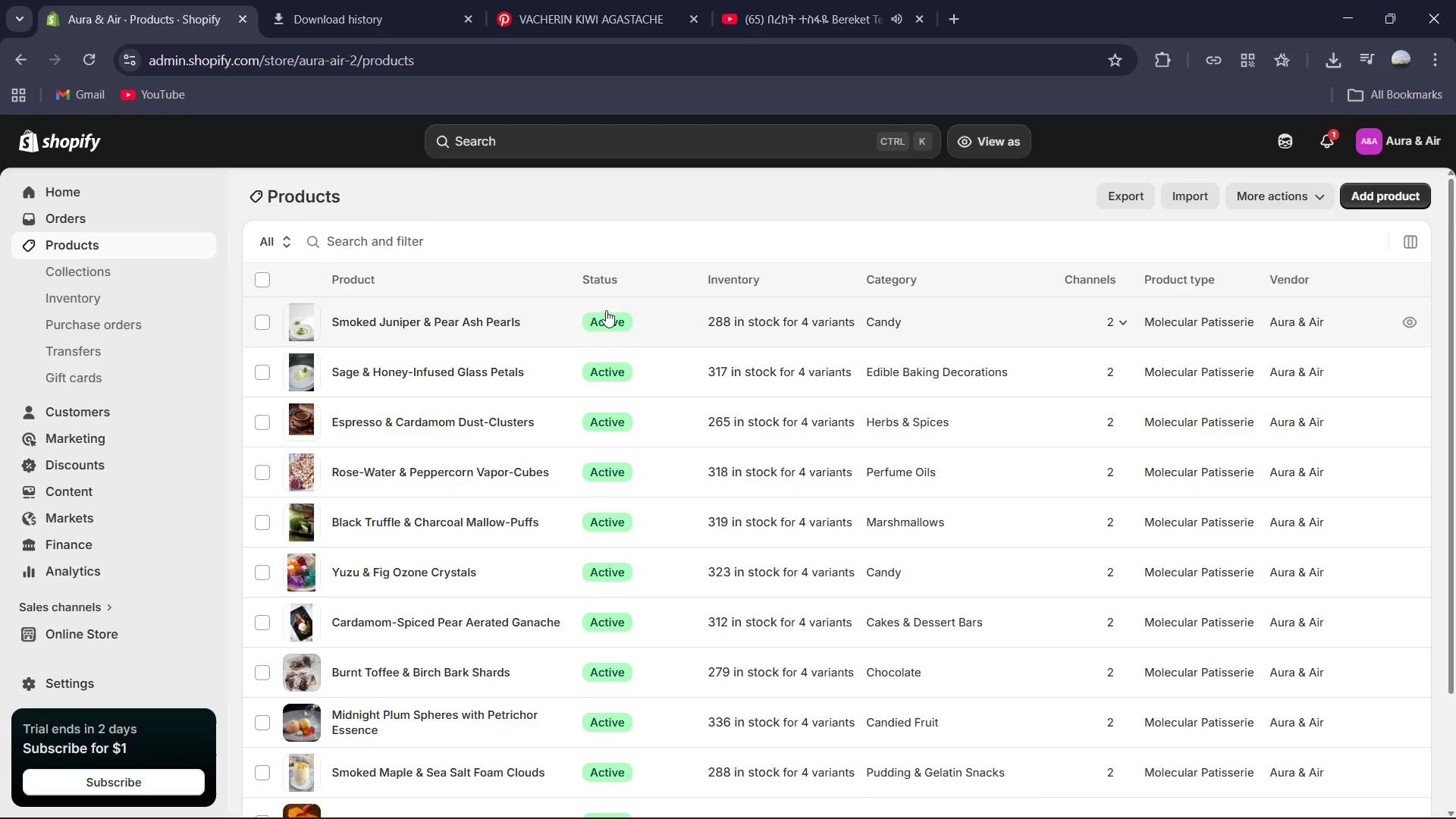 
wait(7.88)
 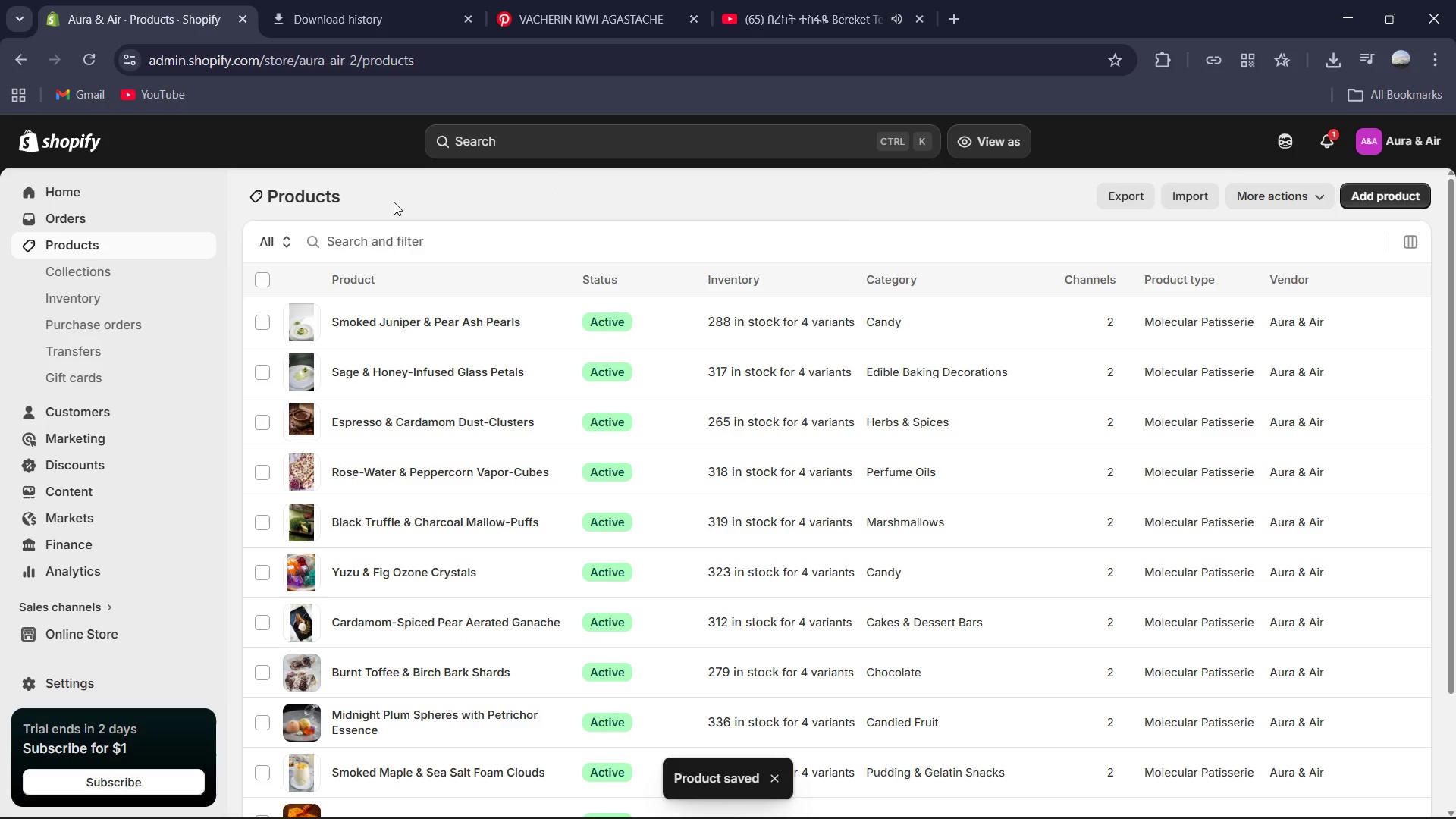 
scroll: coordinate [387, 297], scroll_direction: up, amount: 3.0
 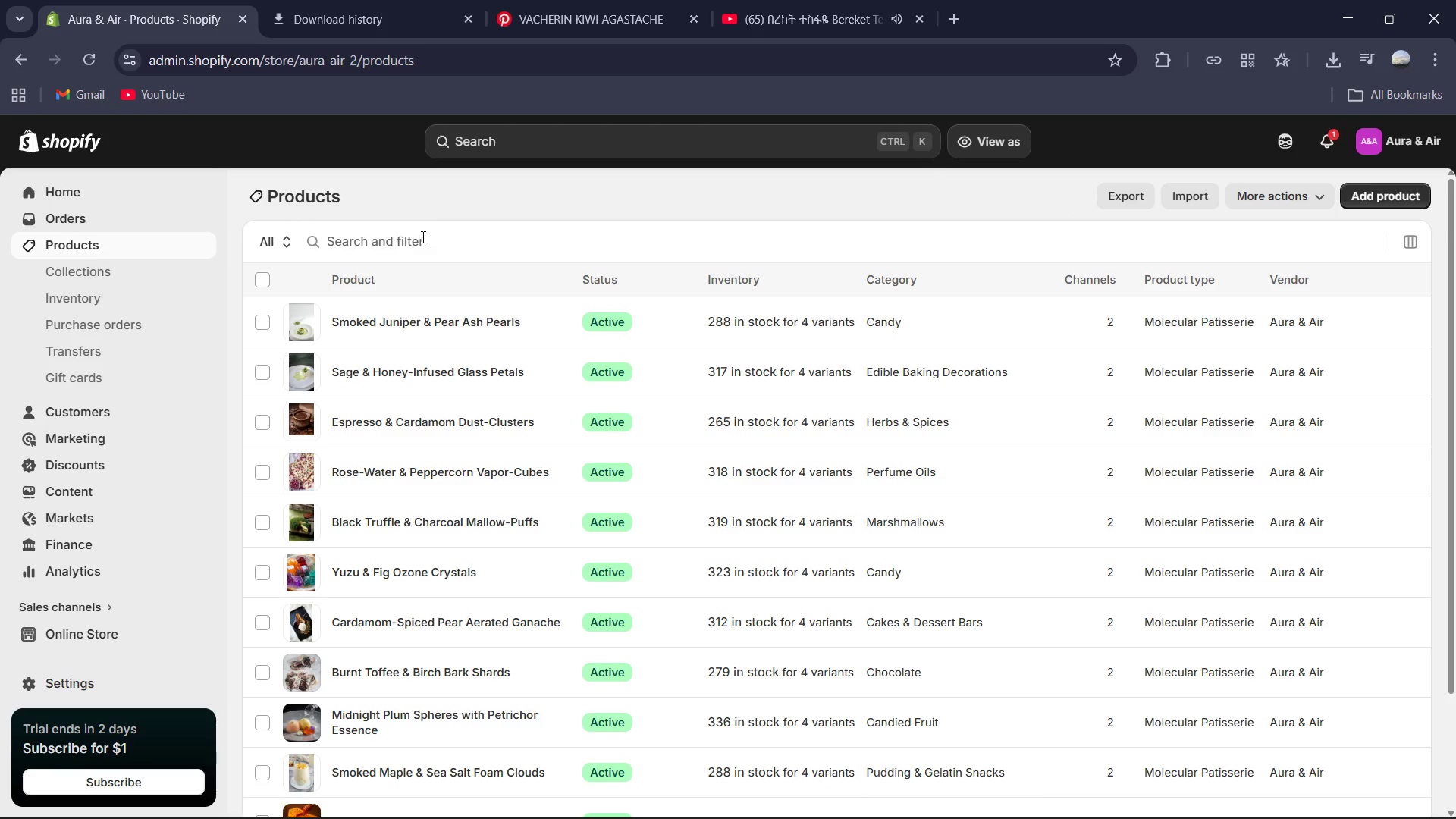 
wait(13.94)
 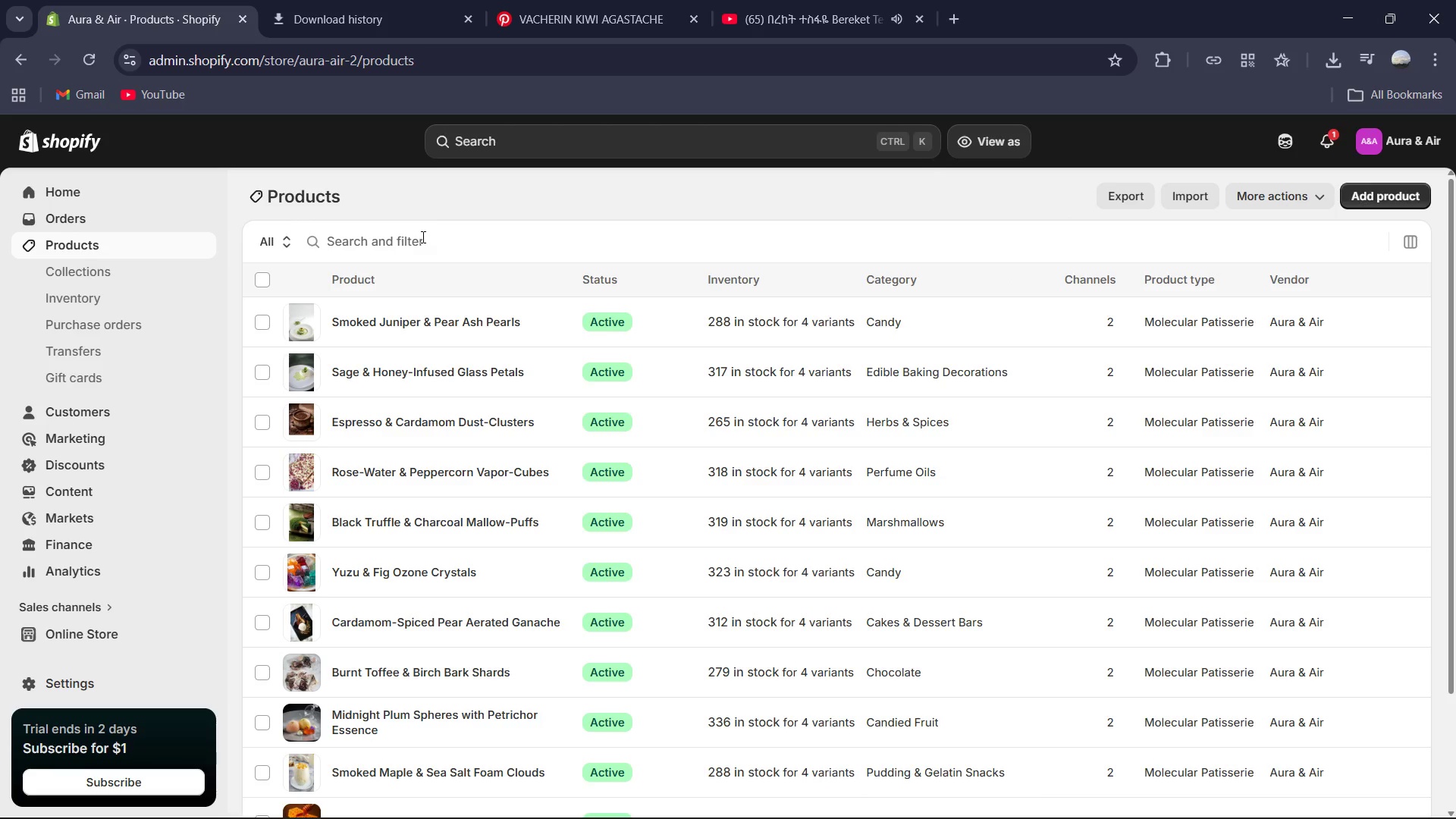 
left_click([87, 270])
 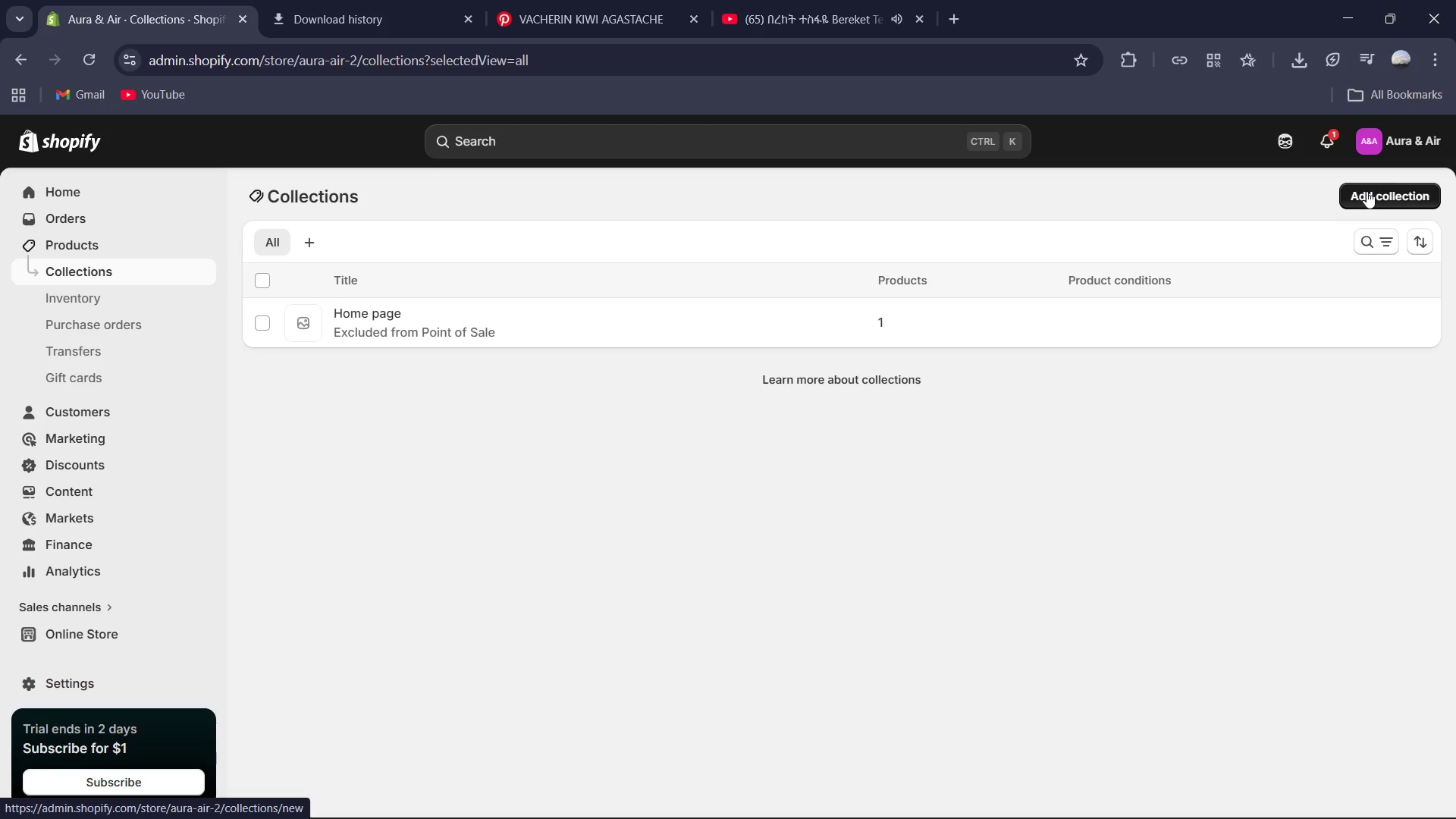 
wait(29.39)
 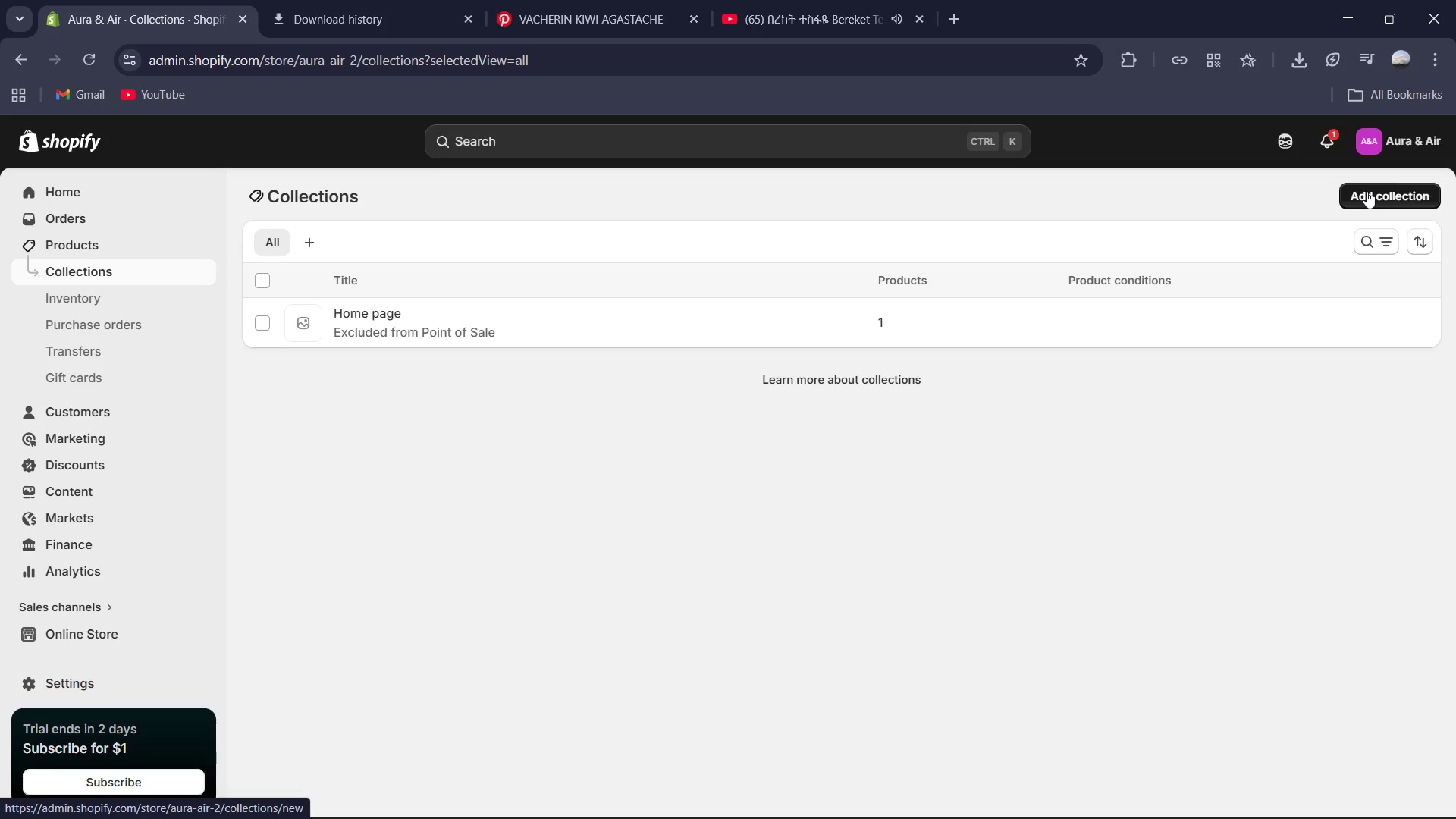 
left_click([1405, 193])
 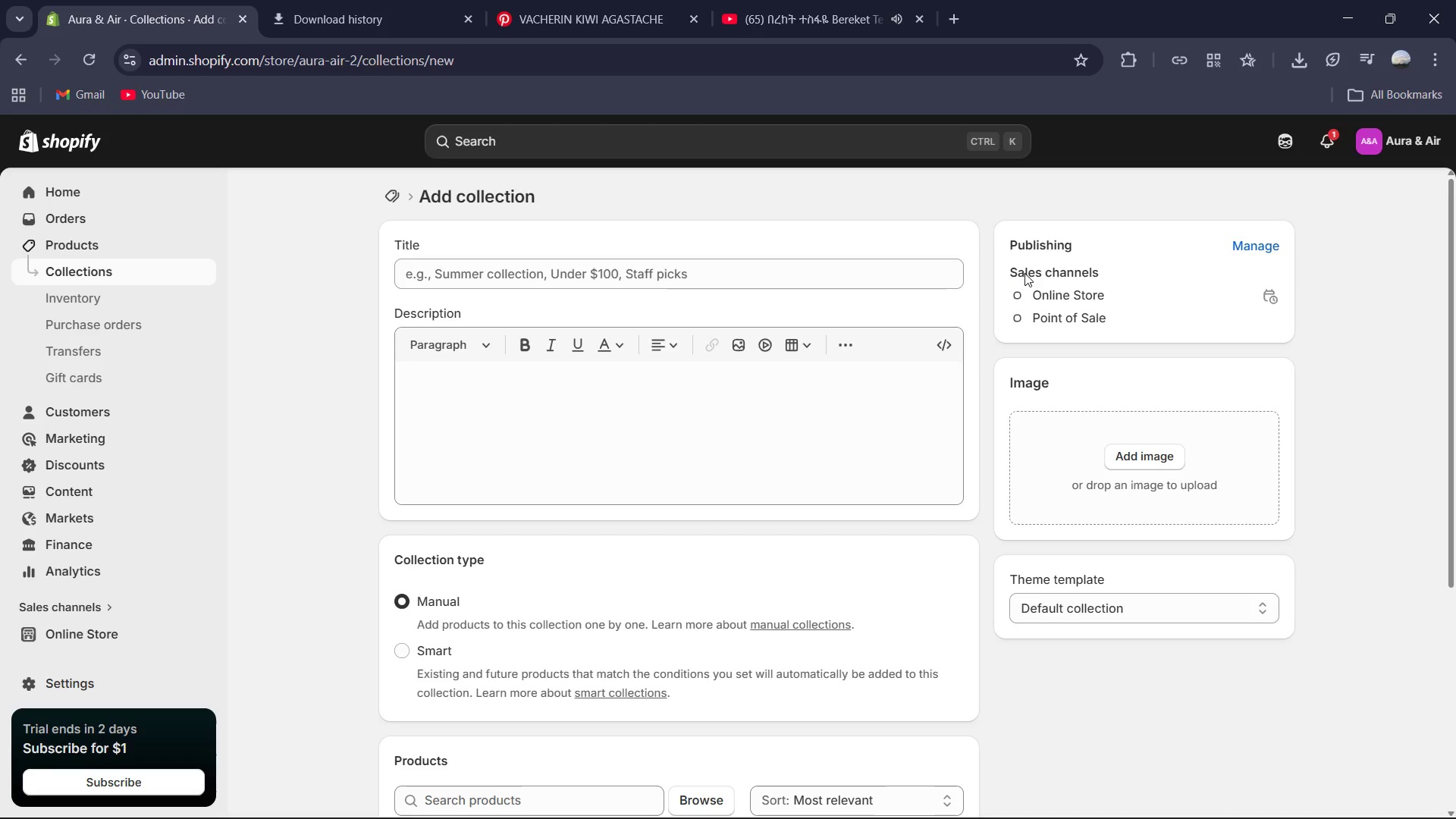 
wait(14.25)
 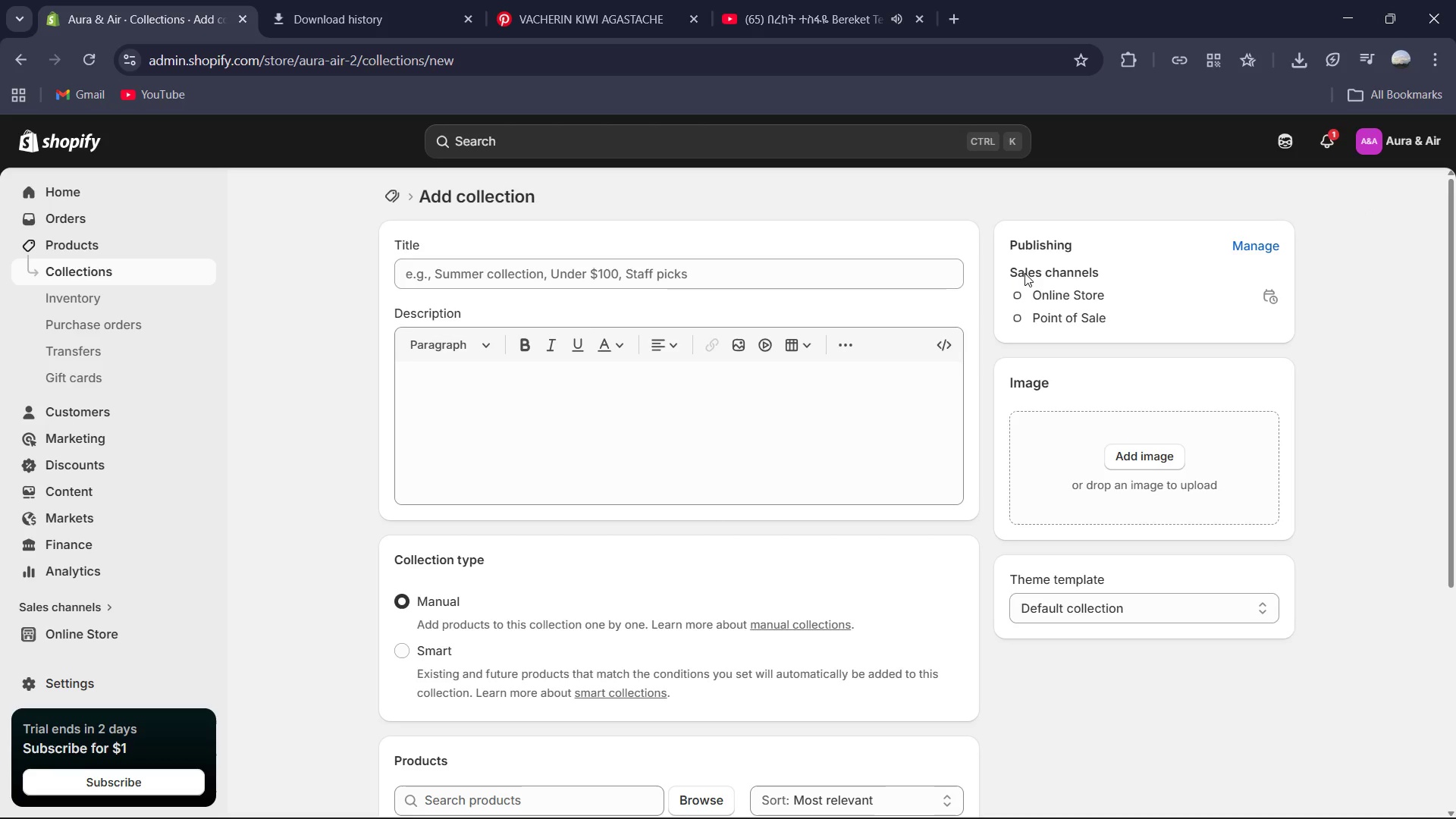 
left_click([752, 271])
 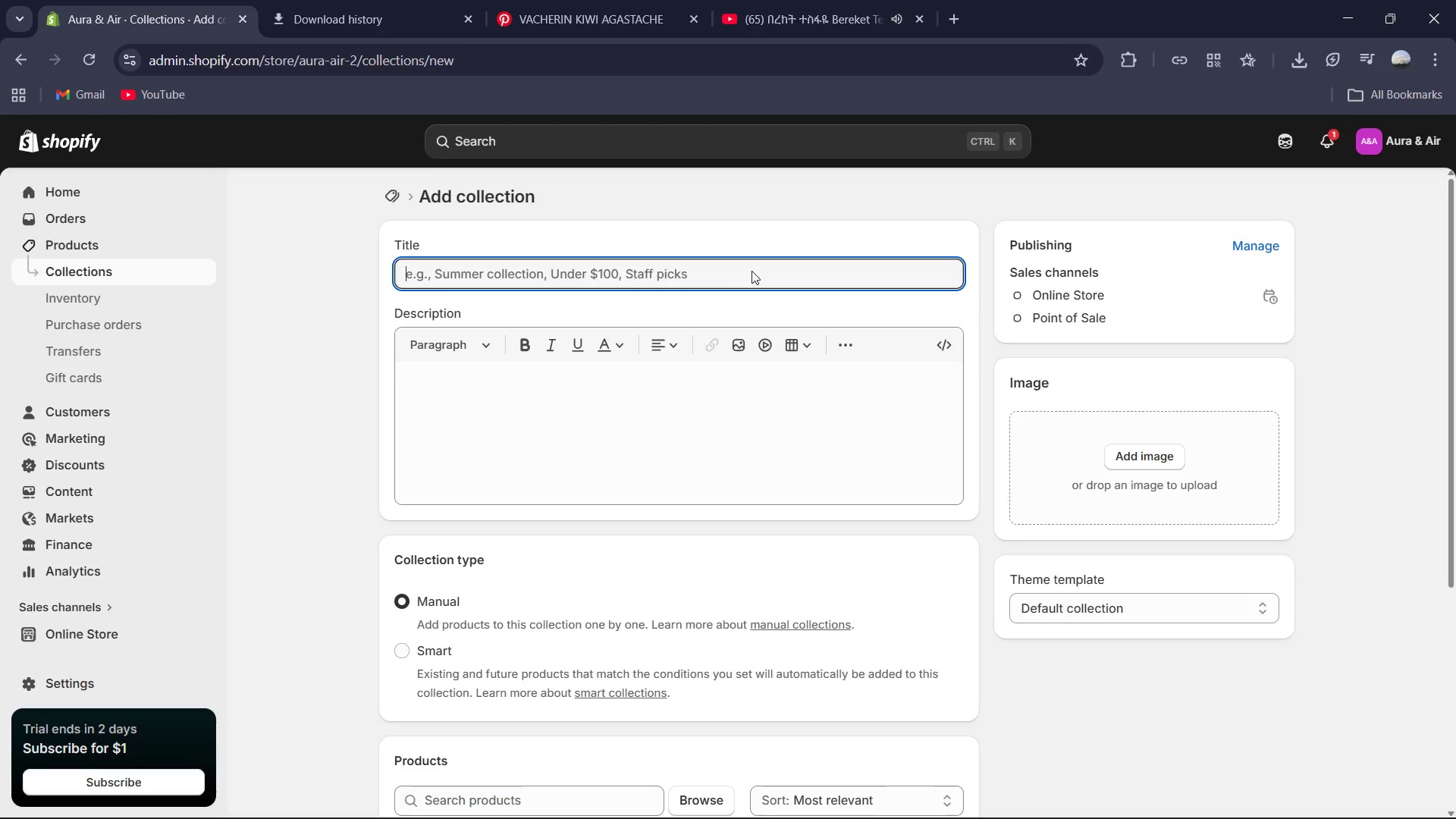 
type(The Grand Etheral)
key(Backspace)
key(Backspace)
type(eal)
 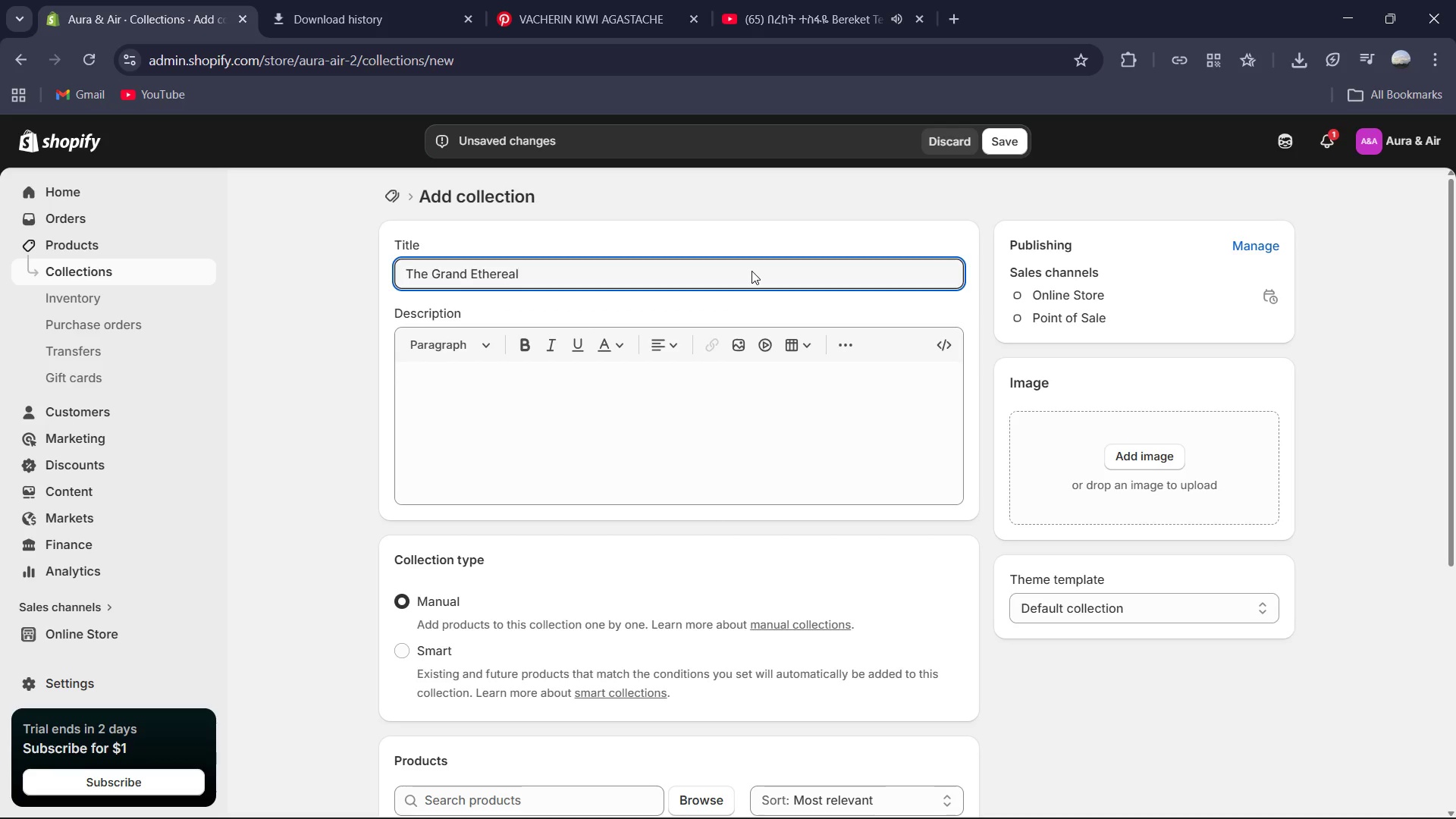 
wait(6.59)
 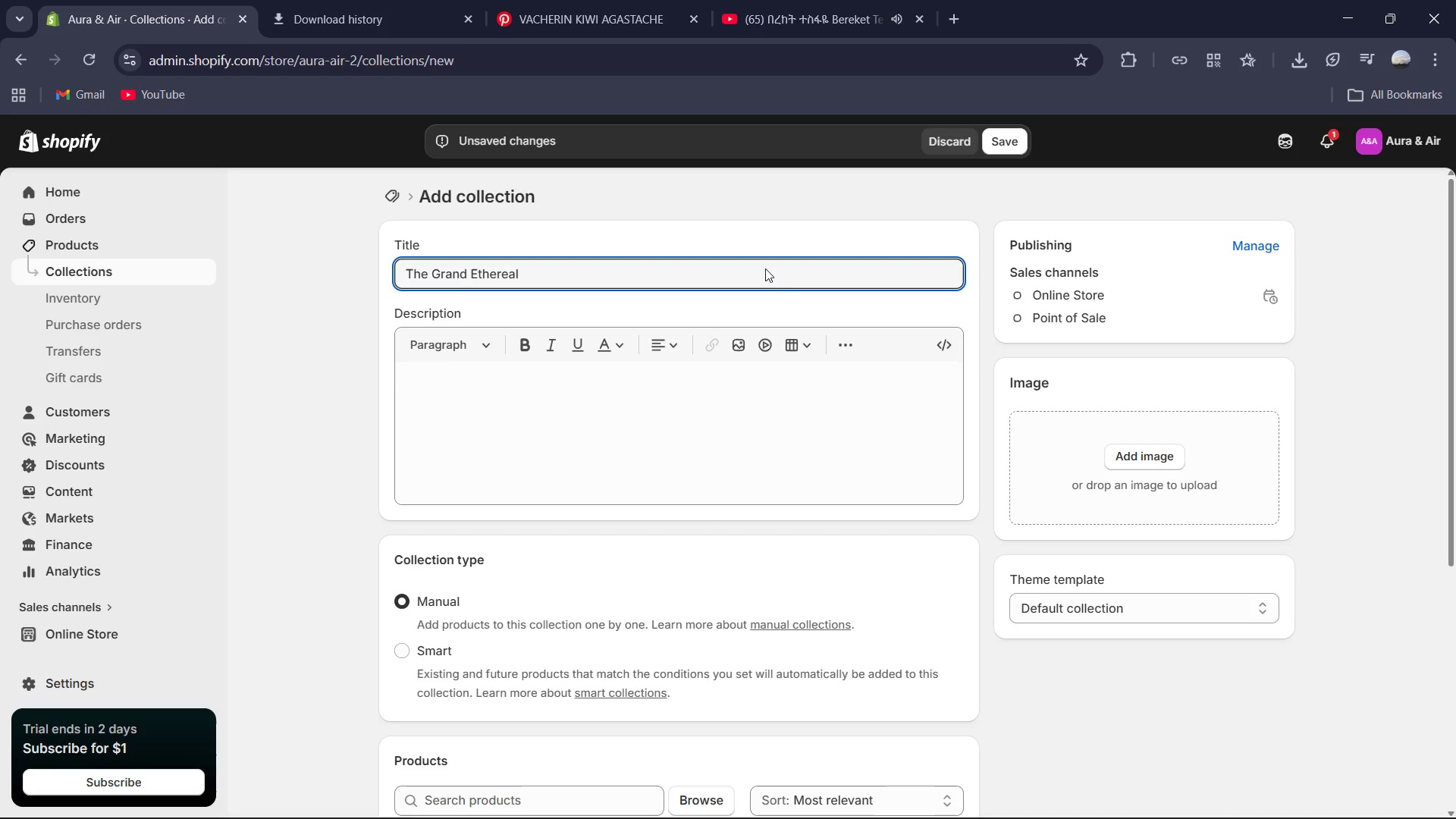 
scroll: coordinate [774, 477], scroll_direction: down, amount: 6.0
 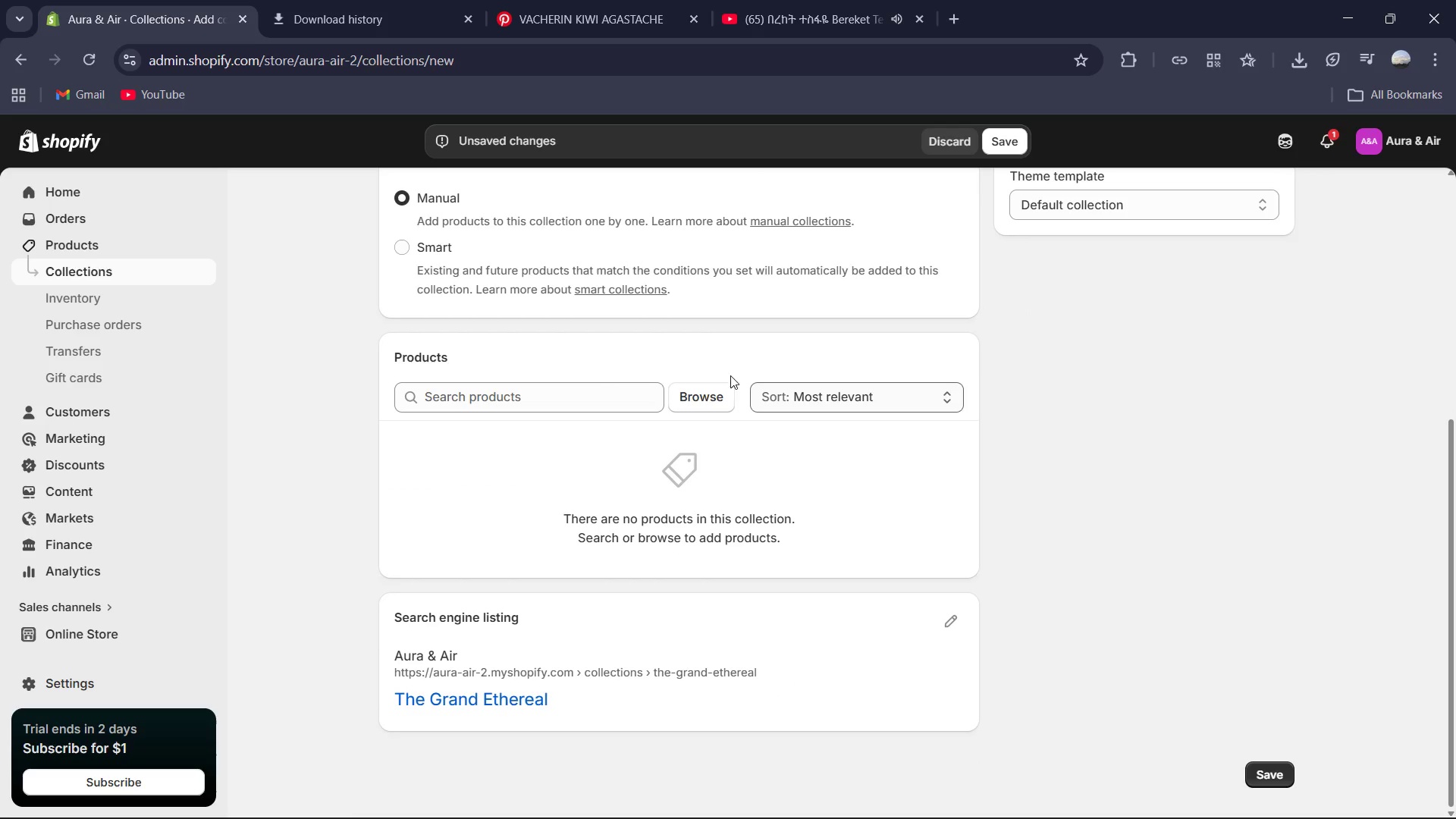 
scroll: coordinate [592, 381], scroll_direction: up, amount: 3.0
 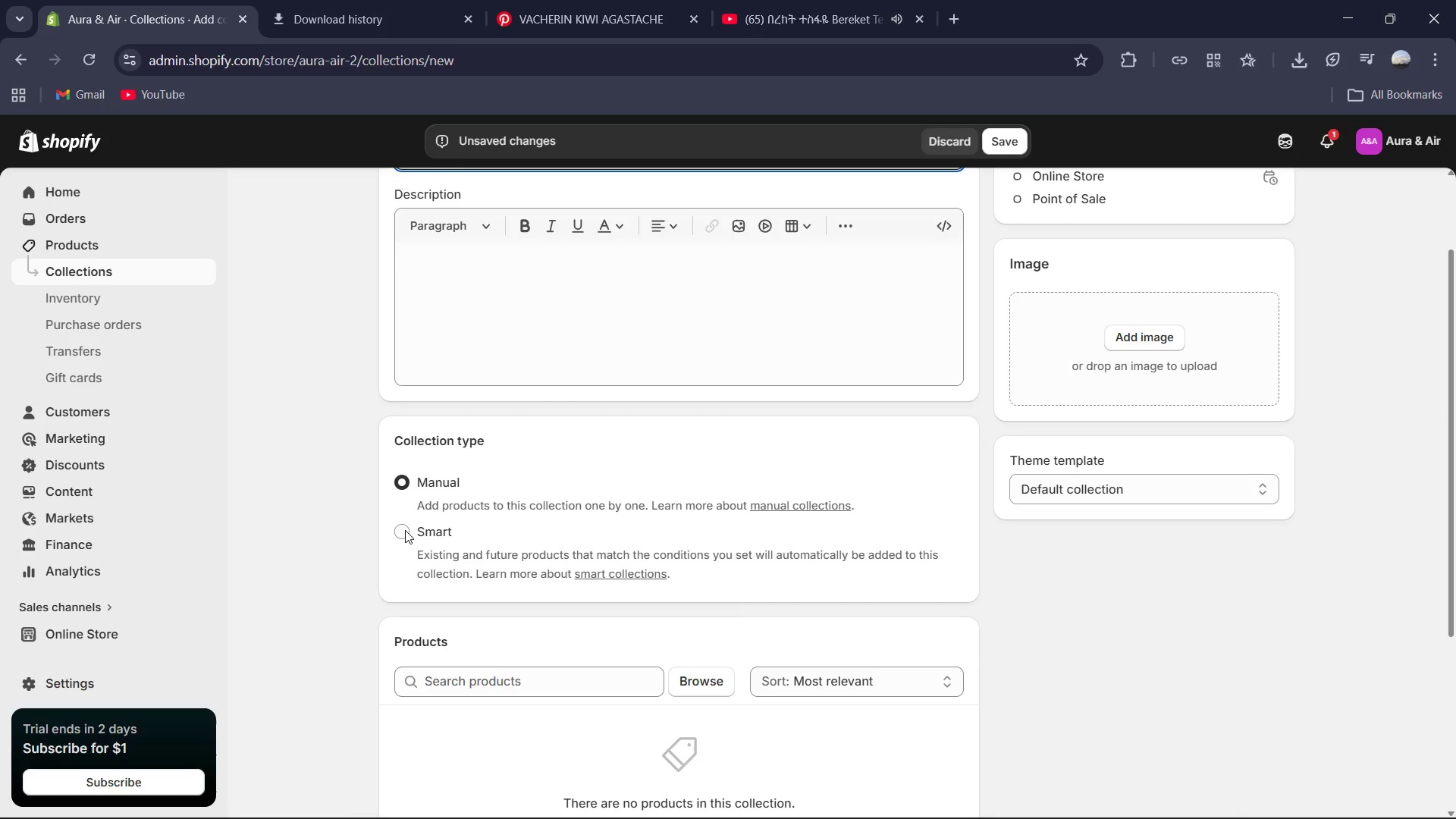 
left_click([405, 531])
 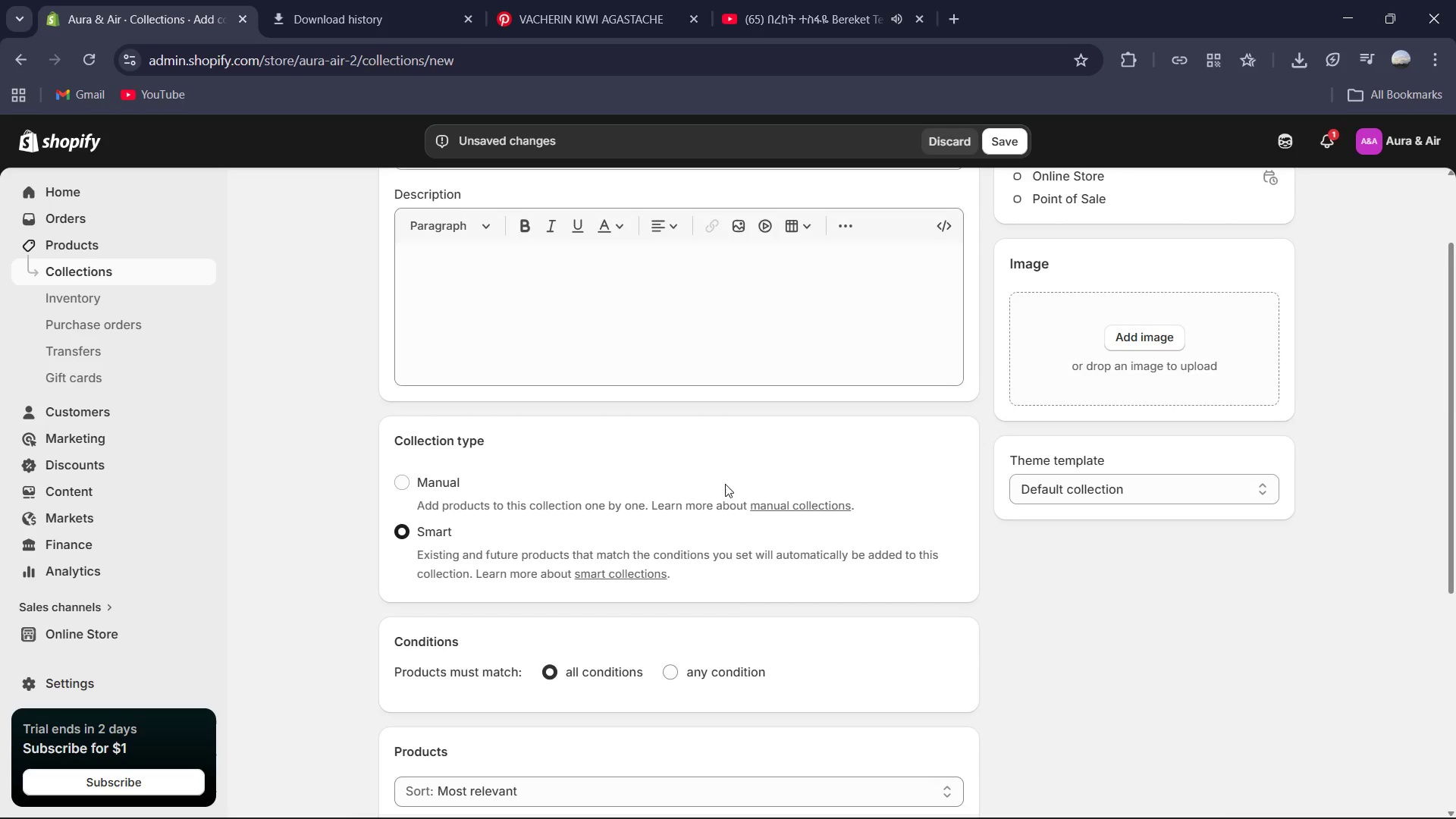 
scroll: coordinate [719, 510], scroll_direction: down, amount: 2.0
 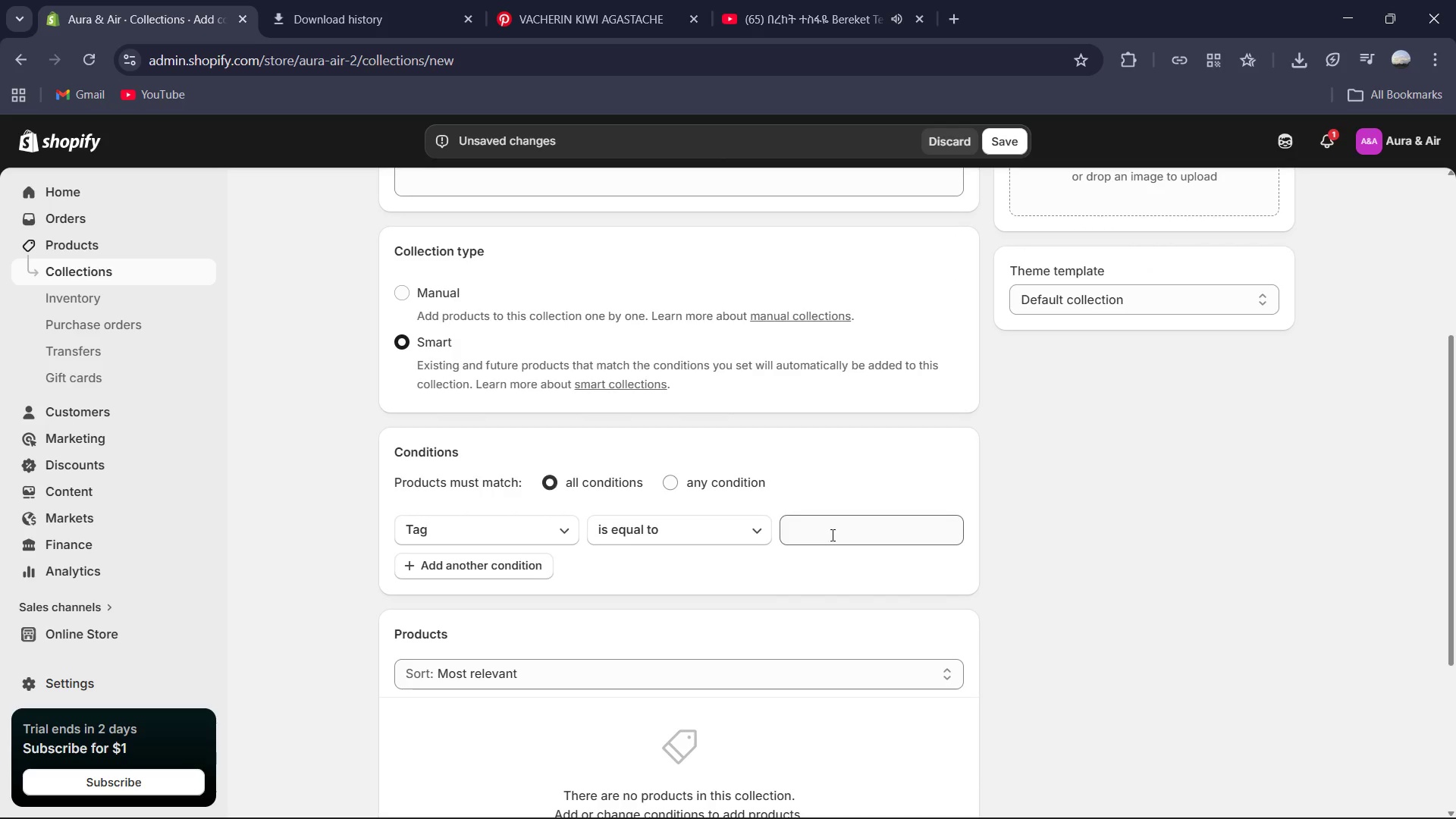 
left_click([839, 532])
 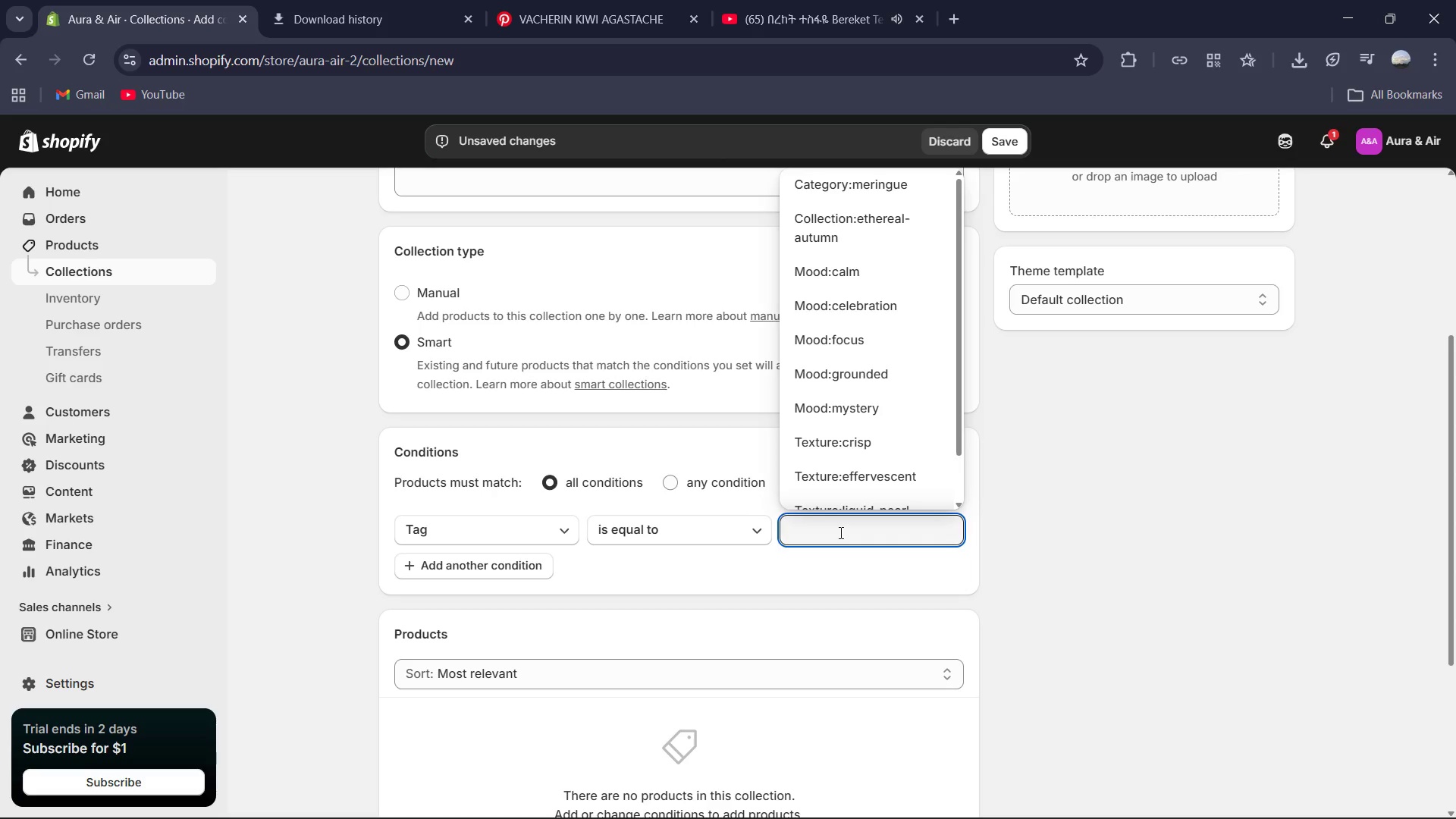 
wait(5.19)
 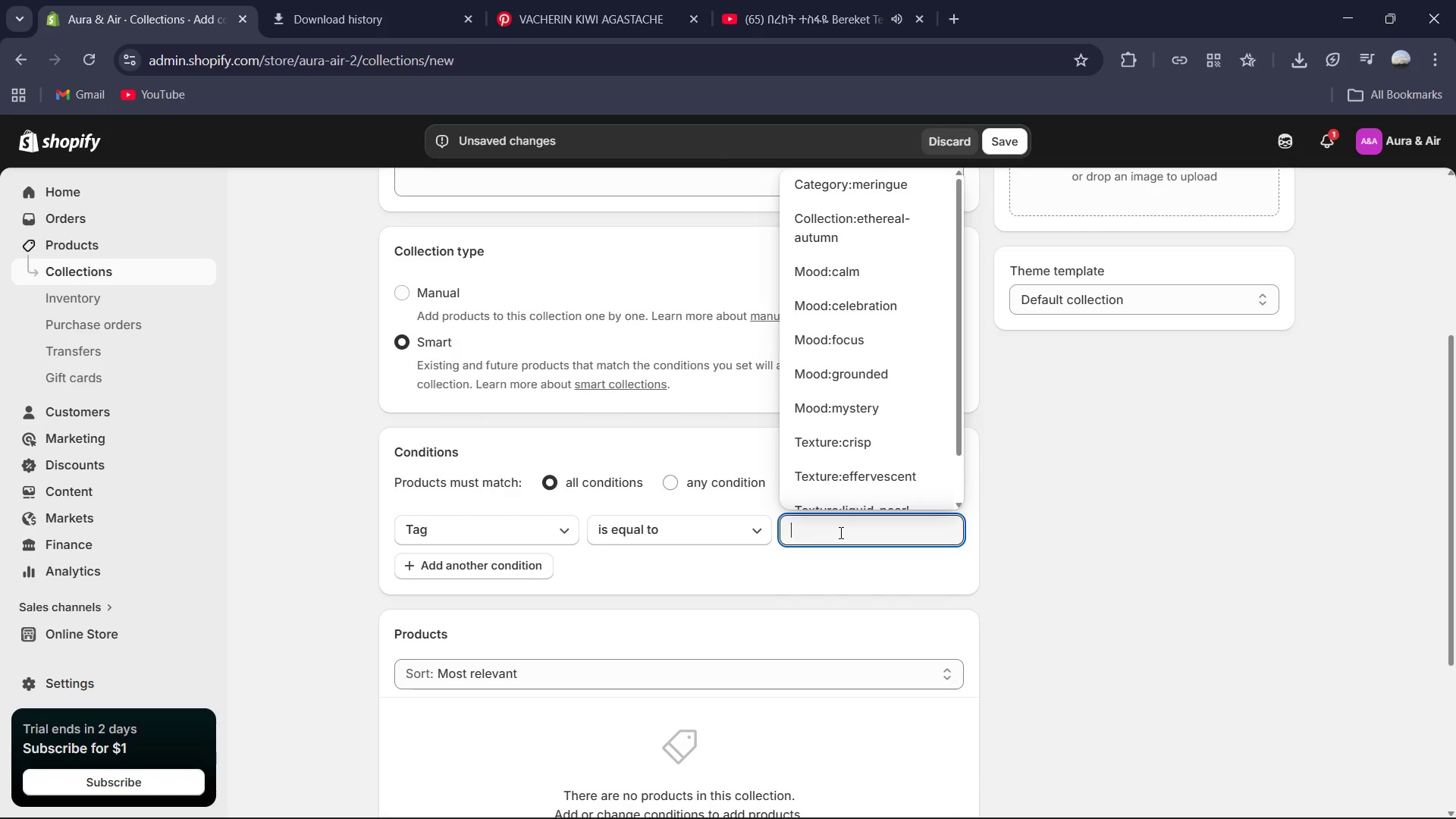 
type(coo)
key(Backspace)
type(ll)
 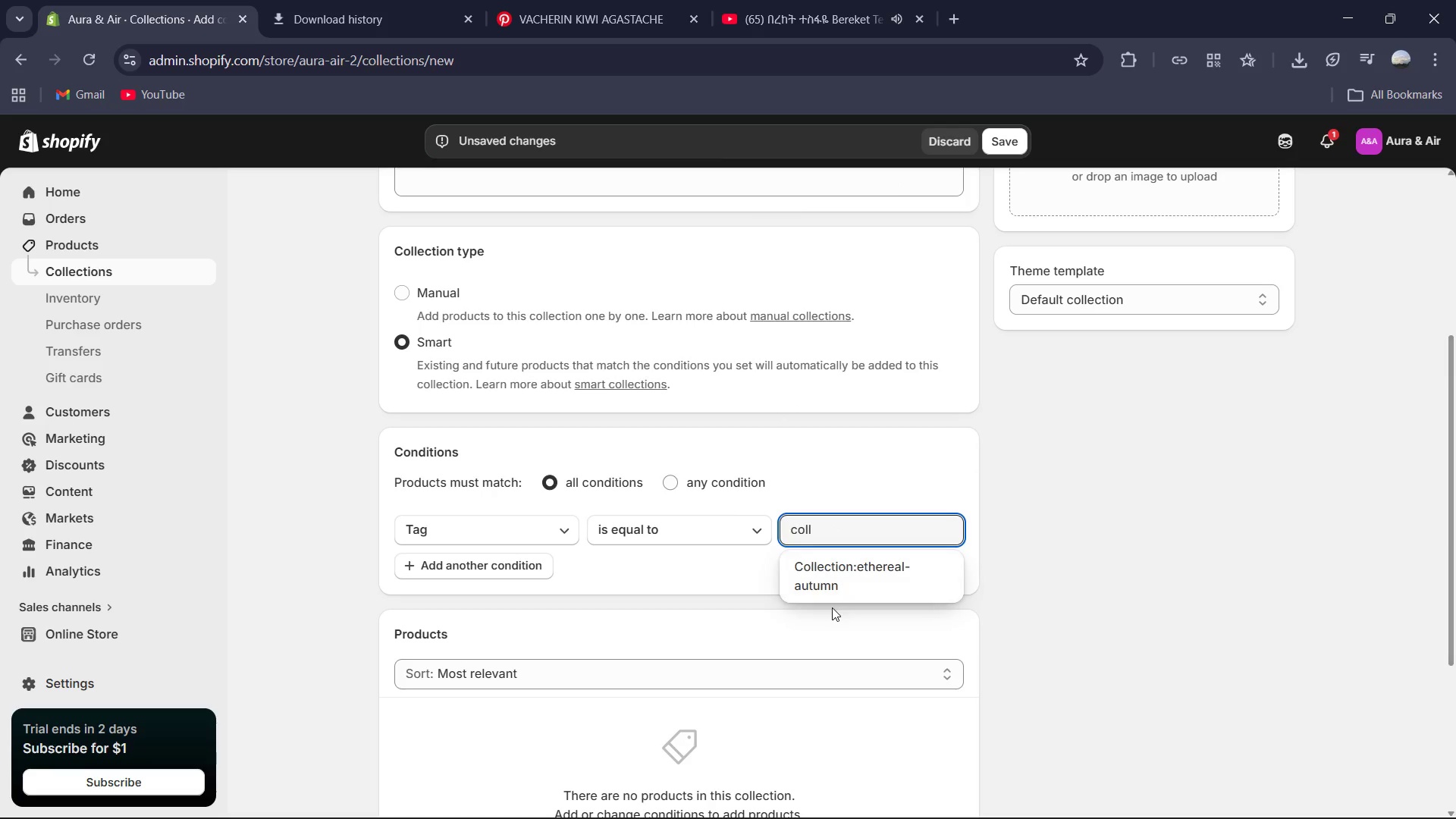 
left_click([833, 582])
 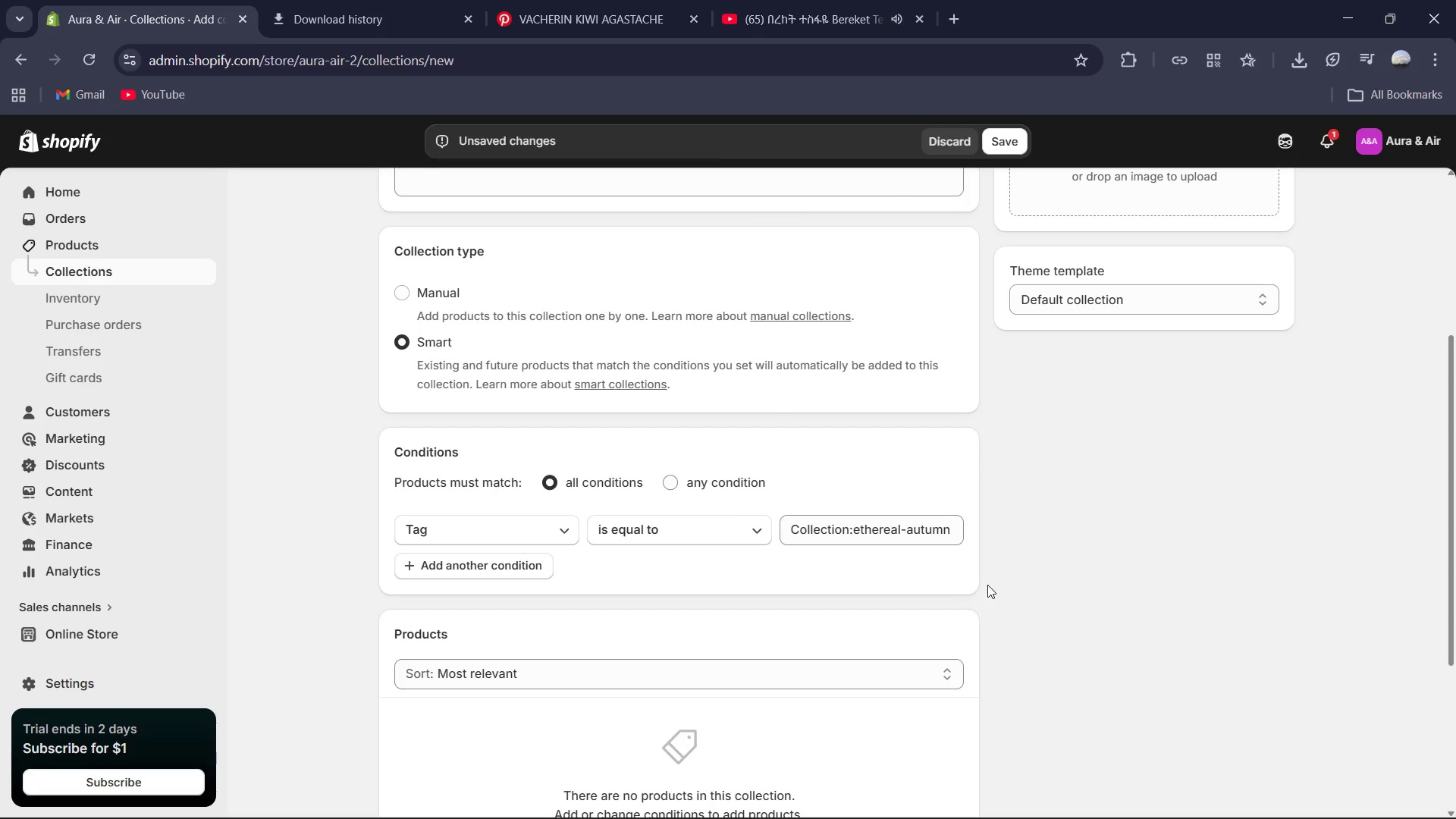 
scroll: coordinate [993, 585], scroll_direction: down, amount: 3.0
 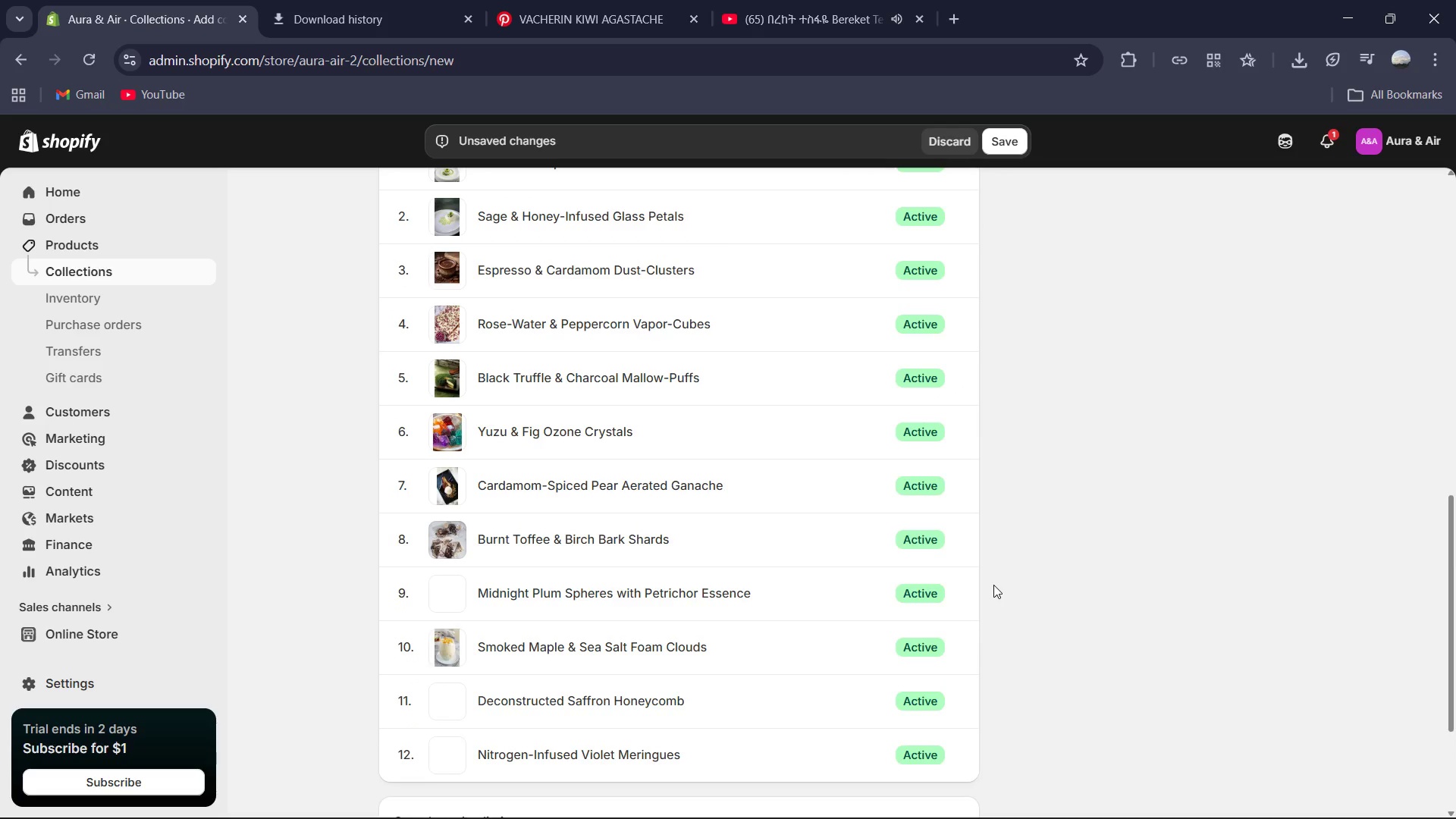 
scroll: coordinate [629, 475], scroll_direction: up, amount: 11.0
 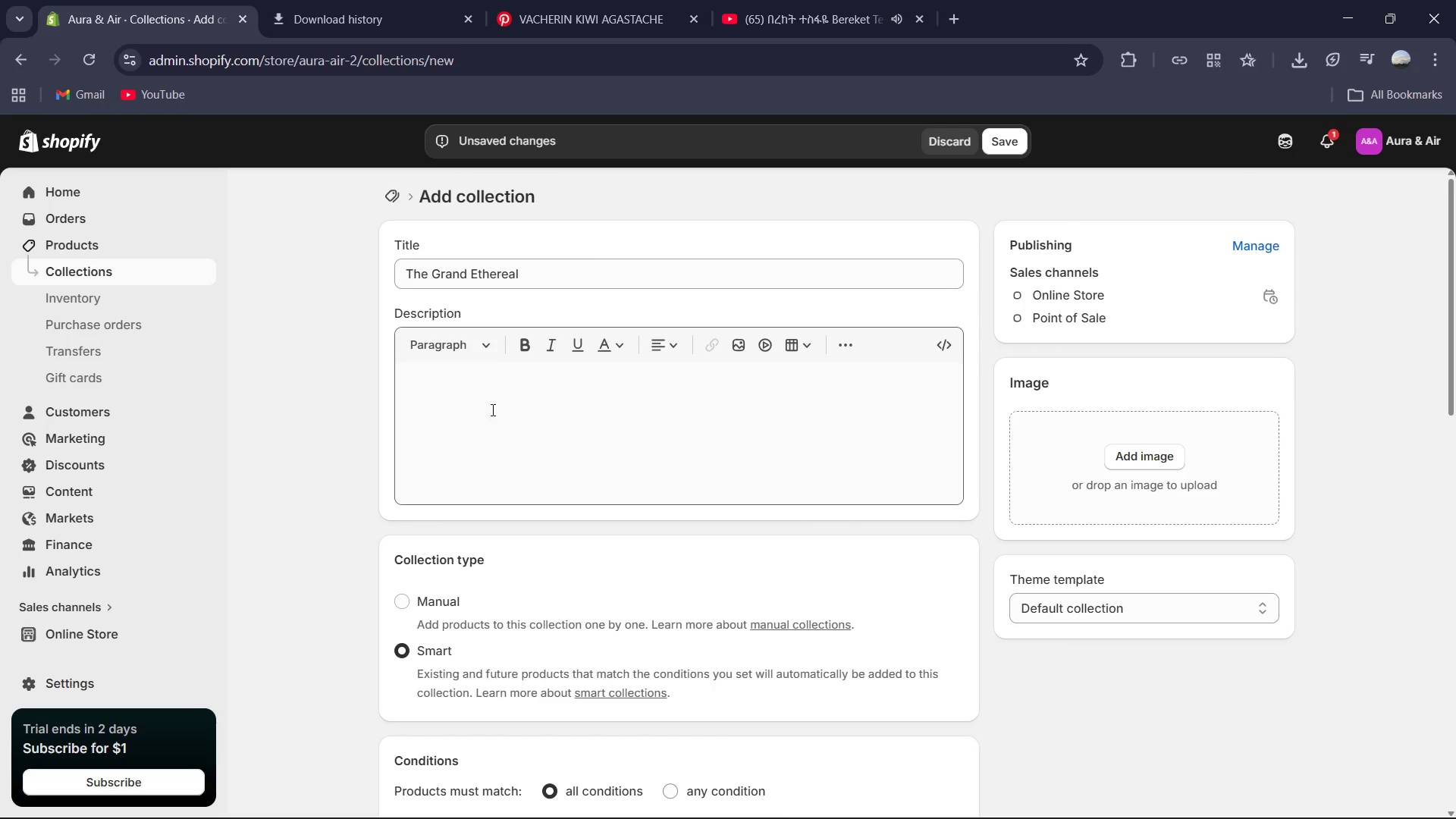 
left_click([492, 406])
 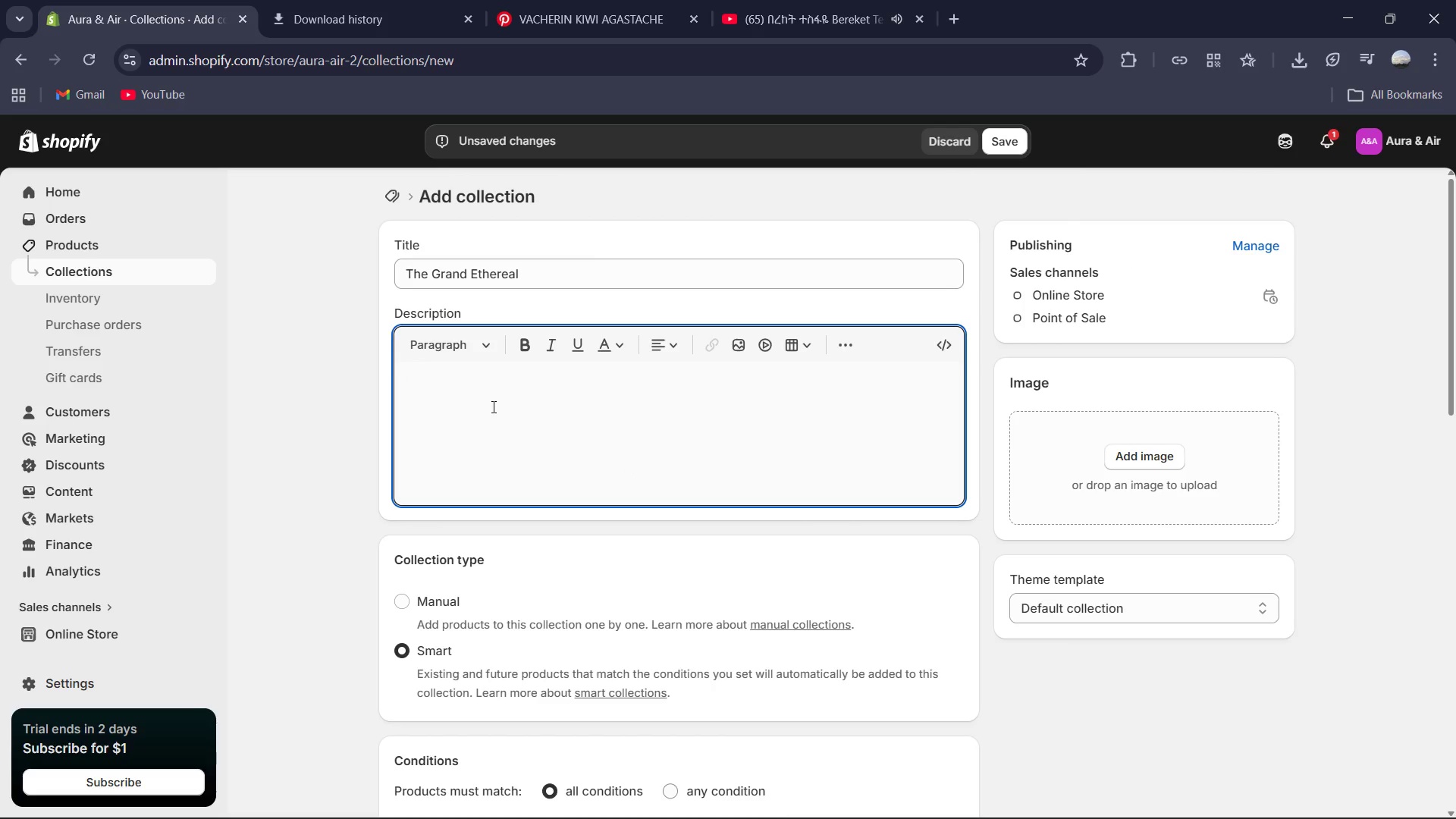 
type(Step into 12-part sensory odyssey where physics t)
key(Backspace)
type(meets the subline)
key(Backspace)
key(Backspace)
type(me. The Grad Ethe)
key(Backspace)
type(re)
key(Backspace)
key(Backspace)
type(ereal collection res)
key(Backspace)
key(Backspace)
type(epresents the pinnacle of out)
key(Backspace)
type(r "aerated edibles"-a series of moe)
key(Backspace)
type(lecular expe)
 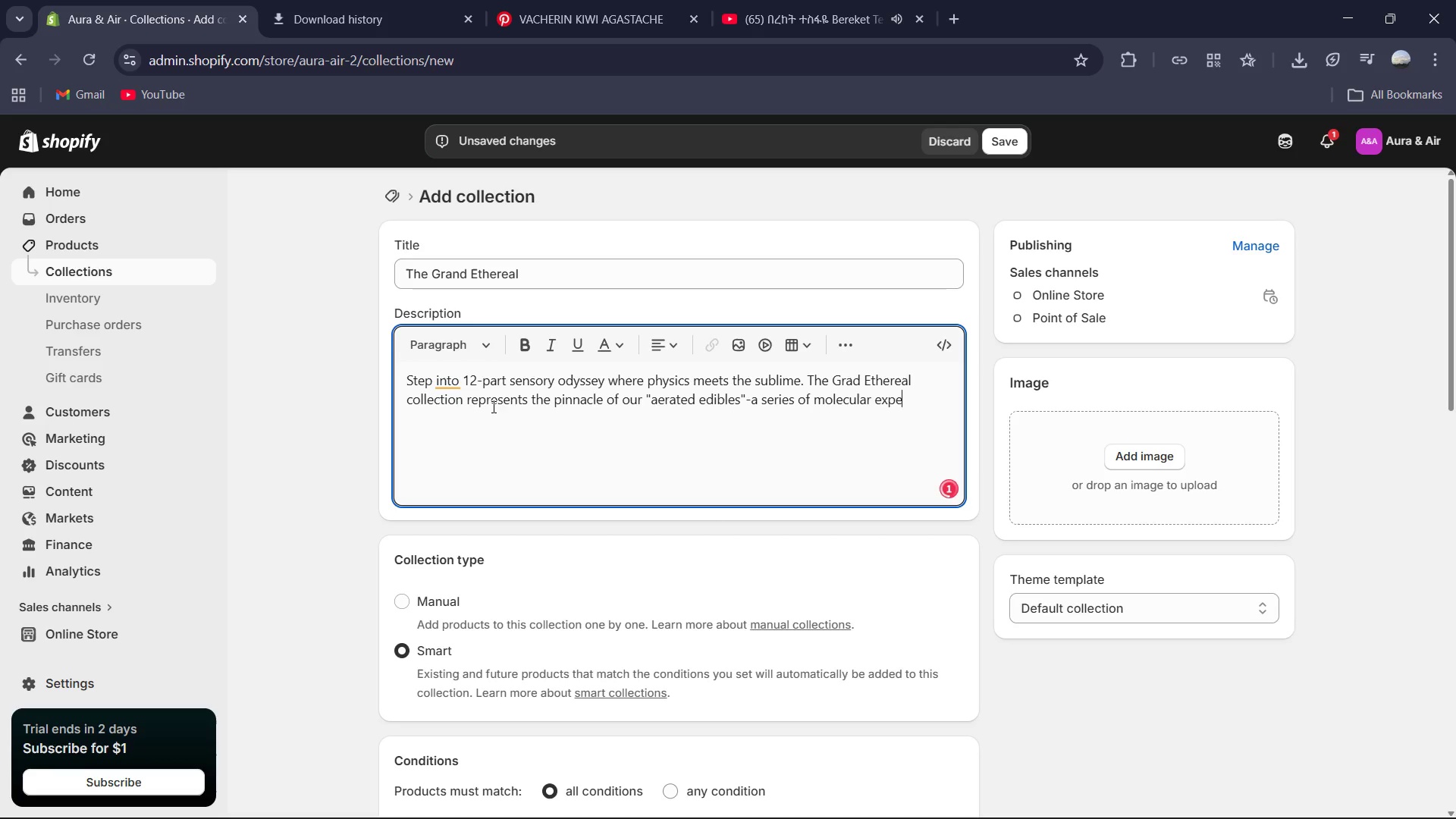 
type(er)
key(Backspace)
key(Backspace)
type(riments designed to be shipped nationally without losing their atmospheric soul.)
key(Backspace)
type(.)
 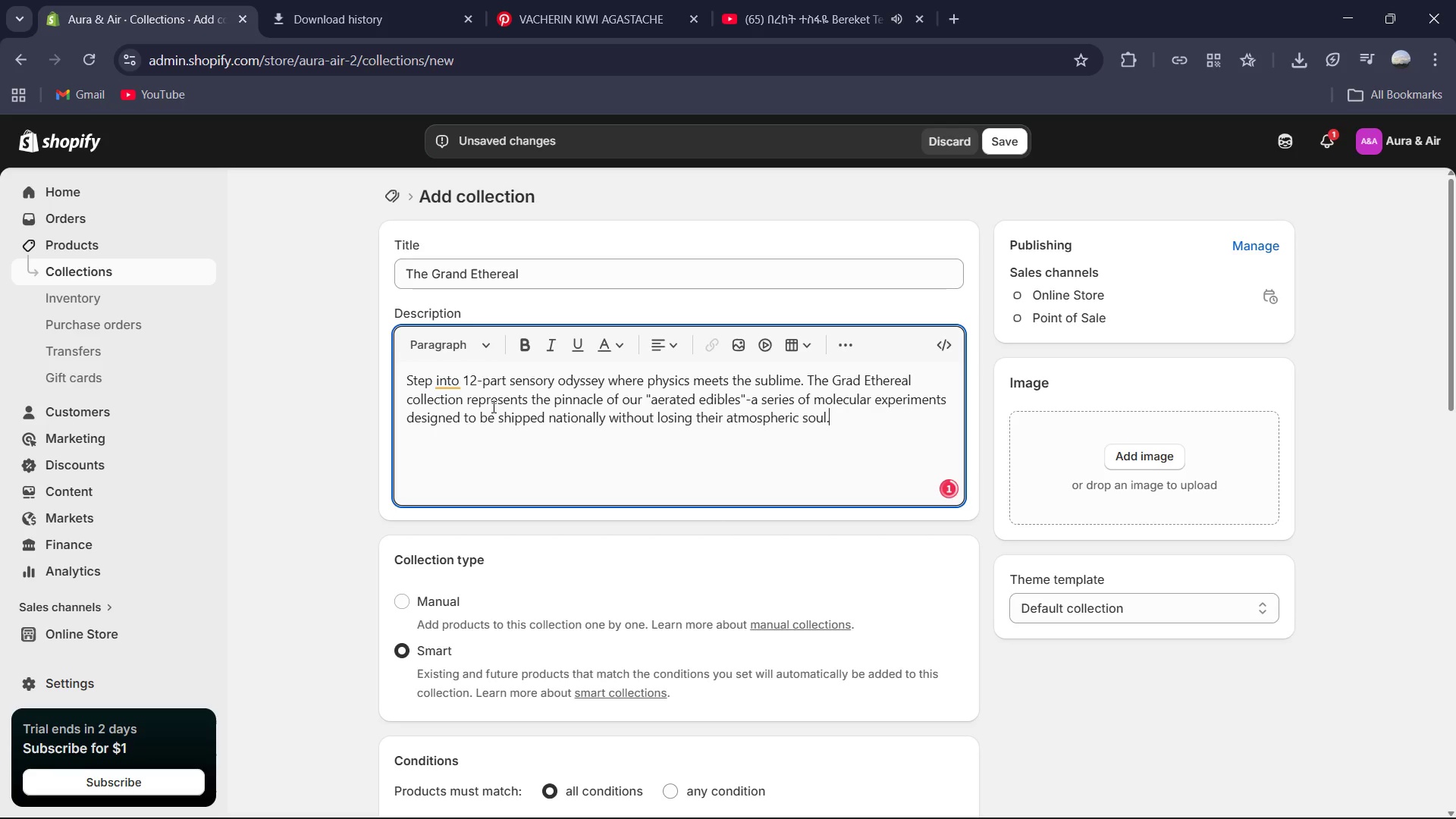 
key(Enter)
 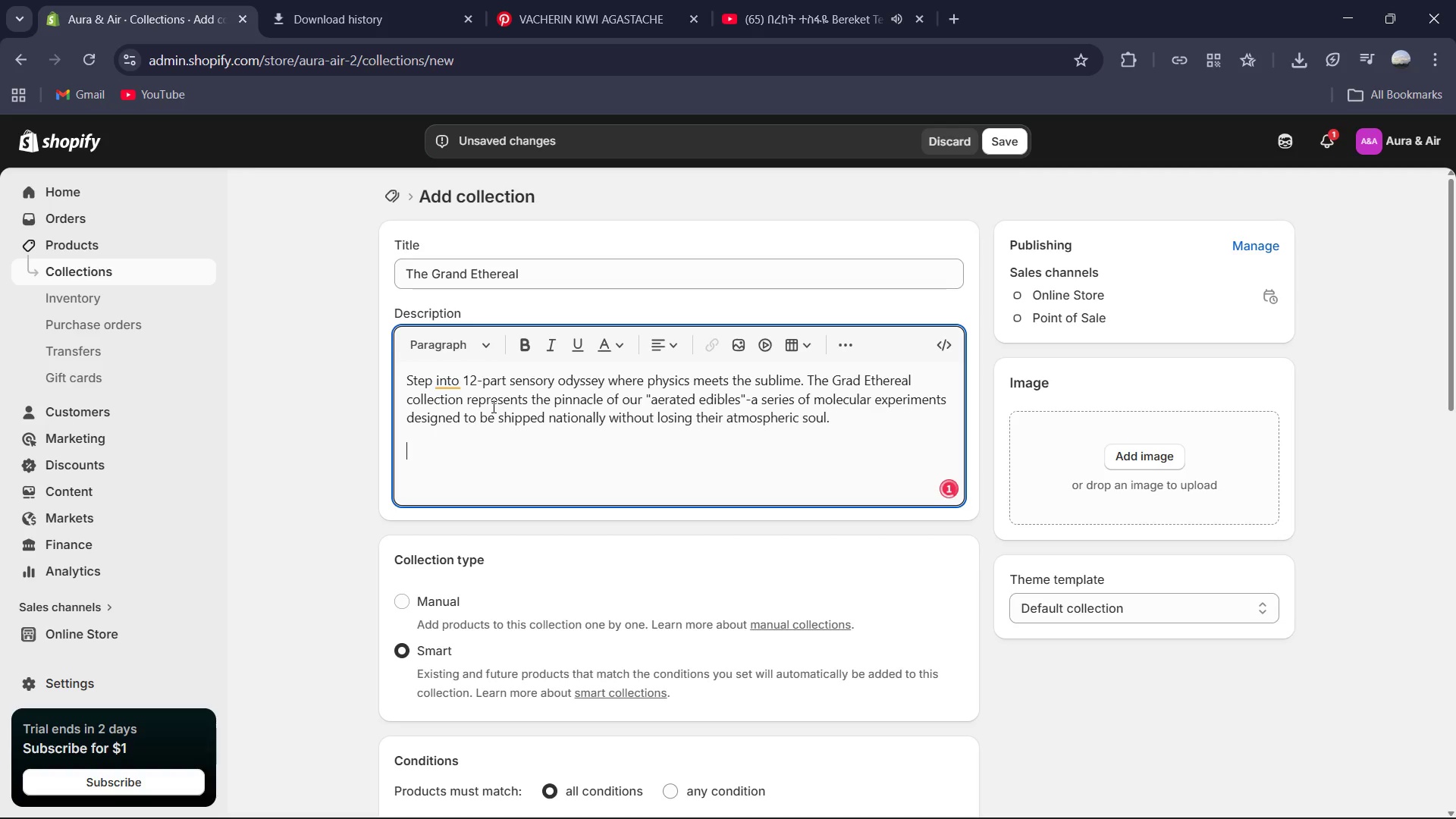 
type(From the flash-frozen crystalline structures of our Nitrogen Merignues to the the liquid-heart technology of our Midnight Plum Spheres, each kit is enginne)
key(Backspace)
key(Backspace)
type(eered for the avant-grade palate. This collection is a study in weighlt)
key(Backspace)
type(r)
key(Backspace)
type(essness, miniral depth, and bor)
key(Backspace)
type(tN)
key(Backspace)
type(anical architr)
key(Backspace)
type(ectural. These are not merly dessets; they are quit)
key(Backspace)
type(et, culinary rituals designed ti)
key(Backspace)
type(o shift your state of being.)
 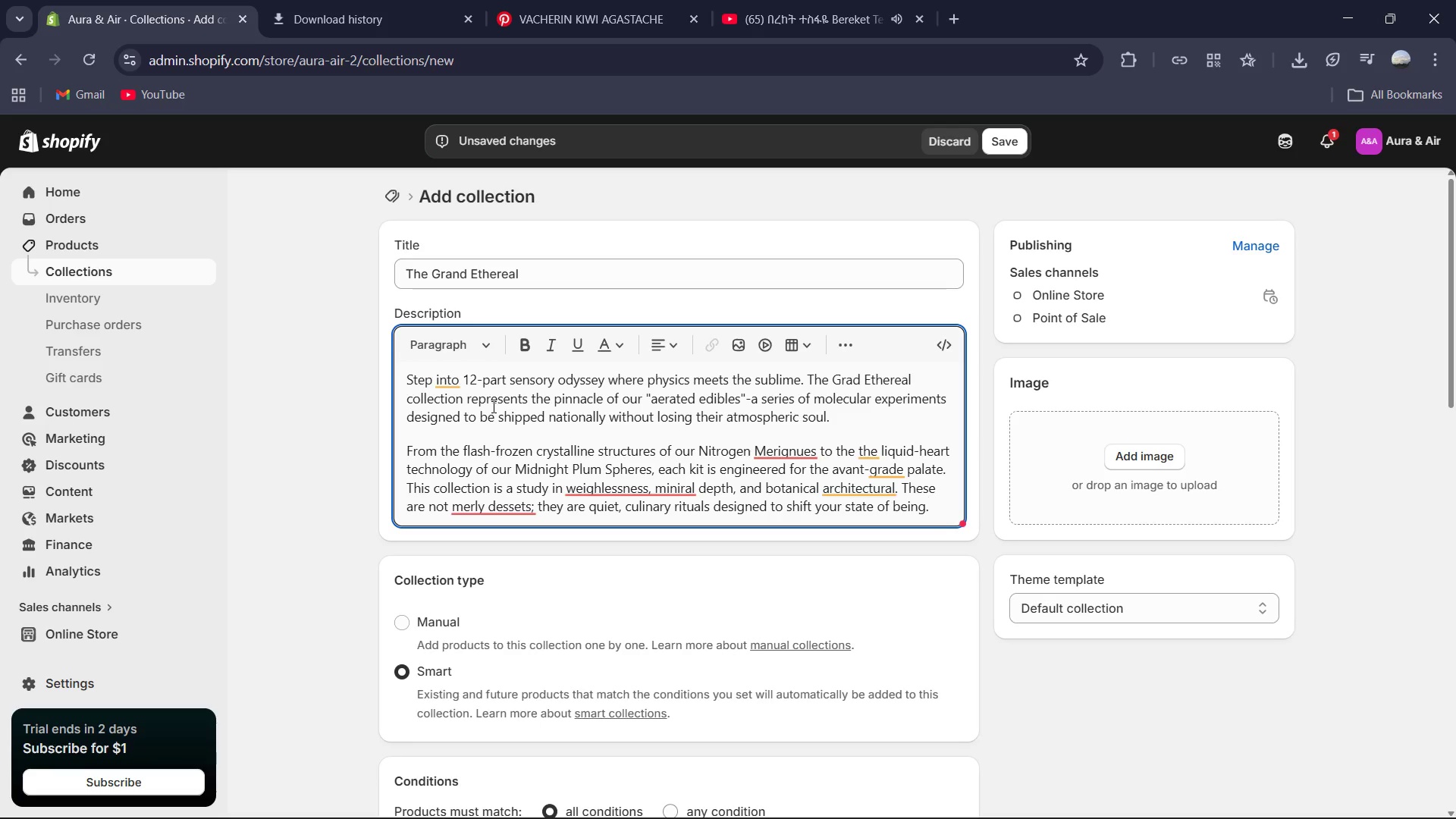 
left_click([661, 484])
 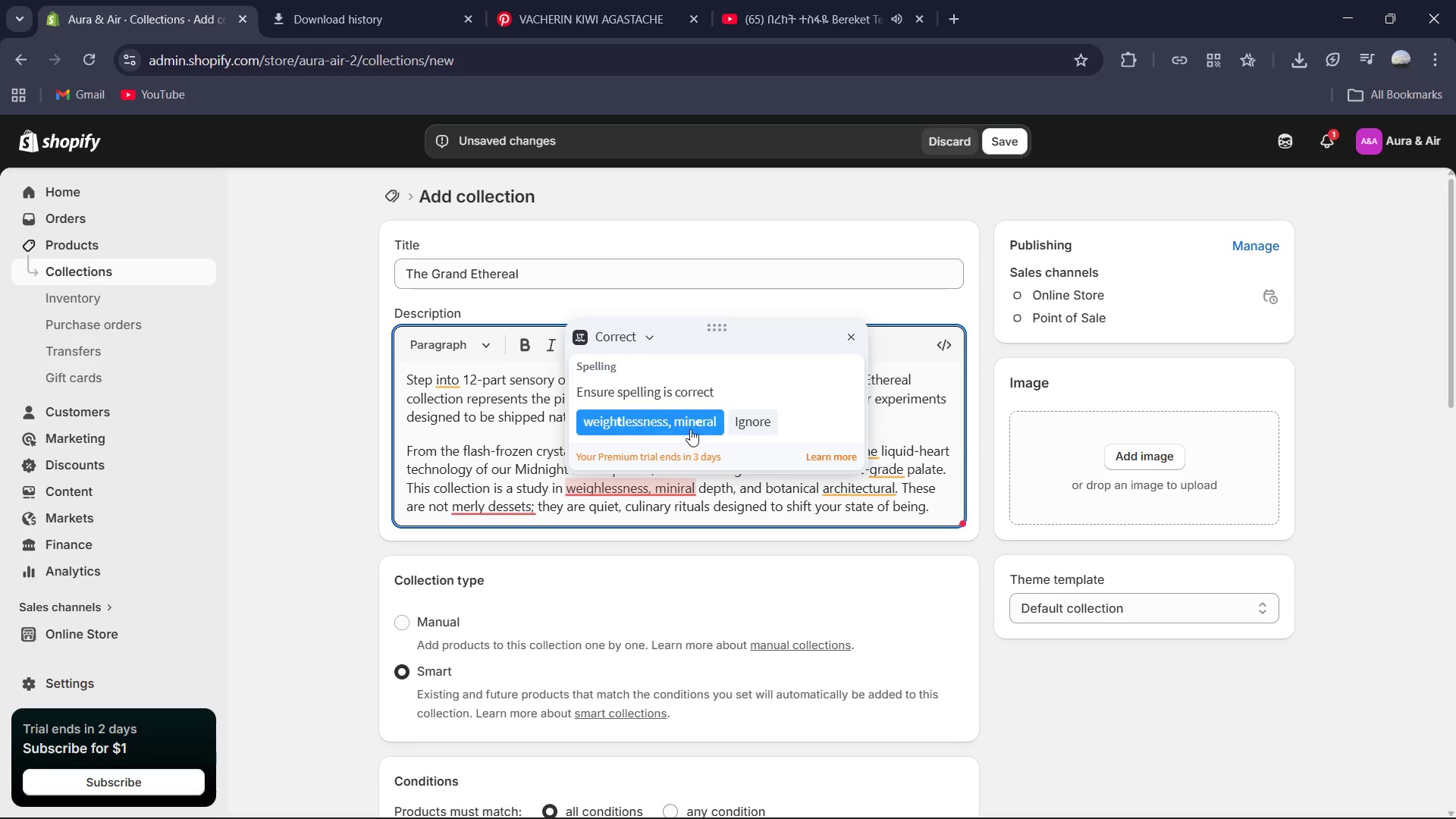 
left_click([696, 419])
 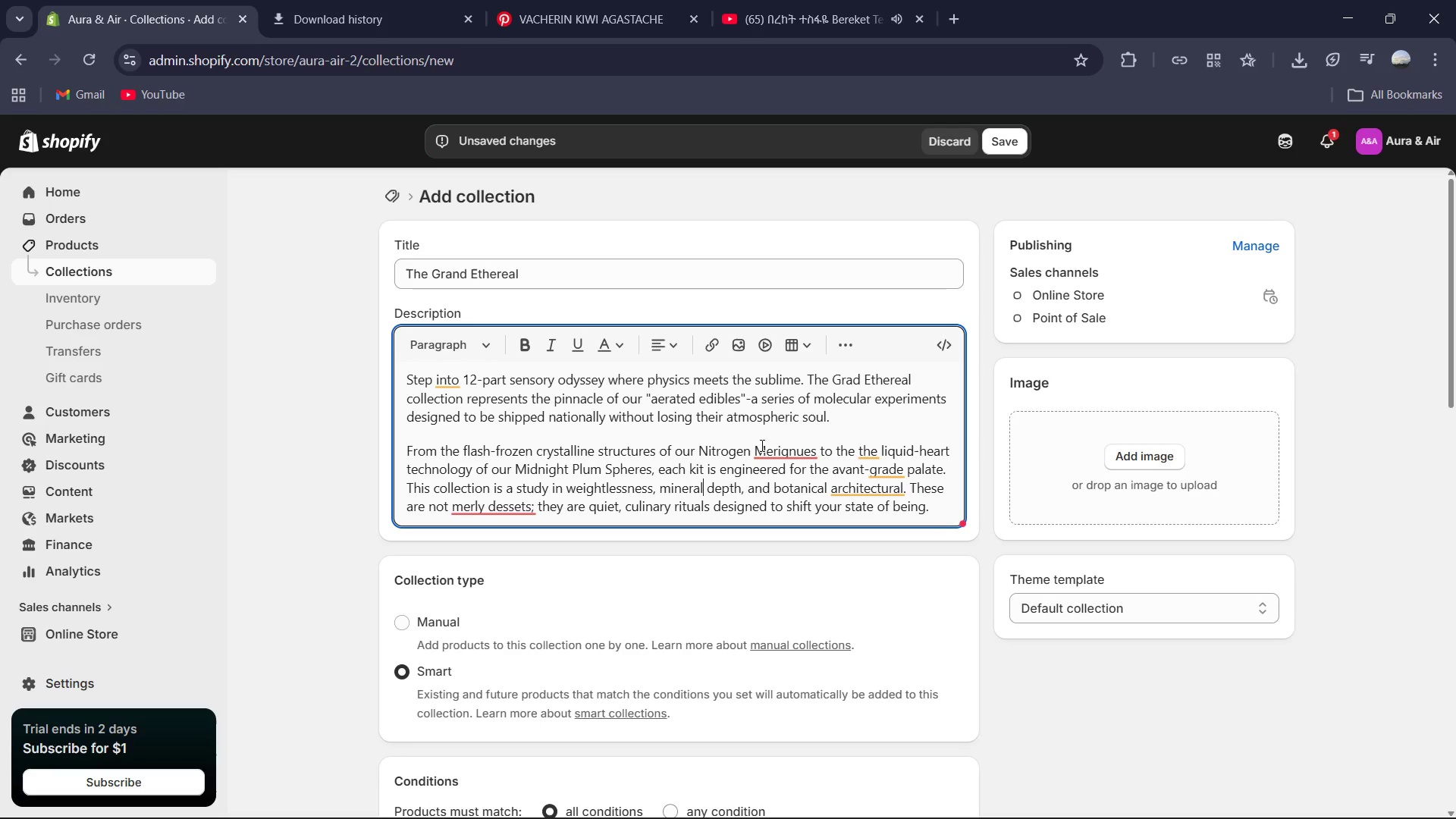 
left_click([761, 445])
 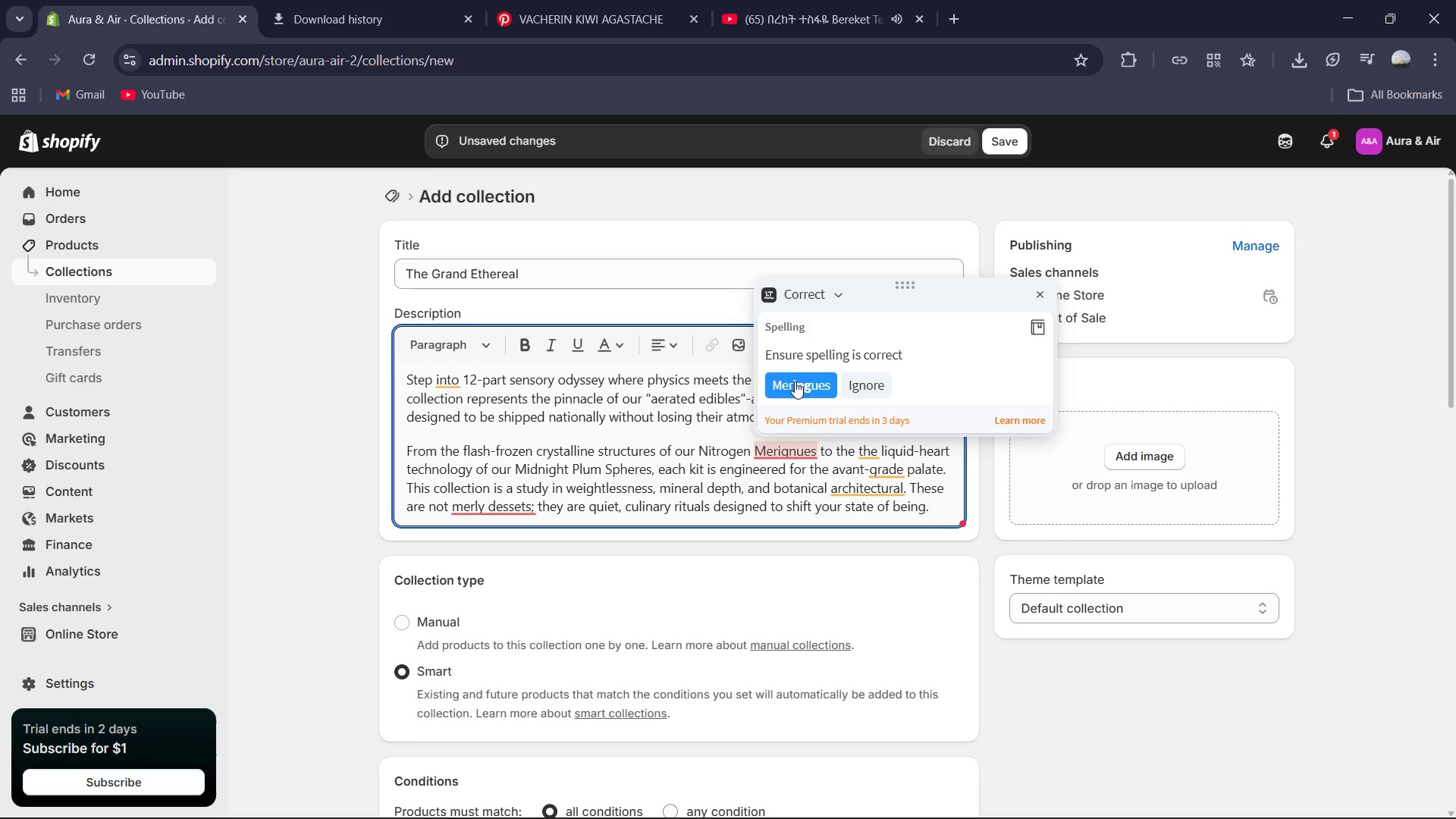 
left_click([797, 381])
 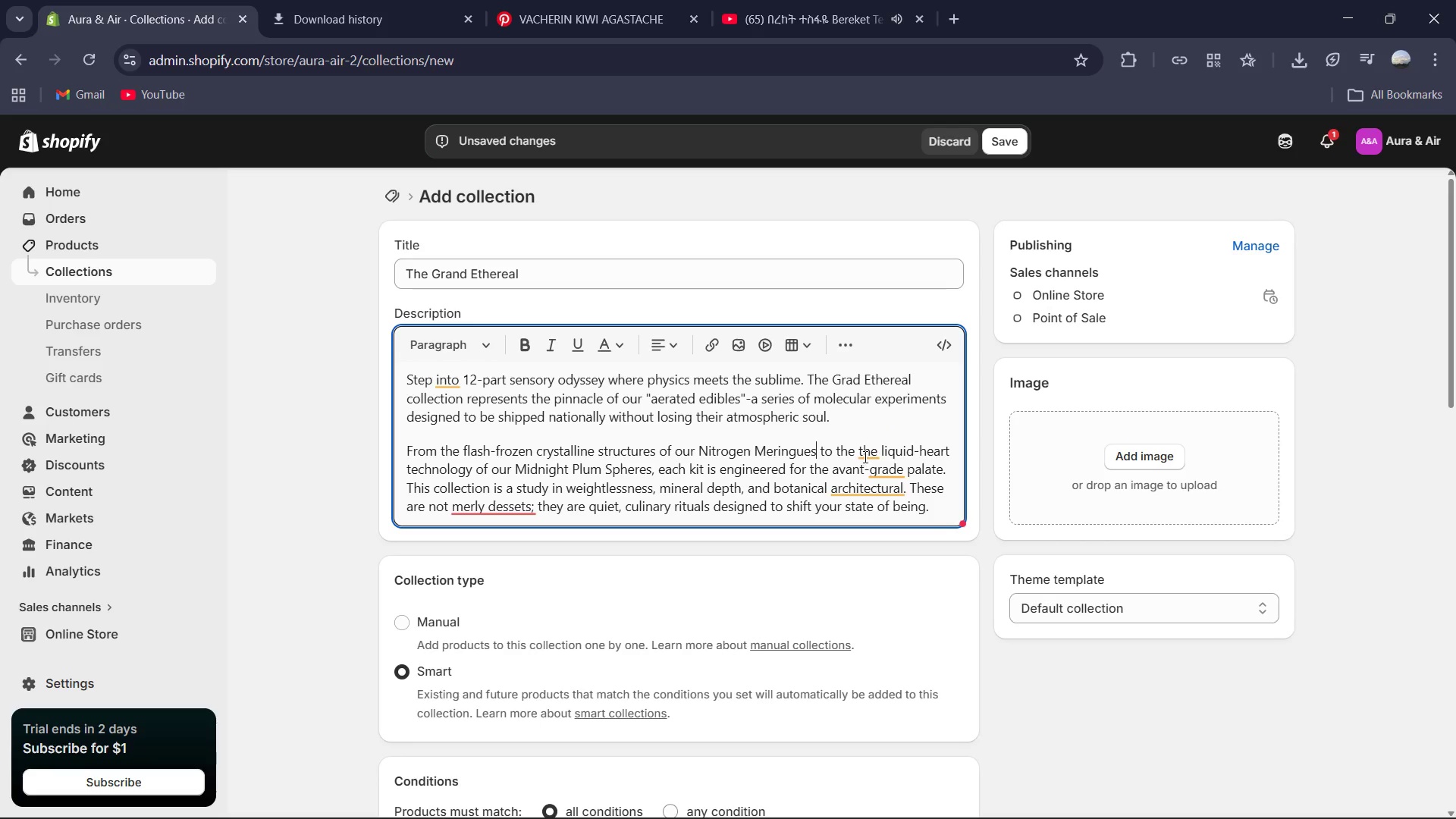 
left_click([864, 457])
 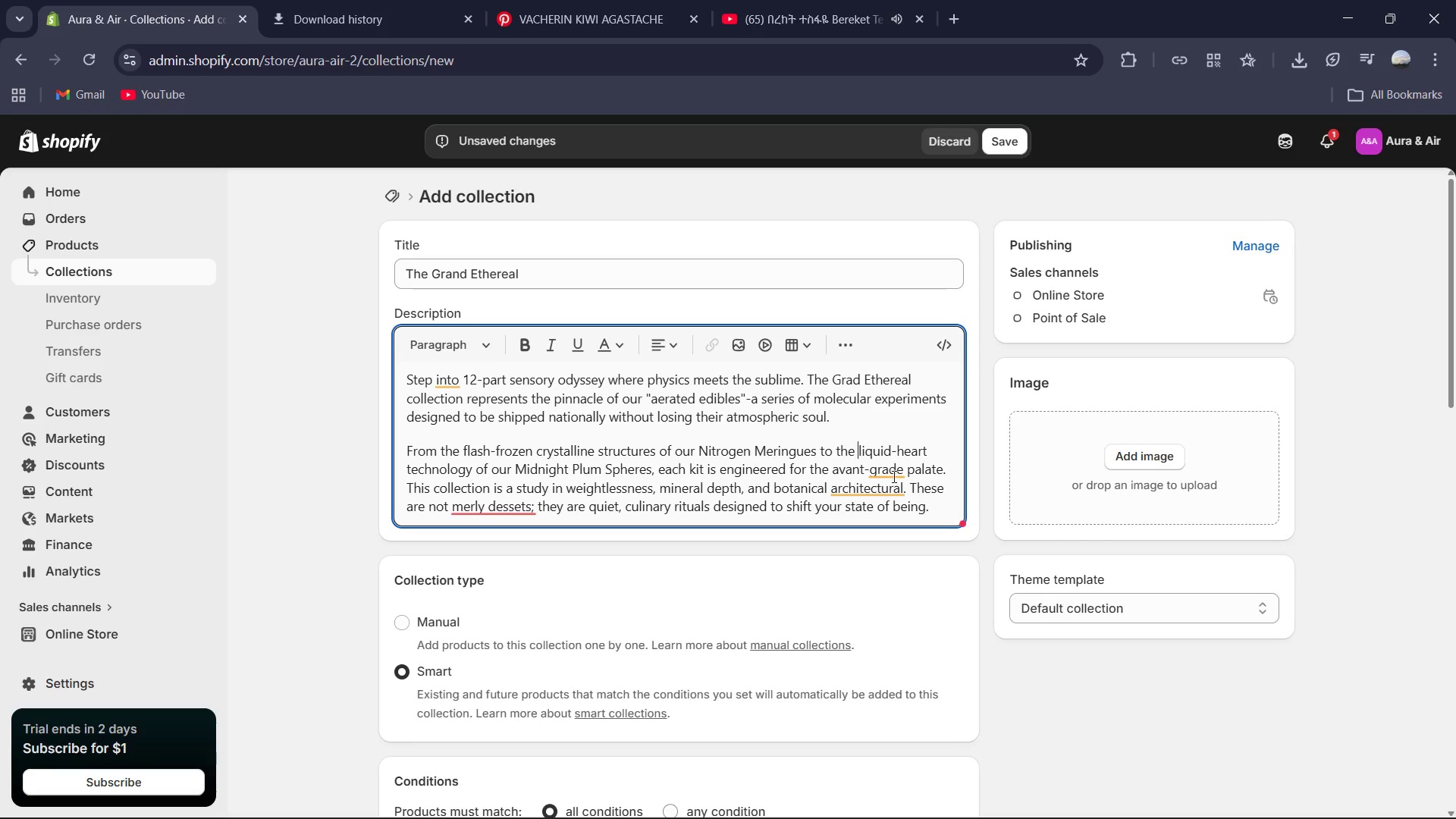 
left_click([899, 467])
 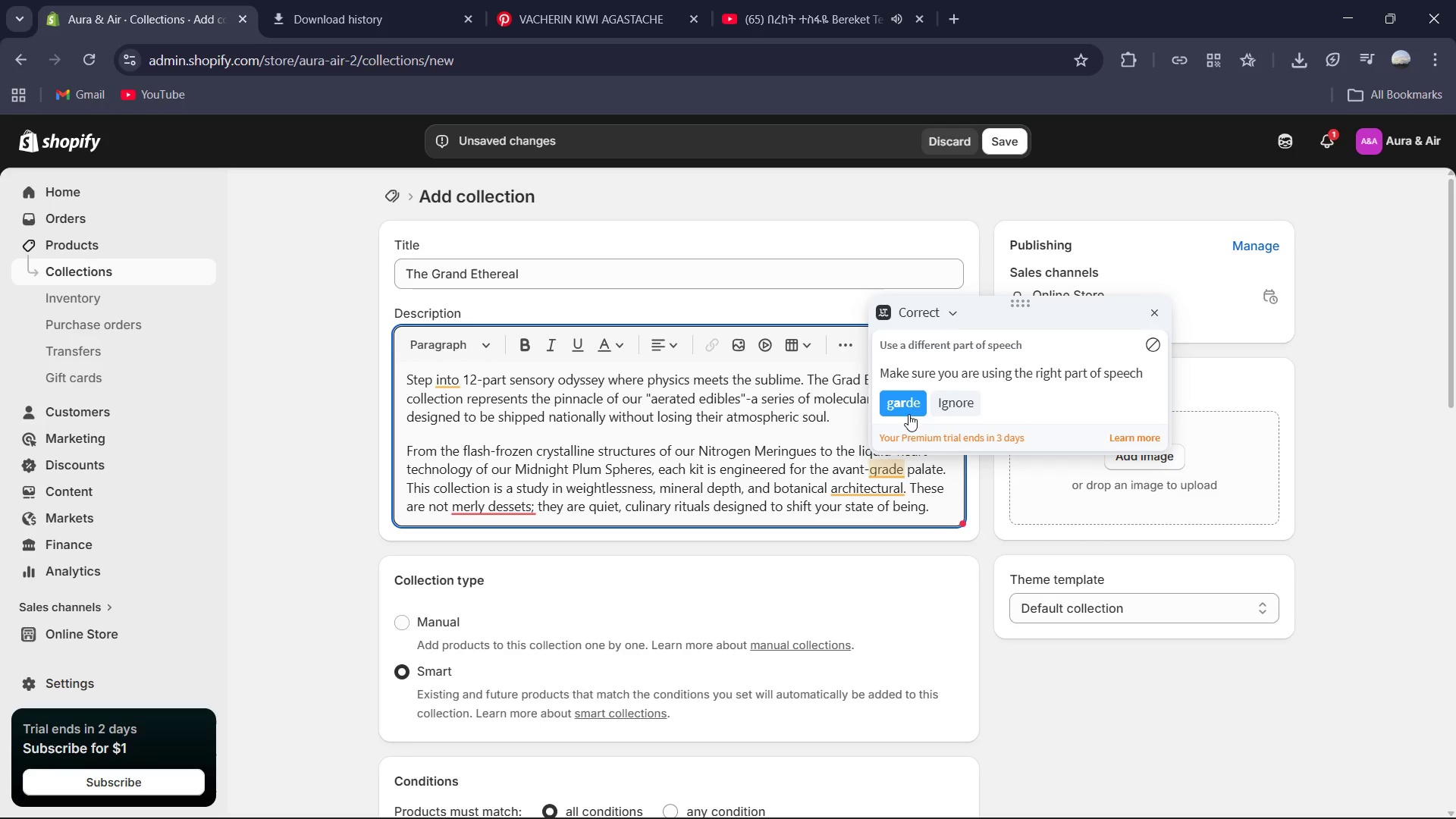 
left_click([912, 411])
 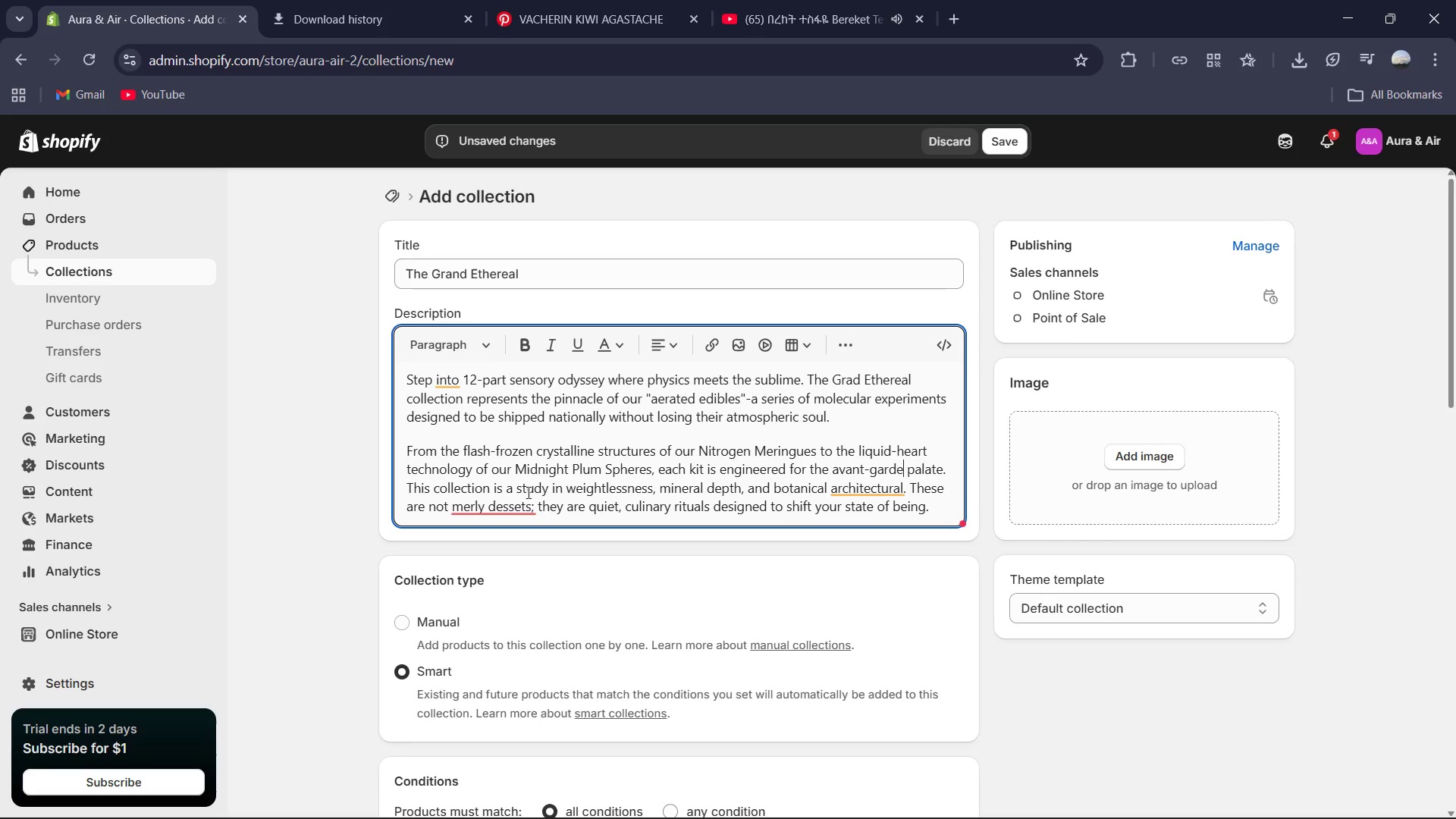 
left_click([499, 516])
 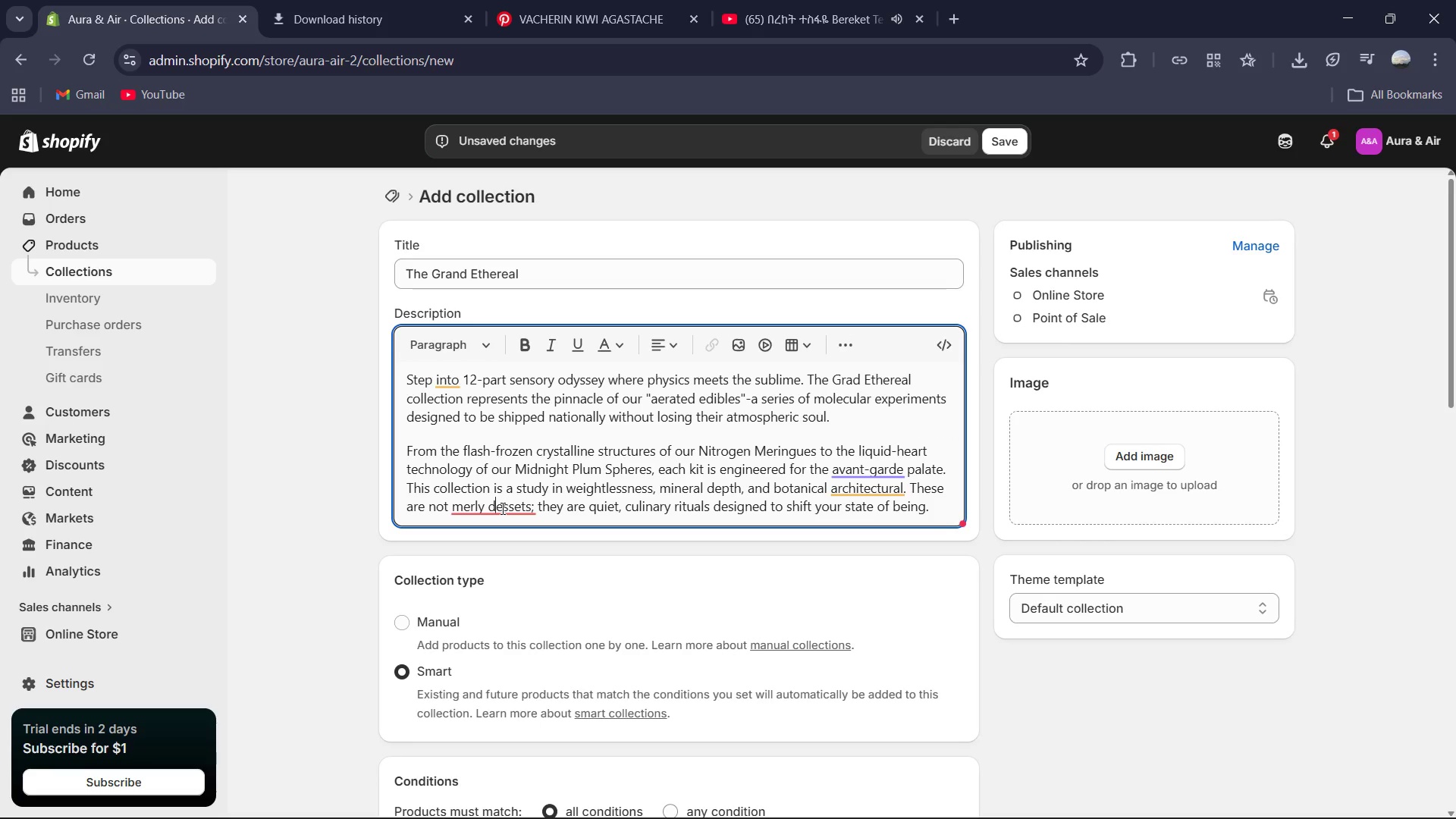 
left_click([501, 508])
 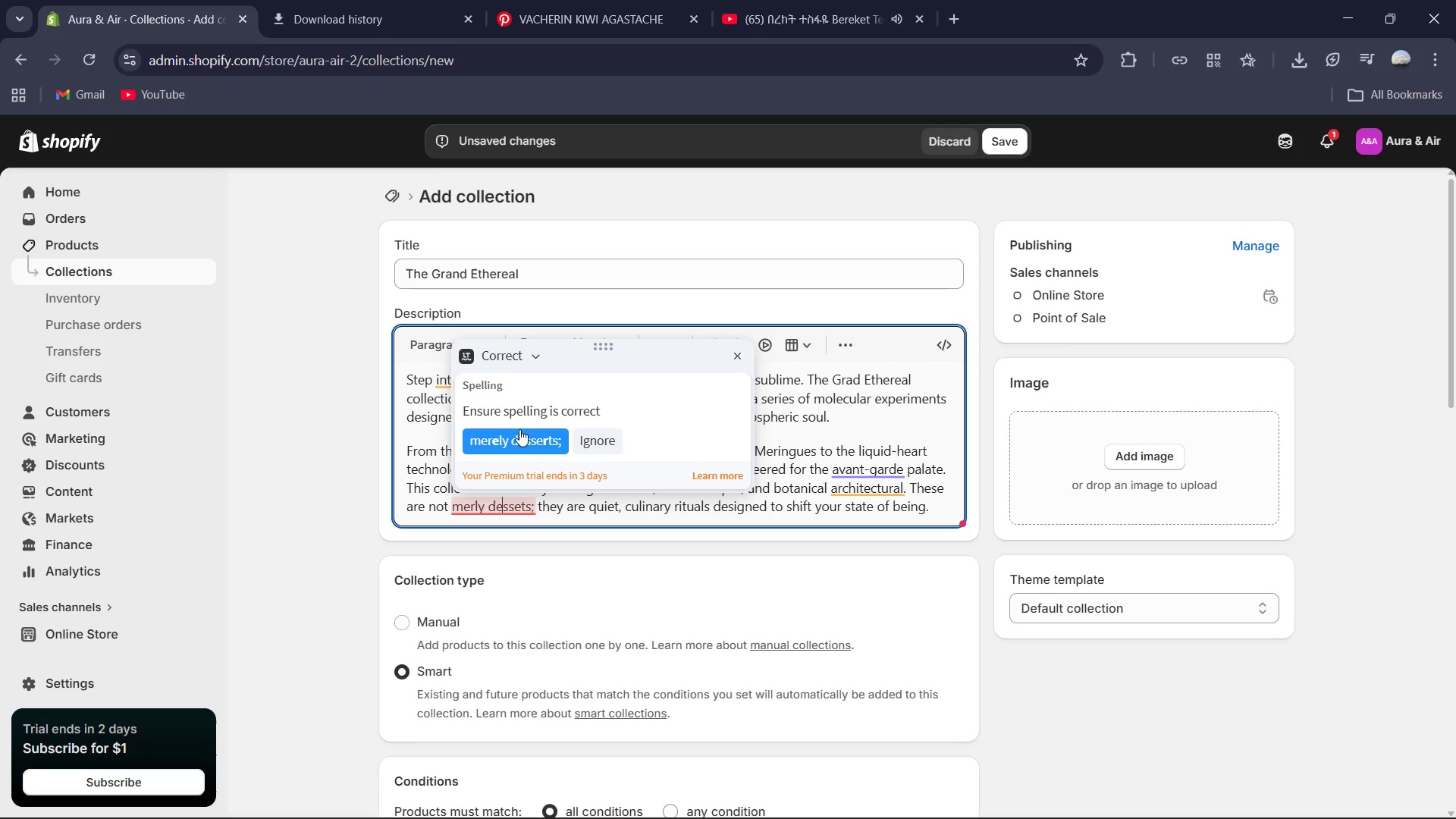 
left_click([519, 429])
 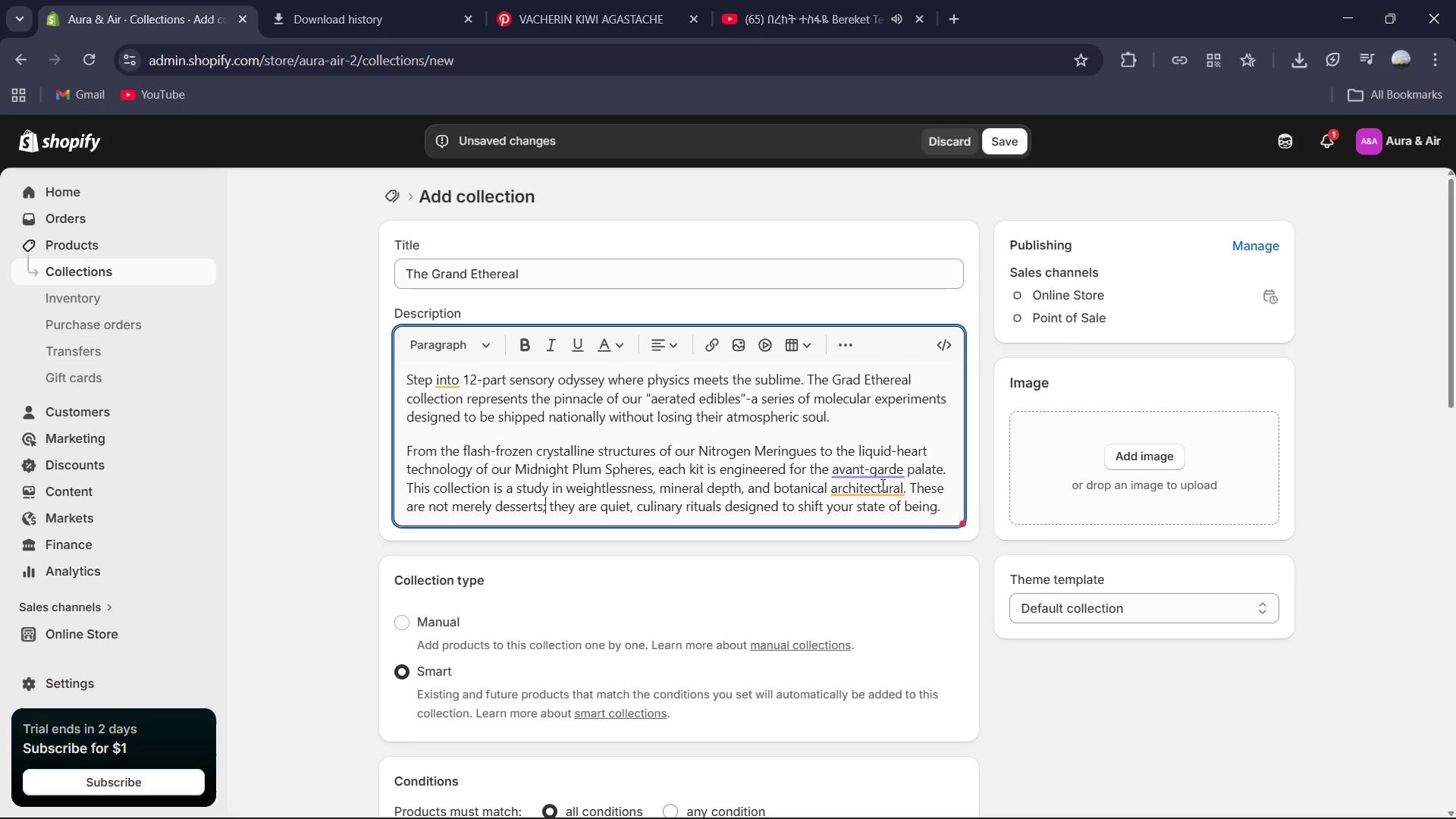 
left_click([877, 481])
 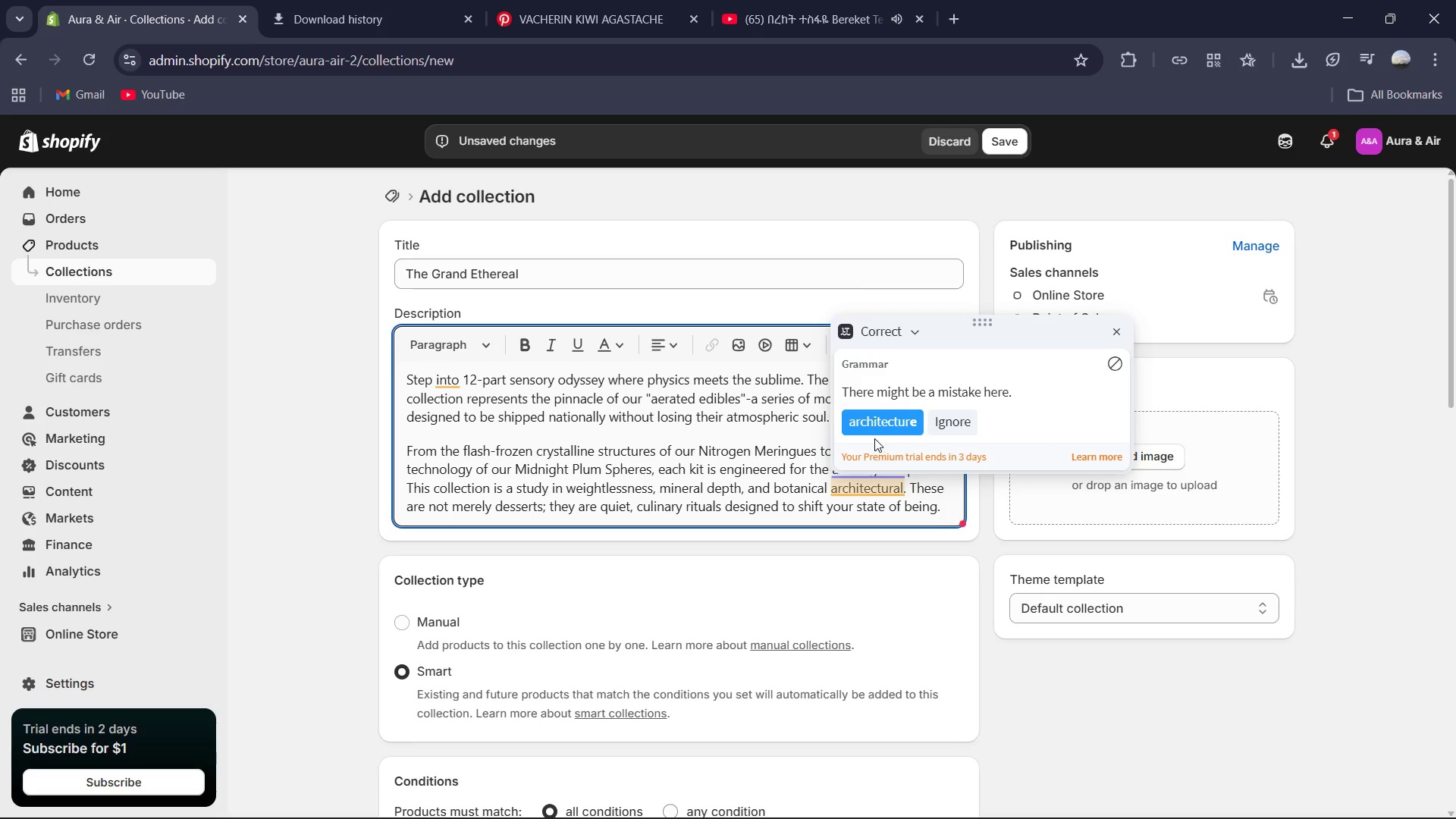 
left_click([874, 438])
 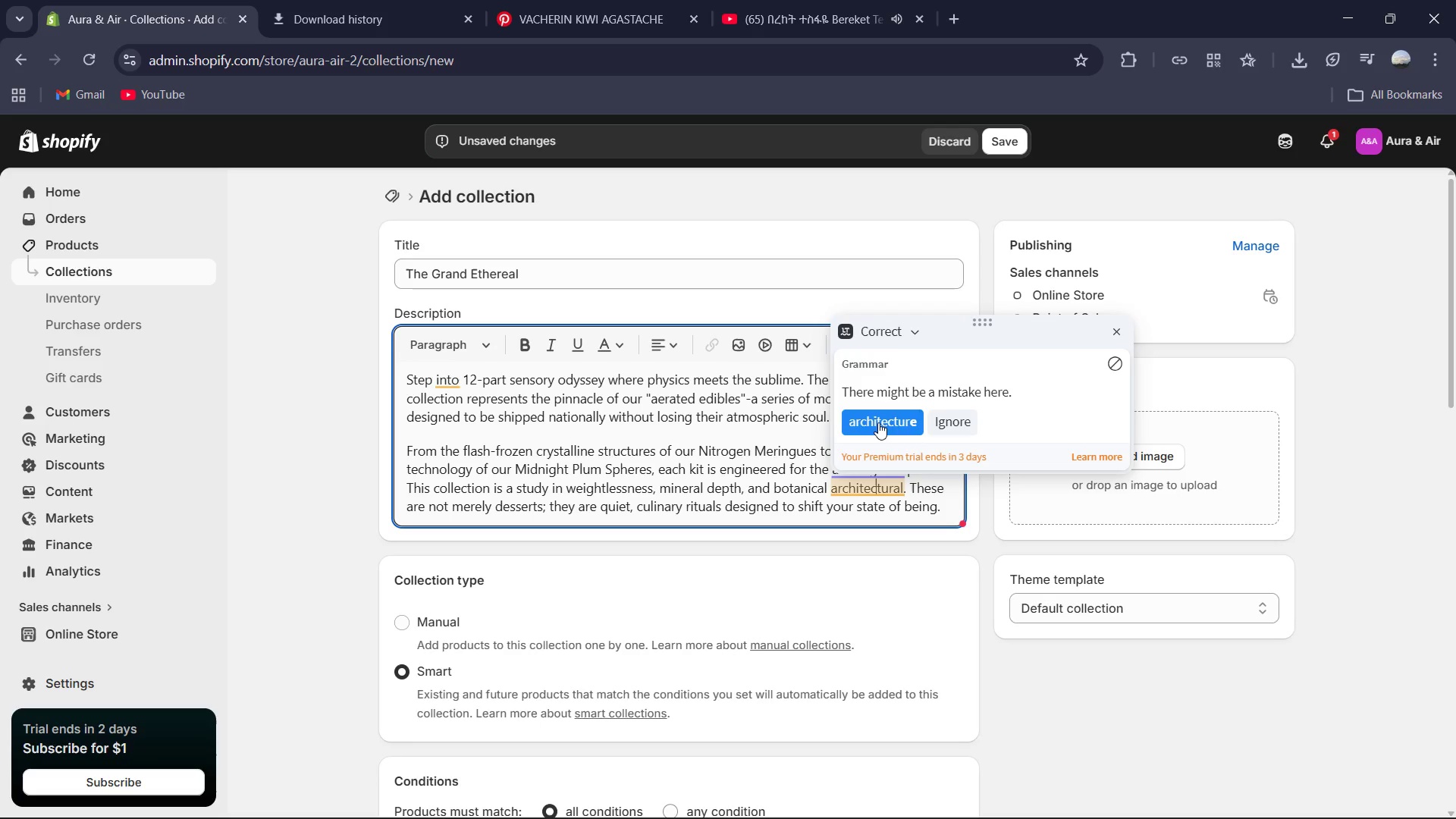 
left_click([878, 422])
 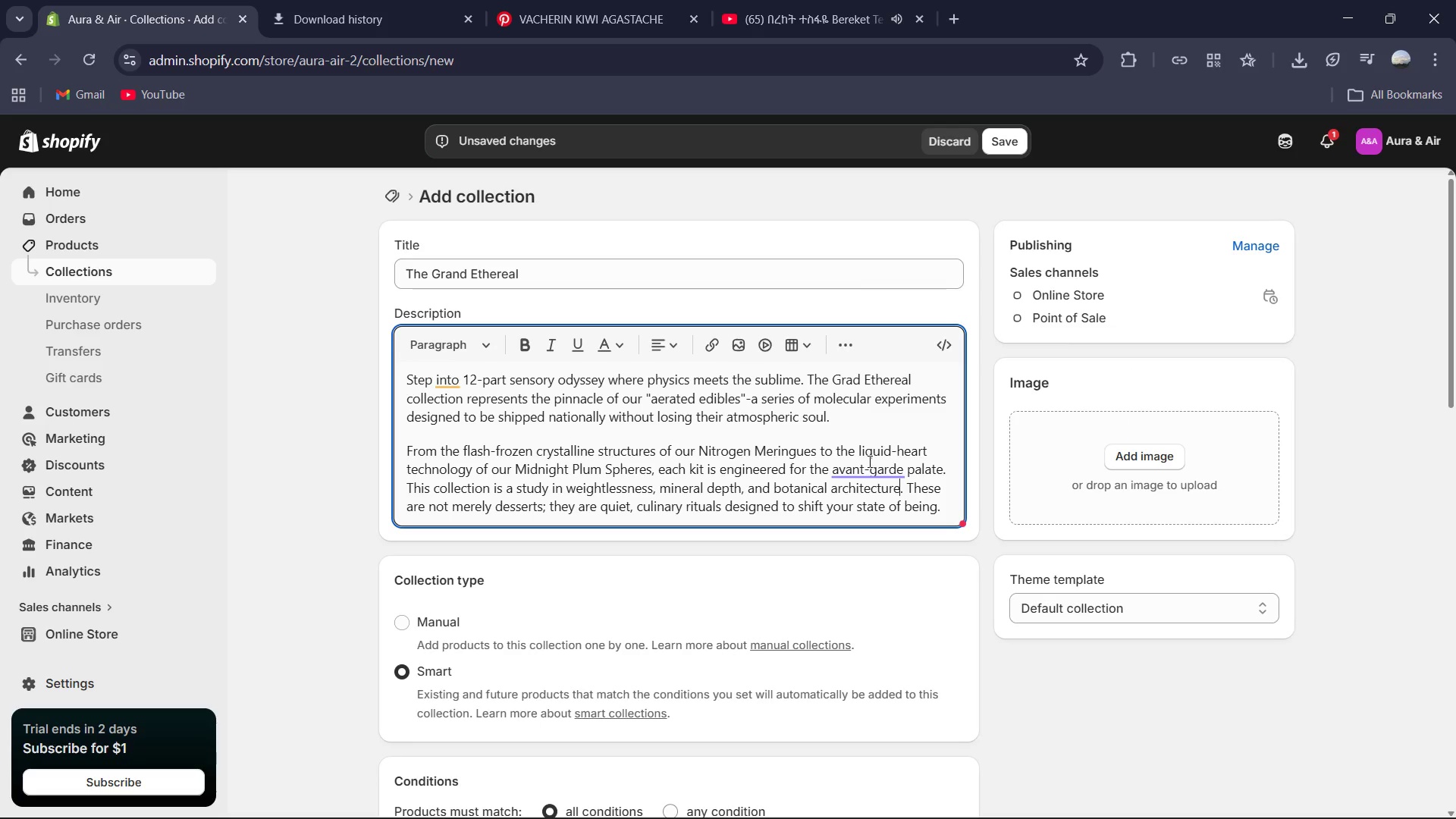 
left_click([868, 468])
 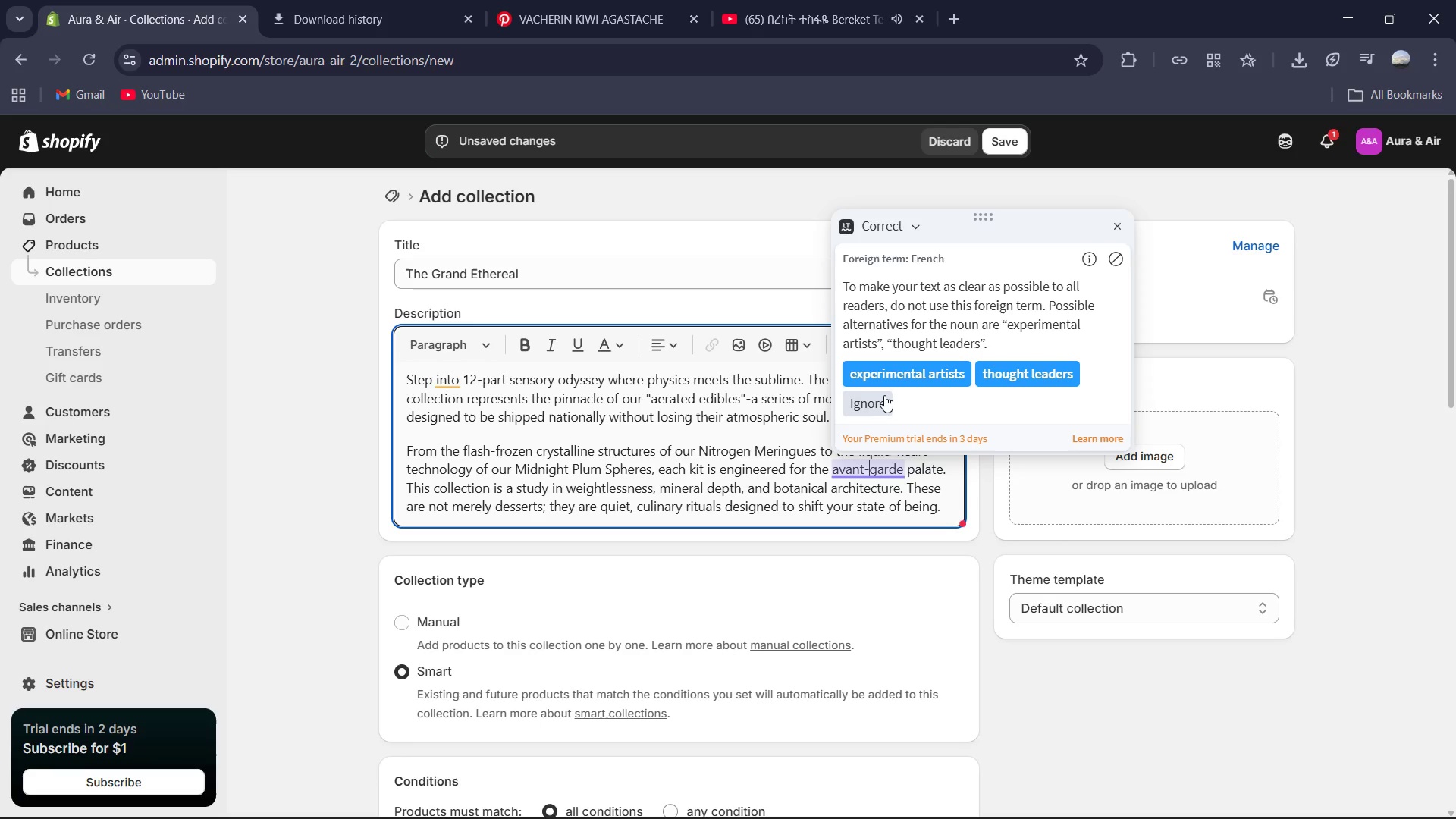 
left_click([858, 400])
 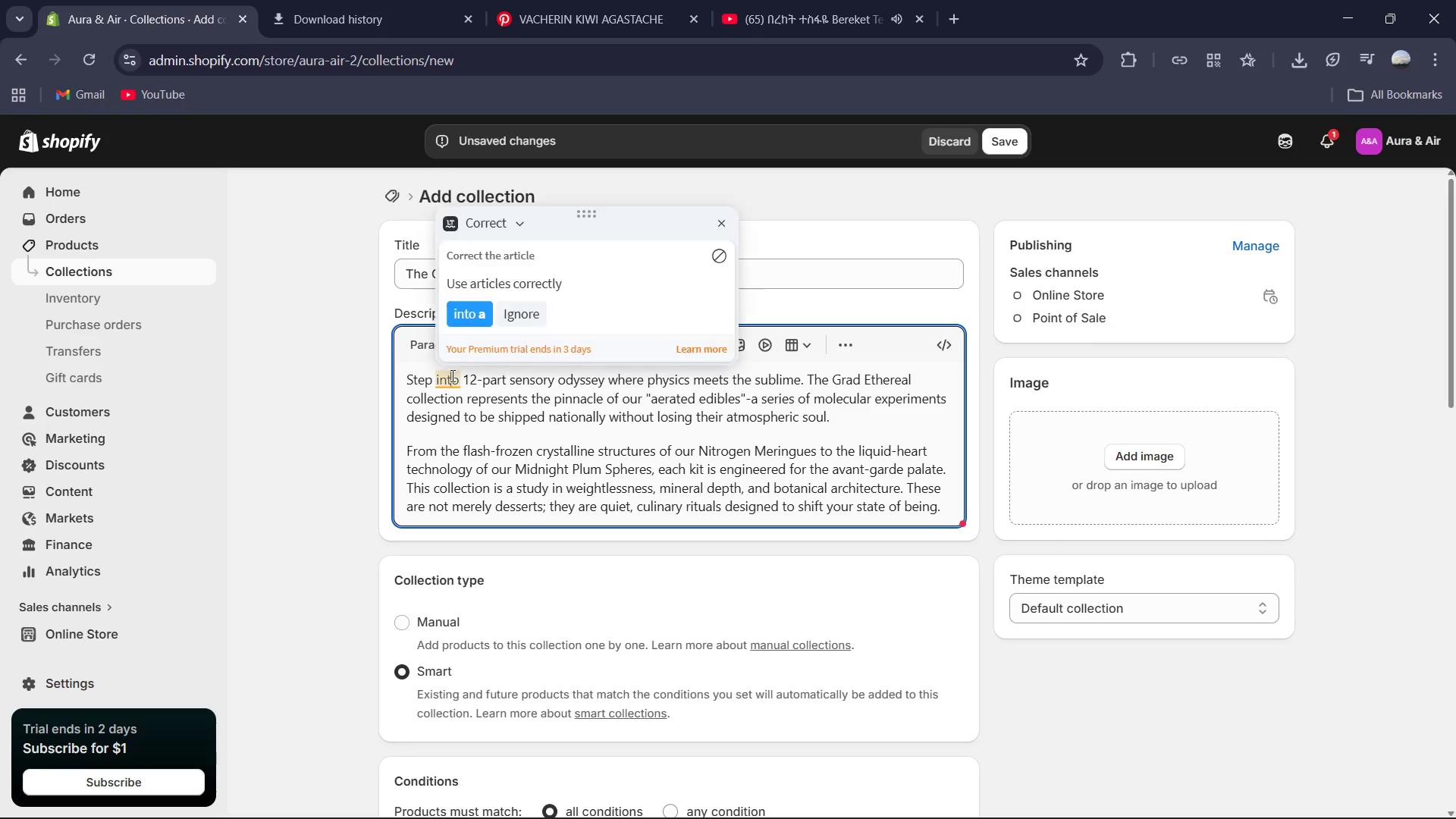 
left_click([470, 318])
 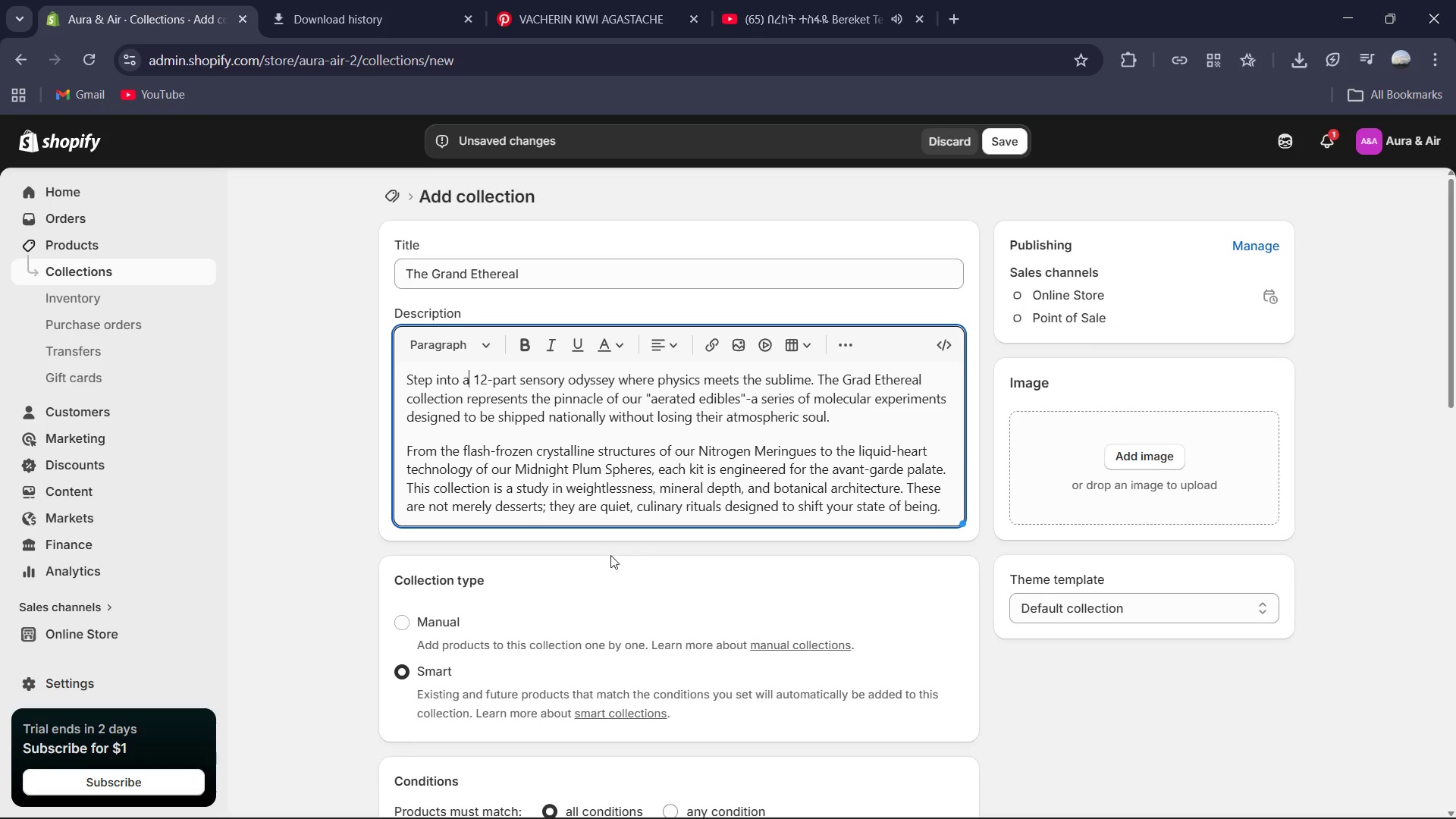 
scroll: coordinate [531, 543], scroll_direction: down, amount: 14.0
 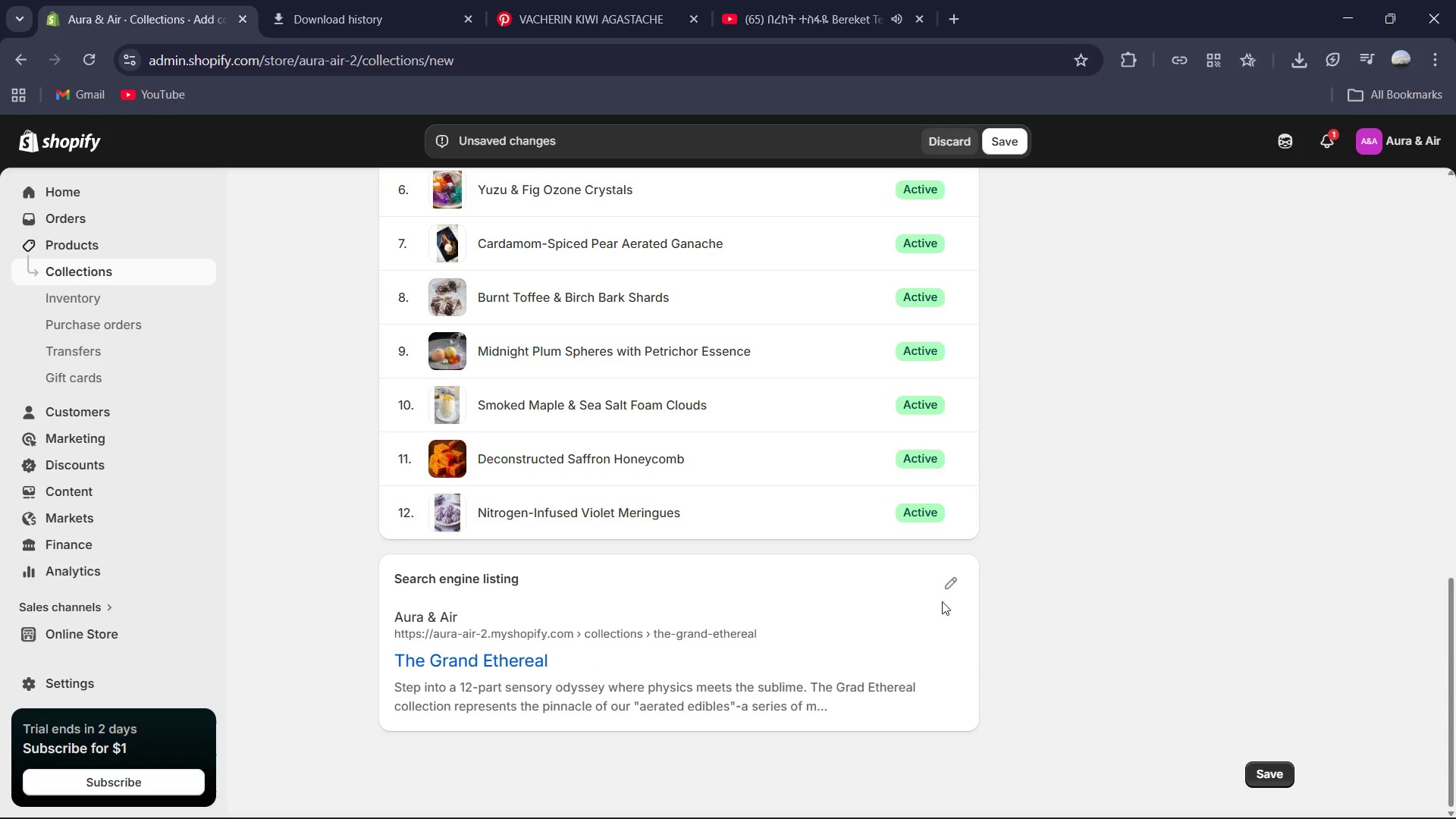 
left_click([942, 590])
 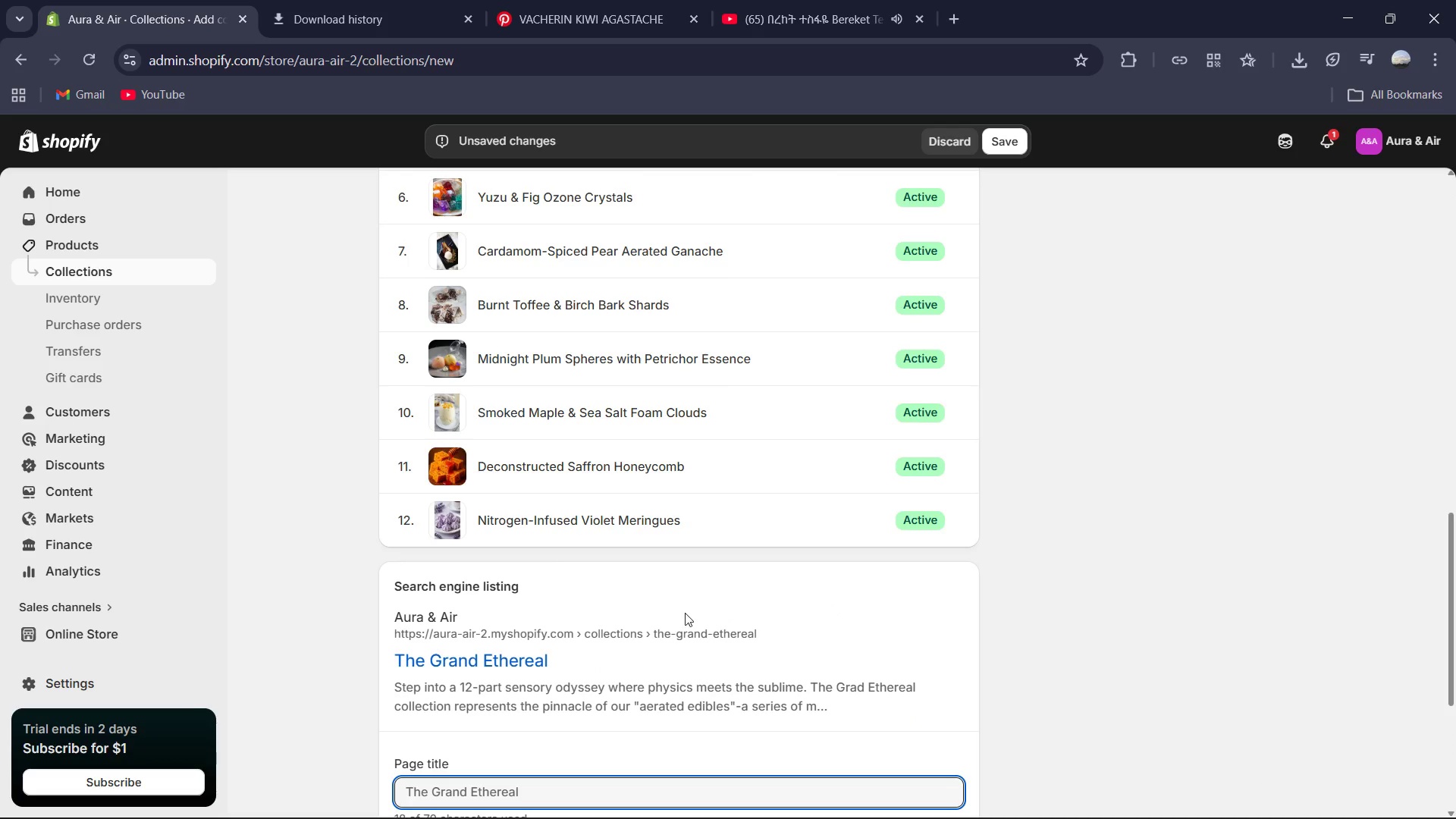 
scroll: coordinate [677, 614], scroll_direction: down, amount: 2.0
 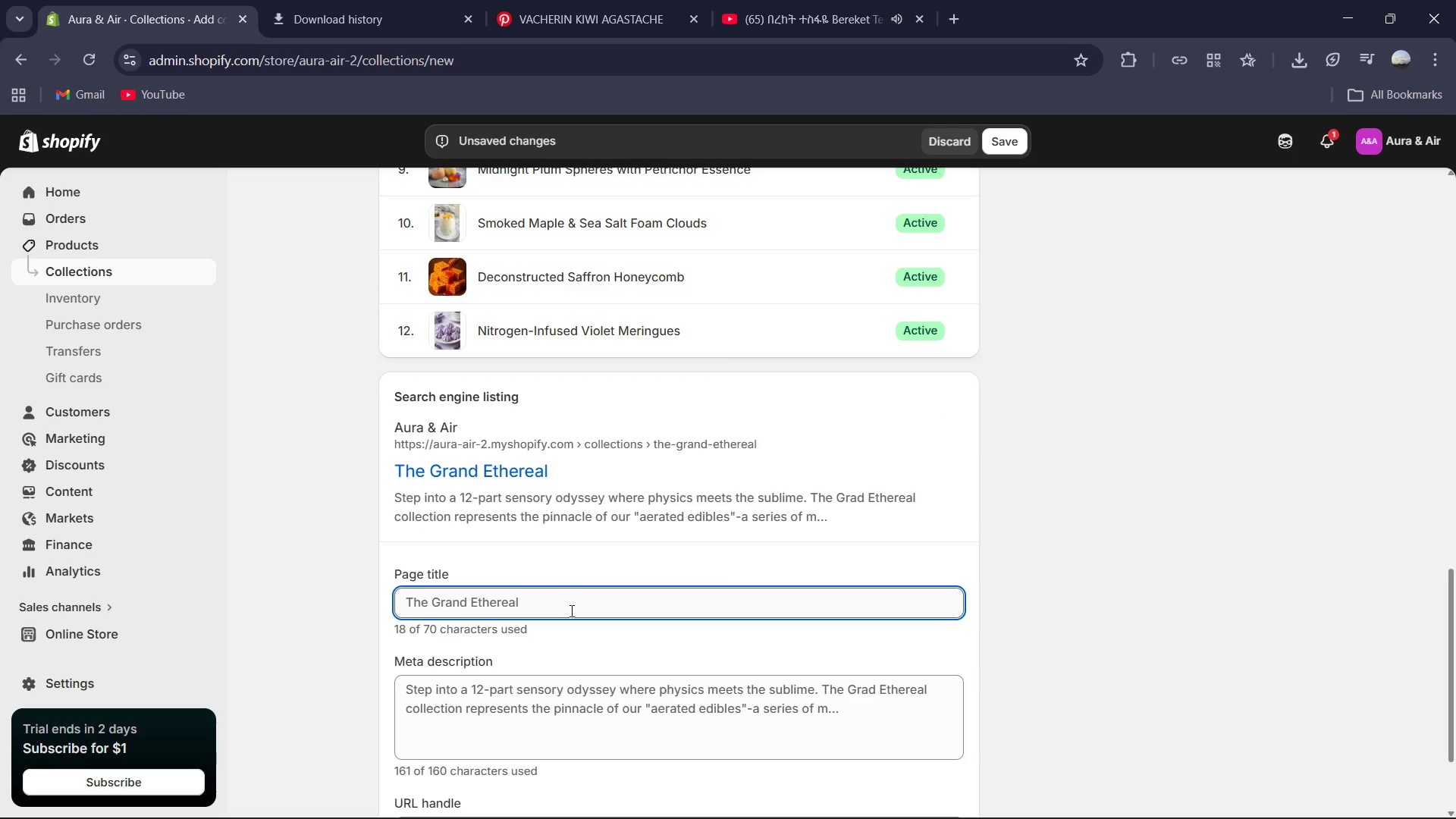 
left_click([570, 610])
 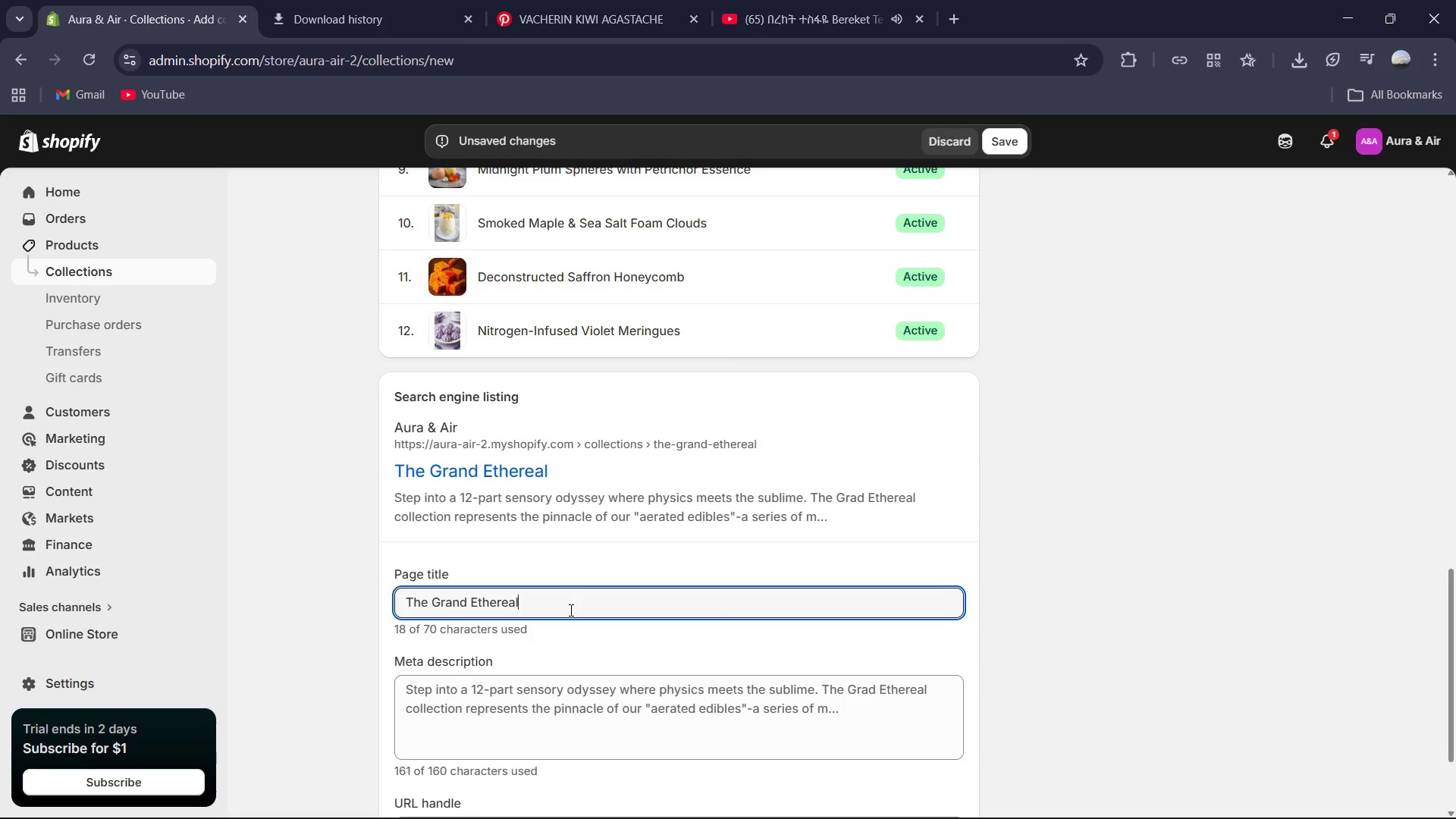 
type( Collection | Luxury Molecular Gastronomy | Aura & Air )
 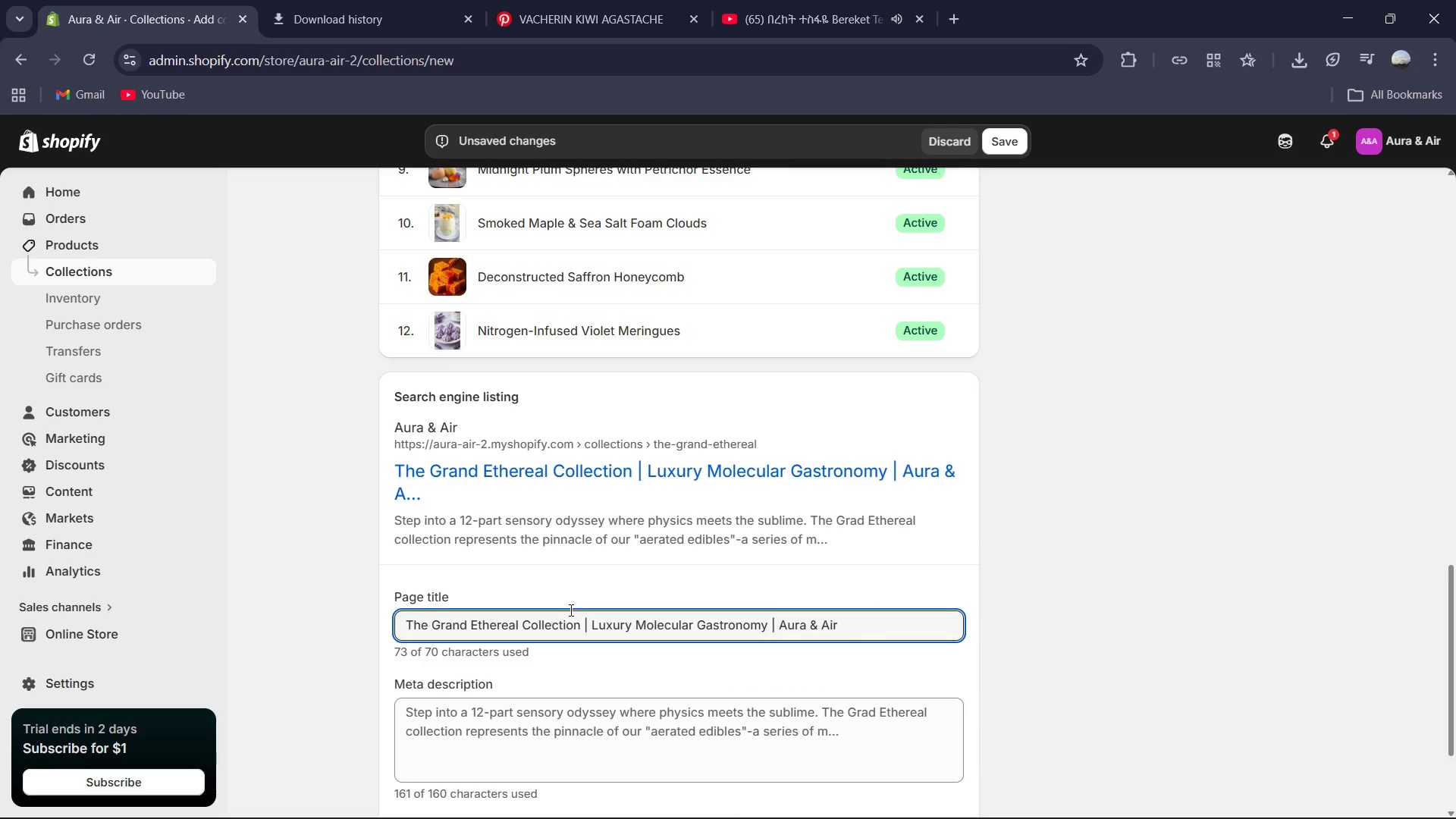 
left_click([407, 620])
 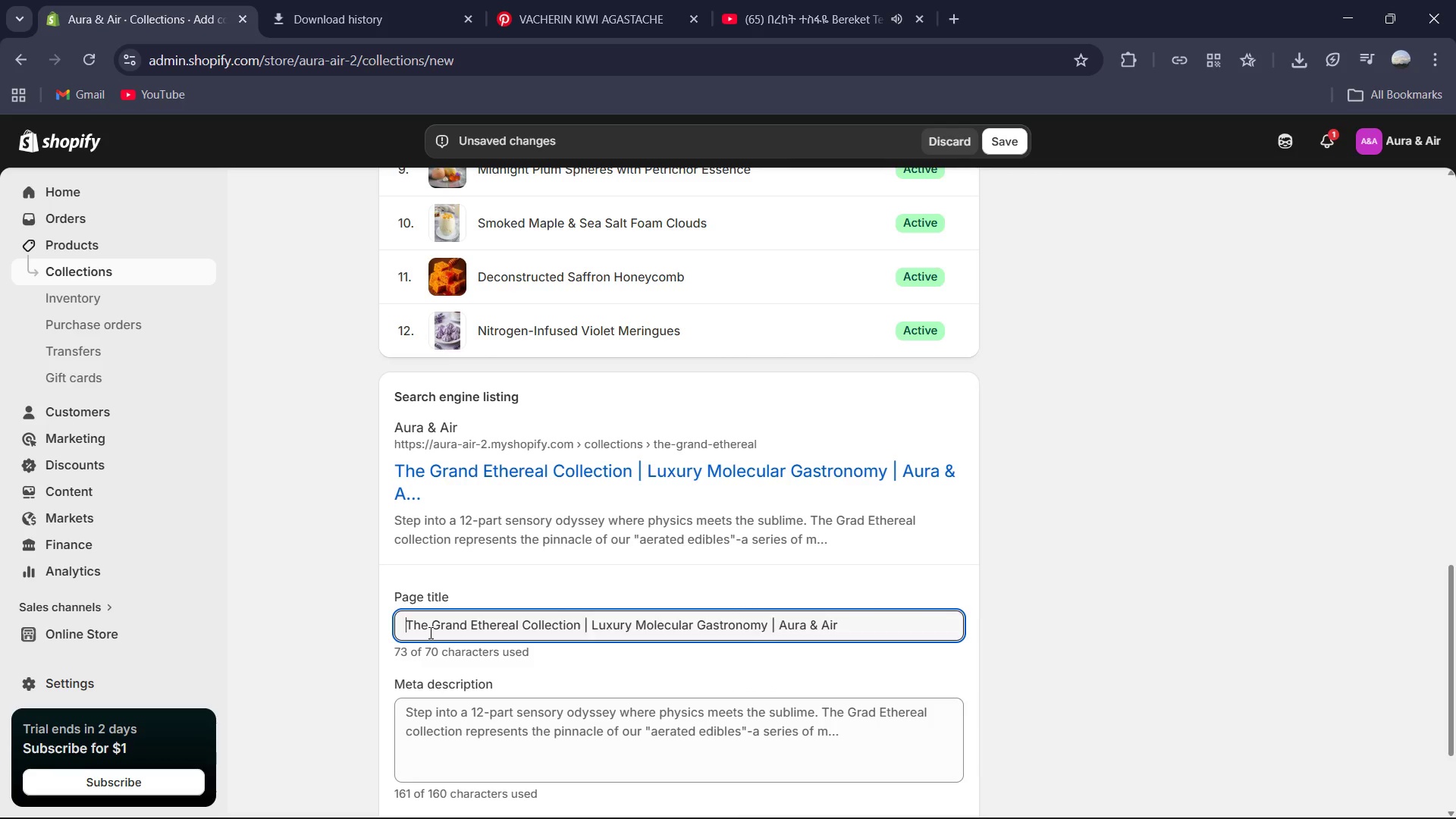 
left_click([429, 625])
 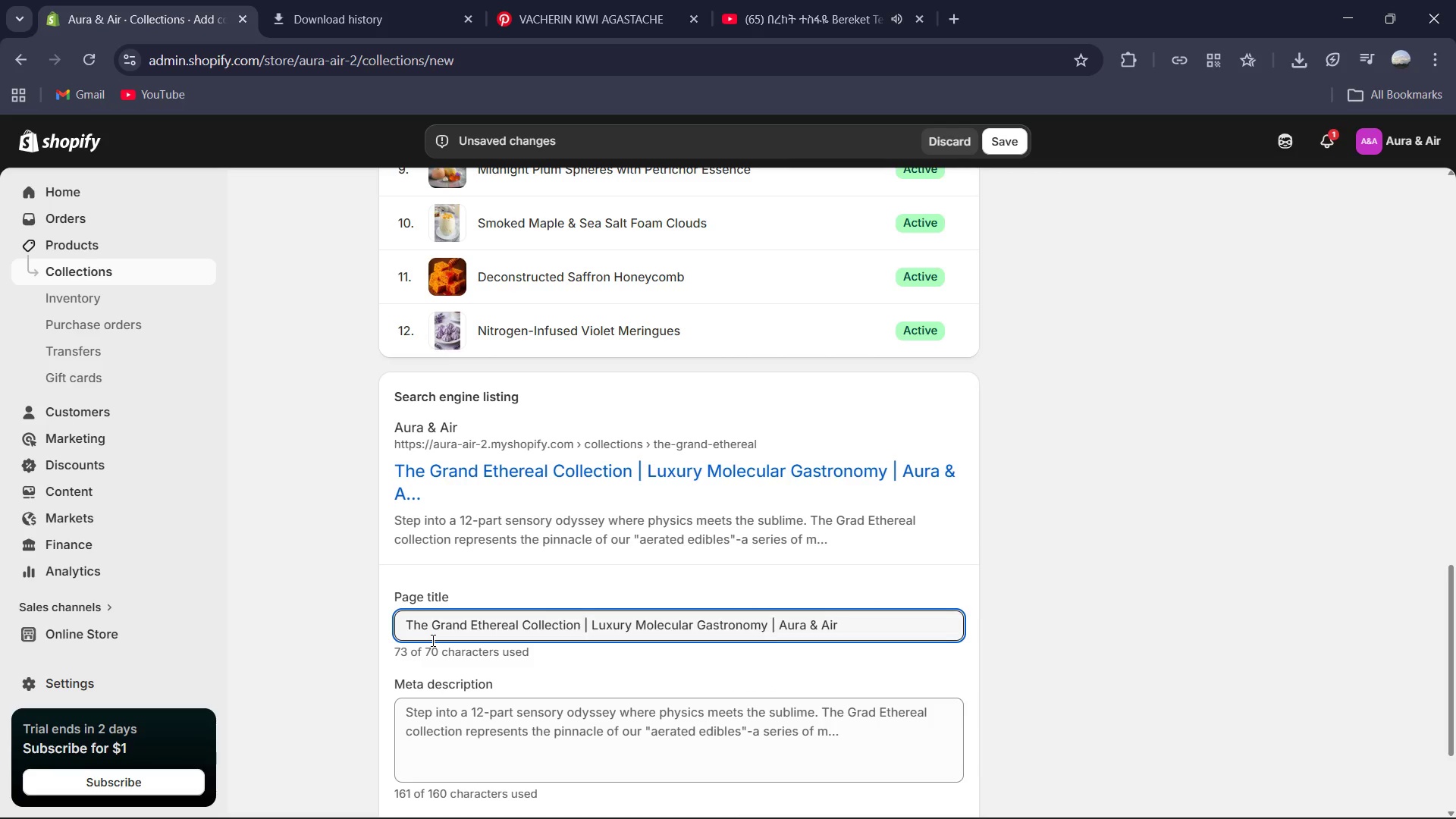 
key(ArrowRight)
 